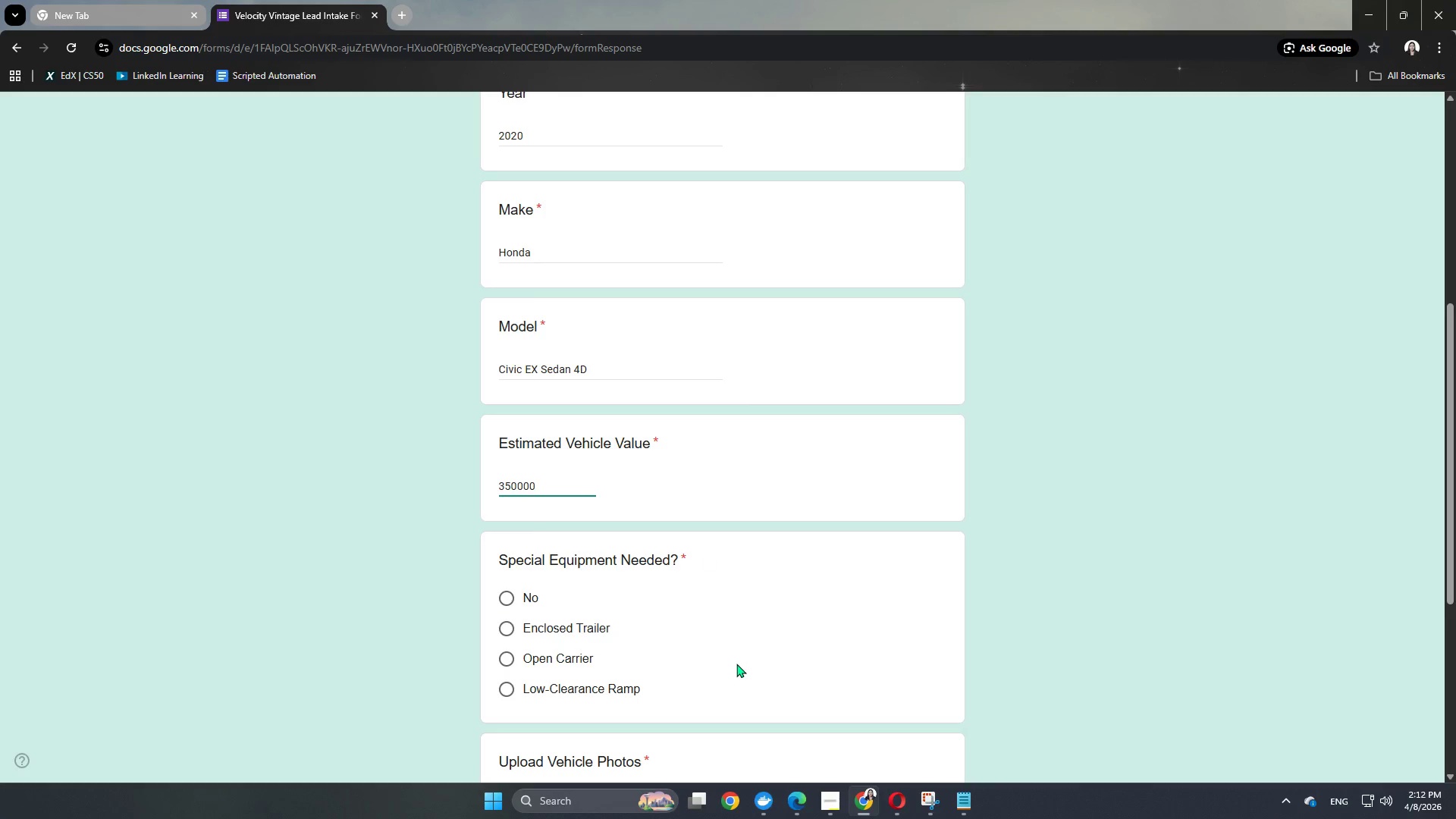 
scroll: coordinate [722, 648], scroll_direction: down, amount: 2.0
 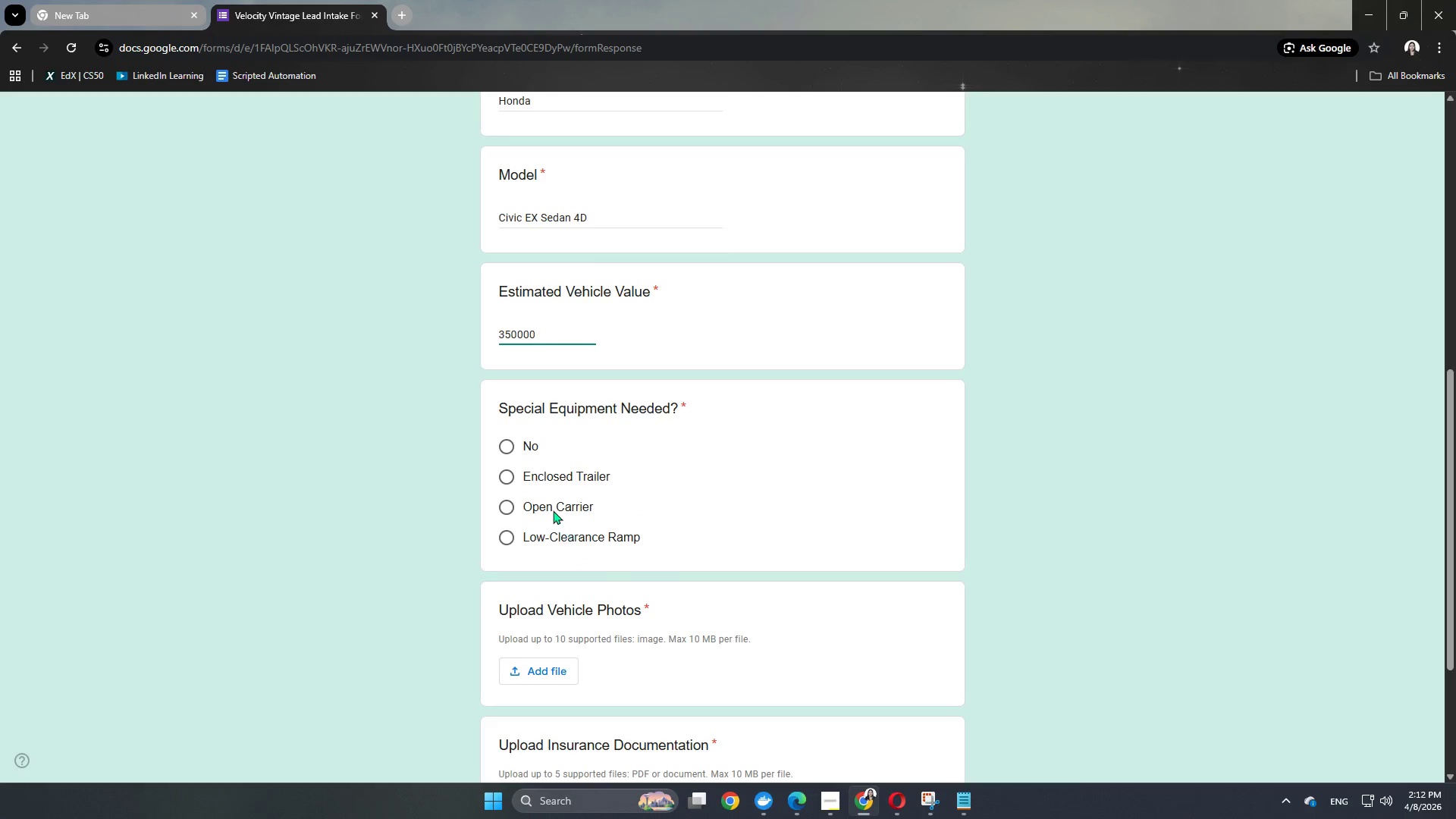 
left_click([553, 510])
 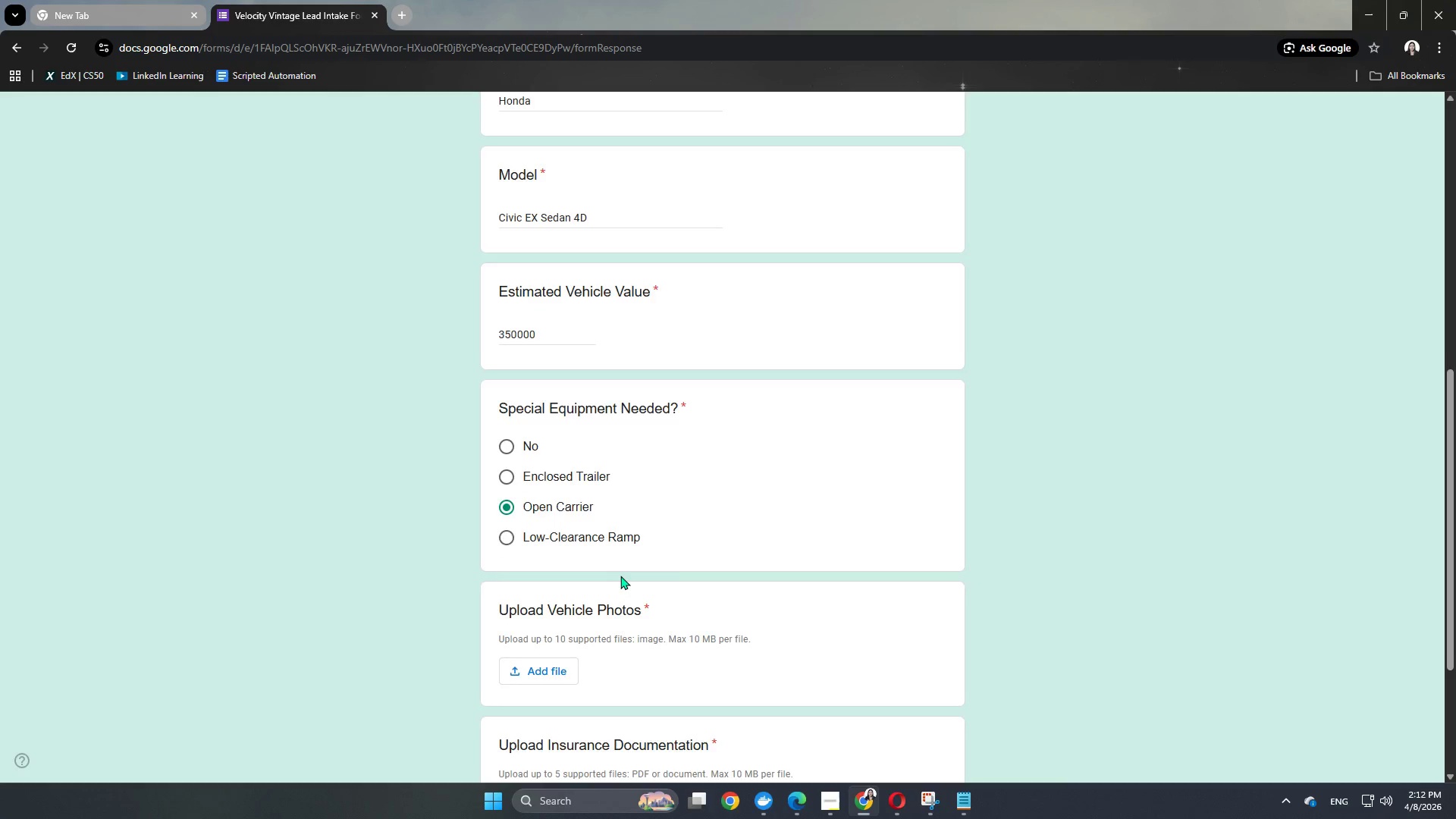 
scroll: coordinate [621, 577], scroll_direction: down, amount: 3.0
 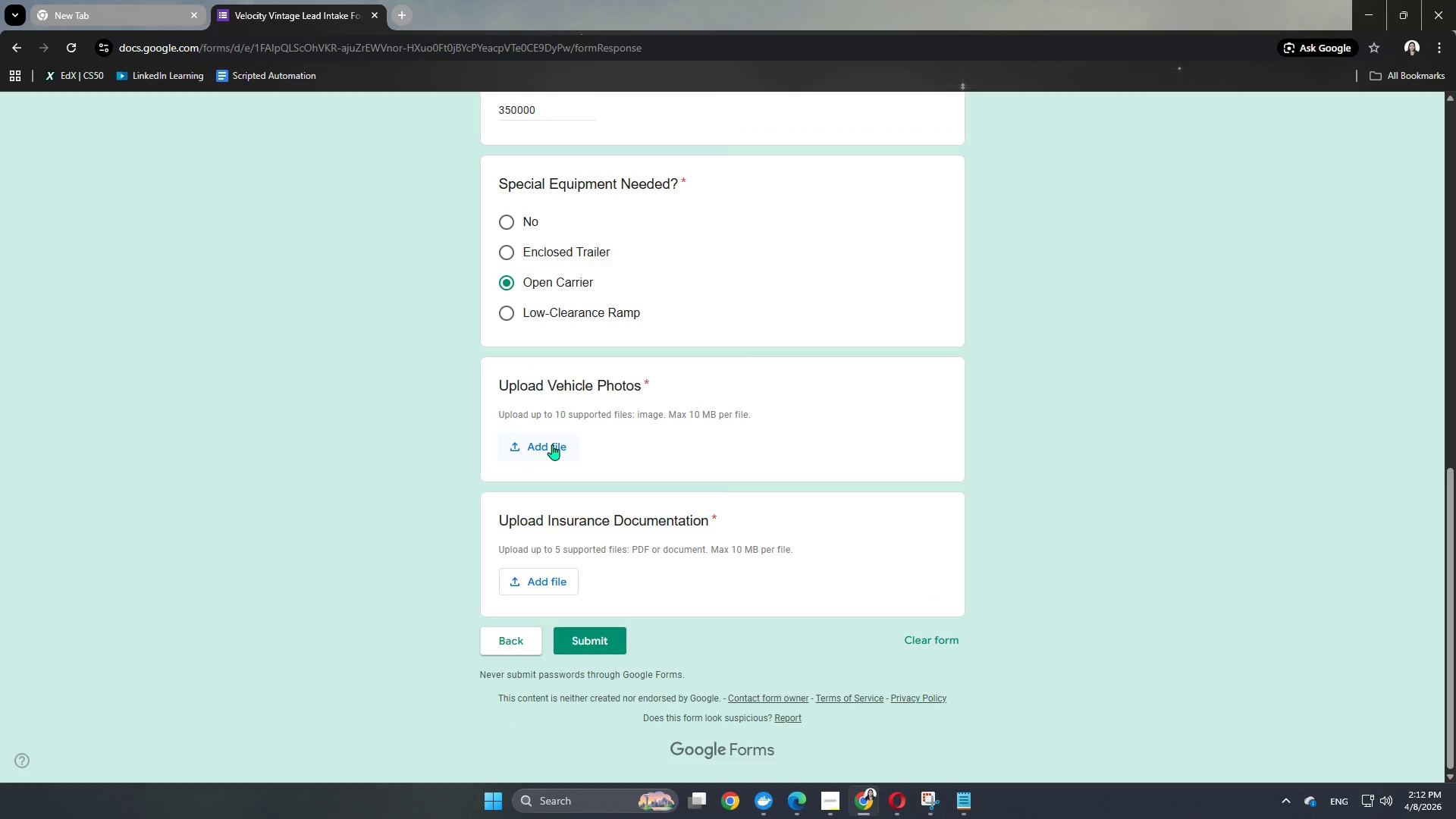 
left_click([552, 444])
 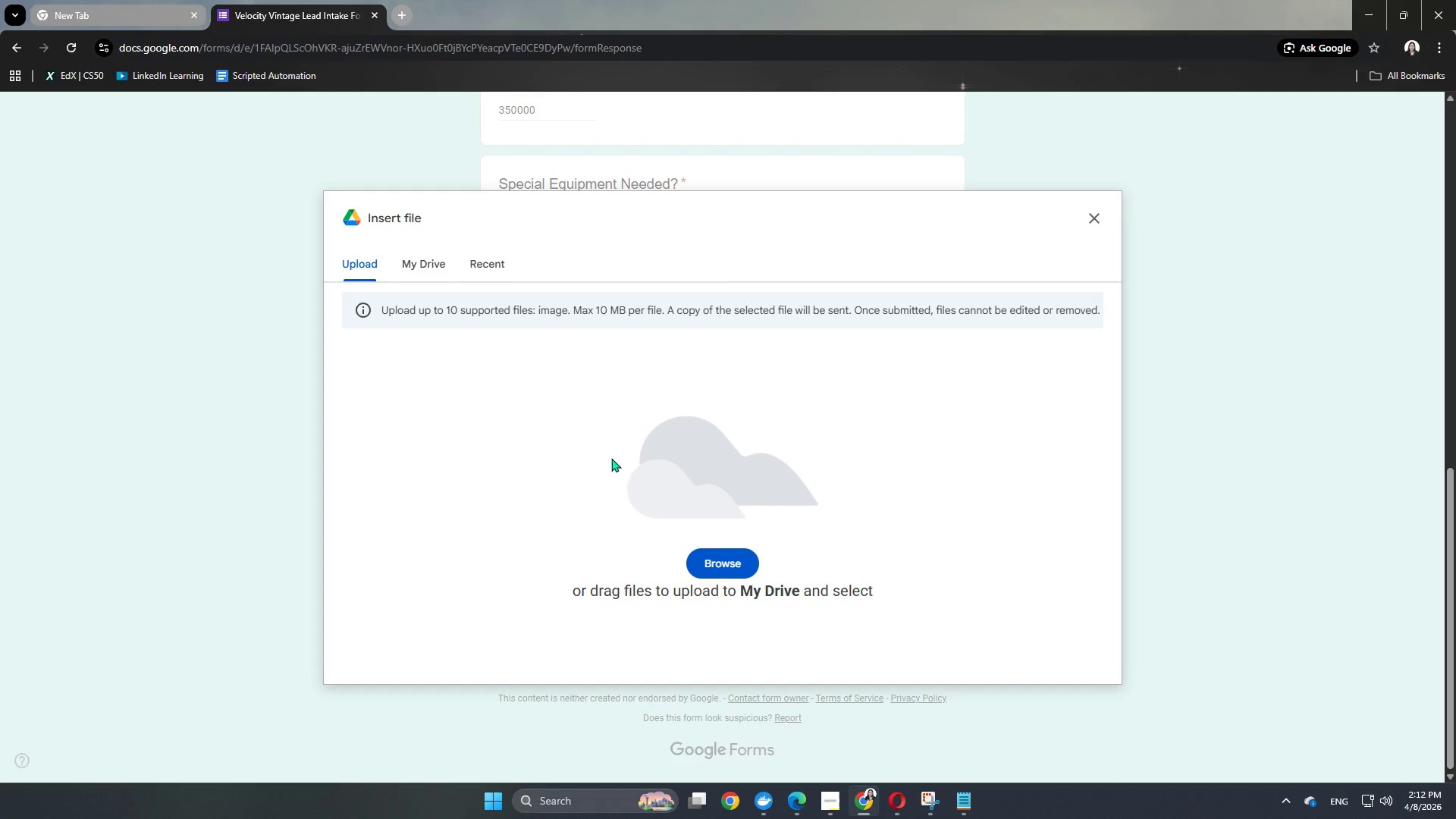 
left_click([726, 567])
 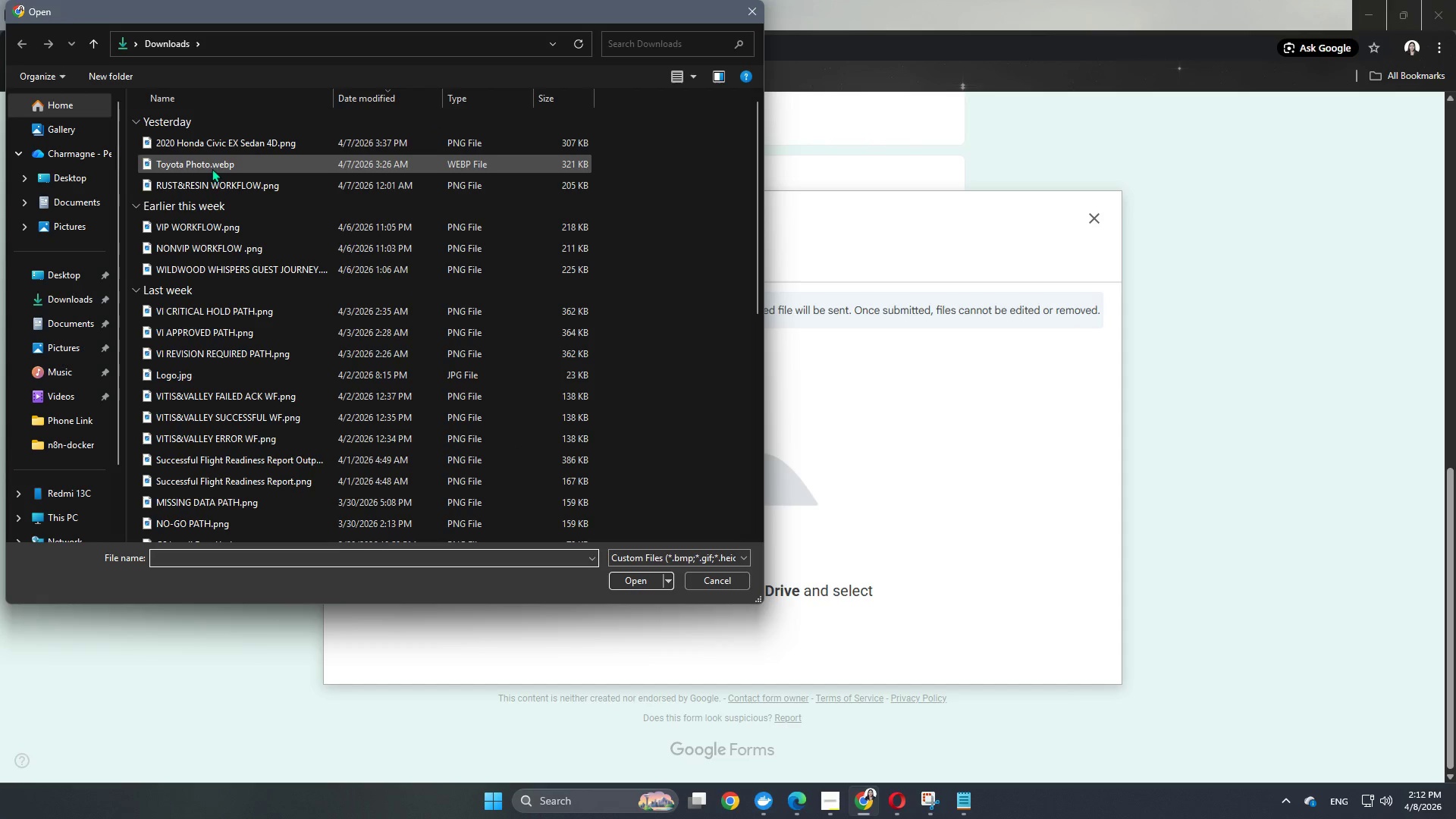 
left_click([237, 144])
 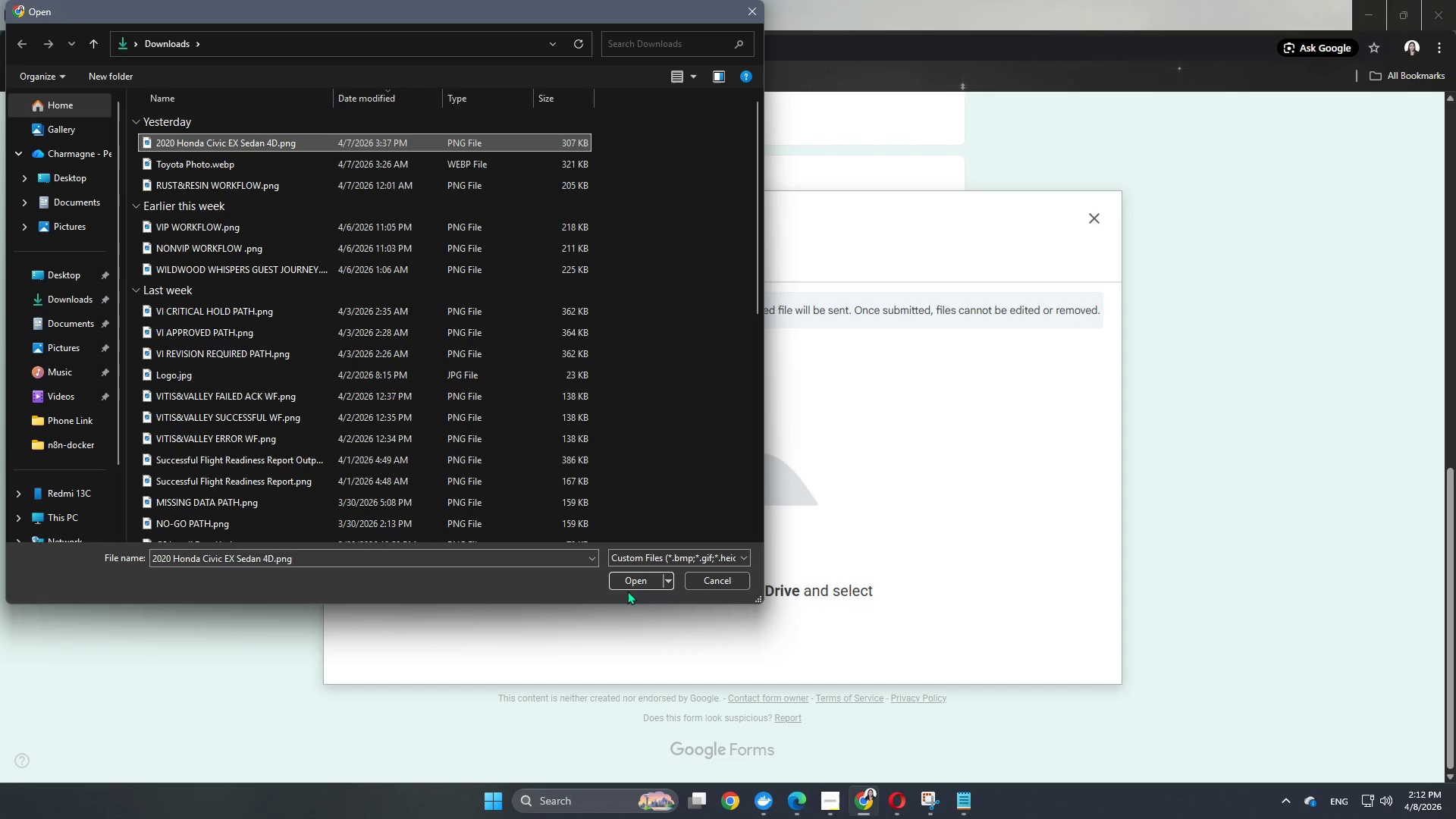 
left_click([627, 588])
 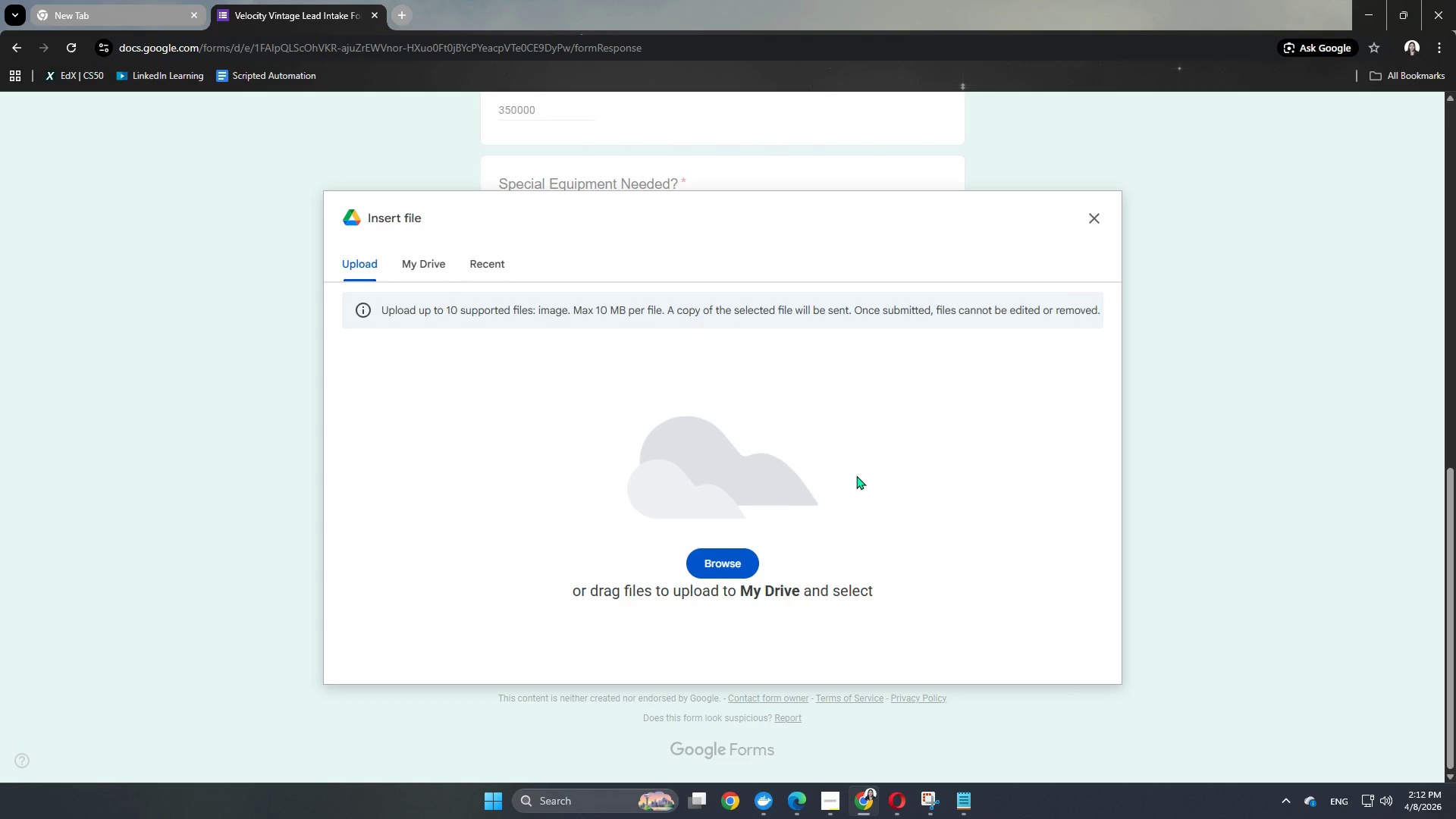 
left_click([731, 563])
 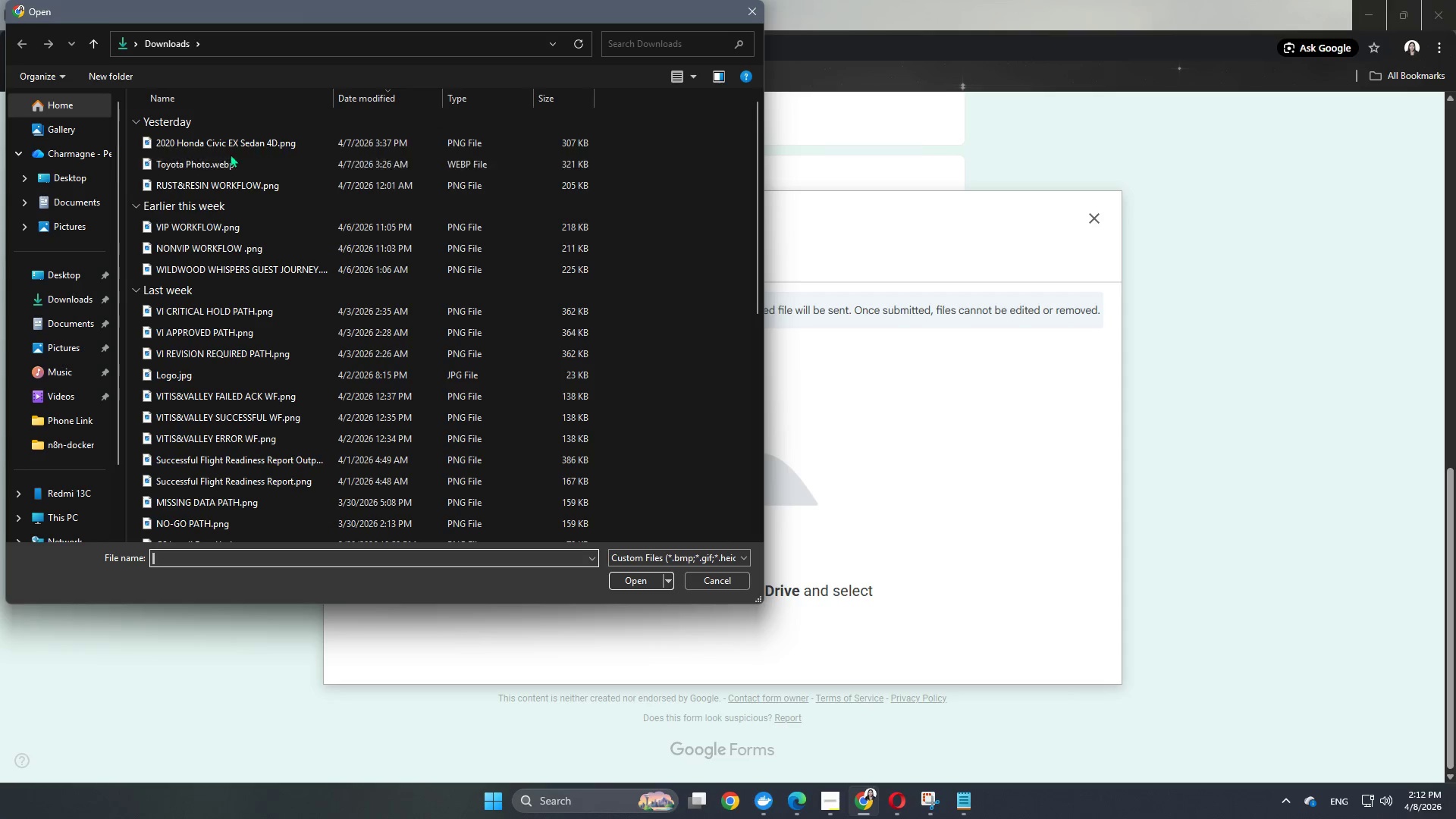 
left_click([235, 141])
 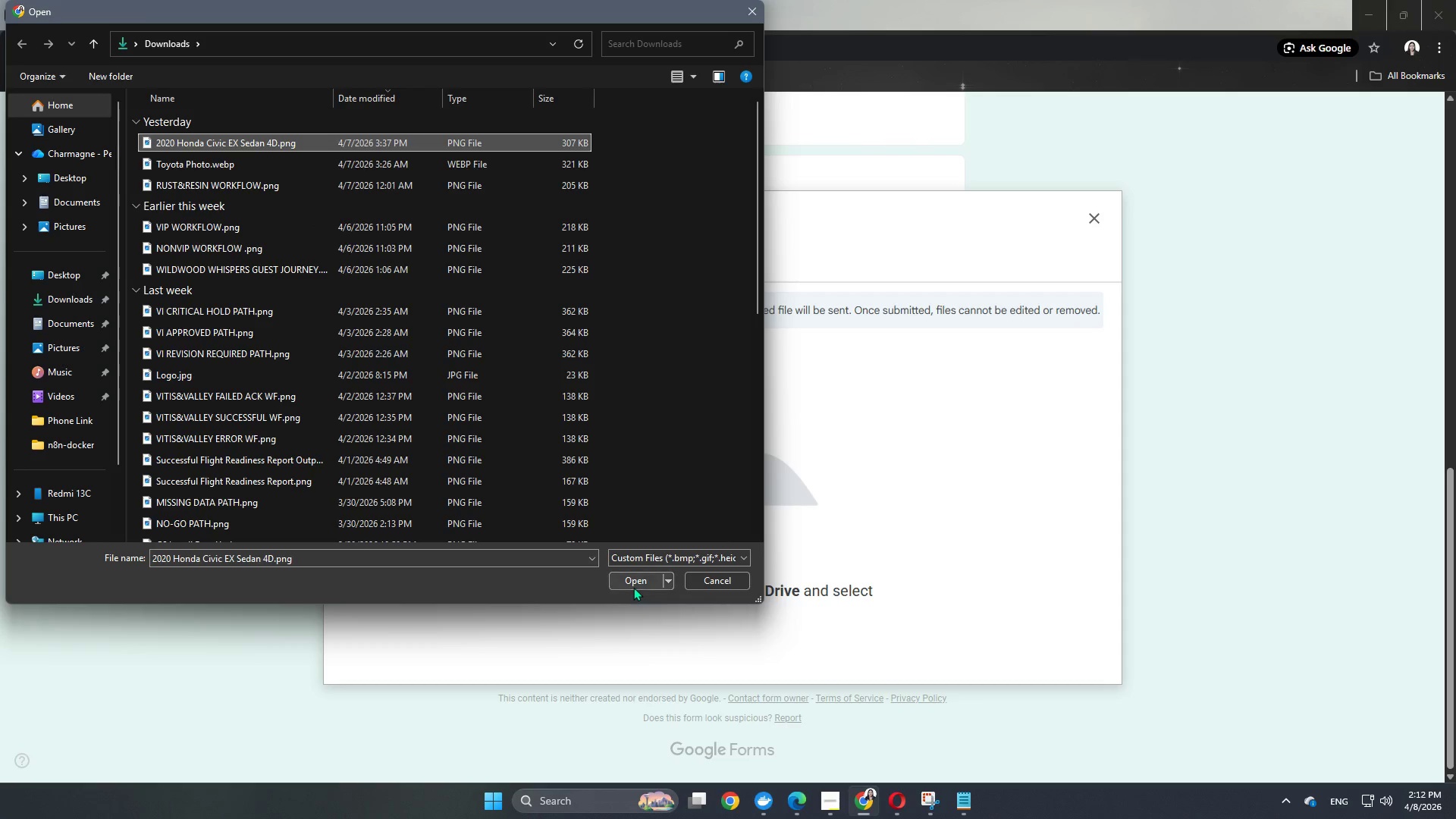 
left_click([636, 585])
 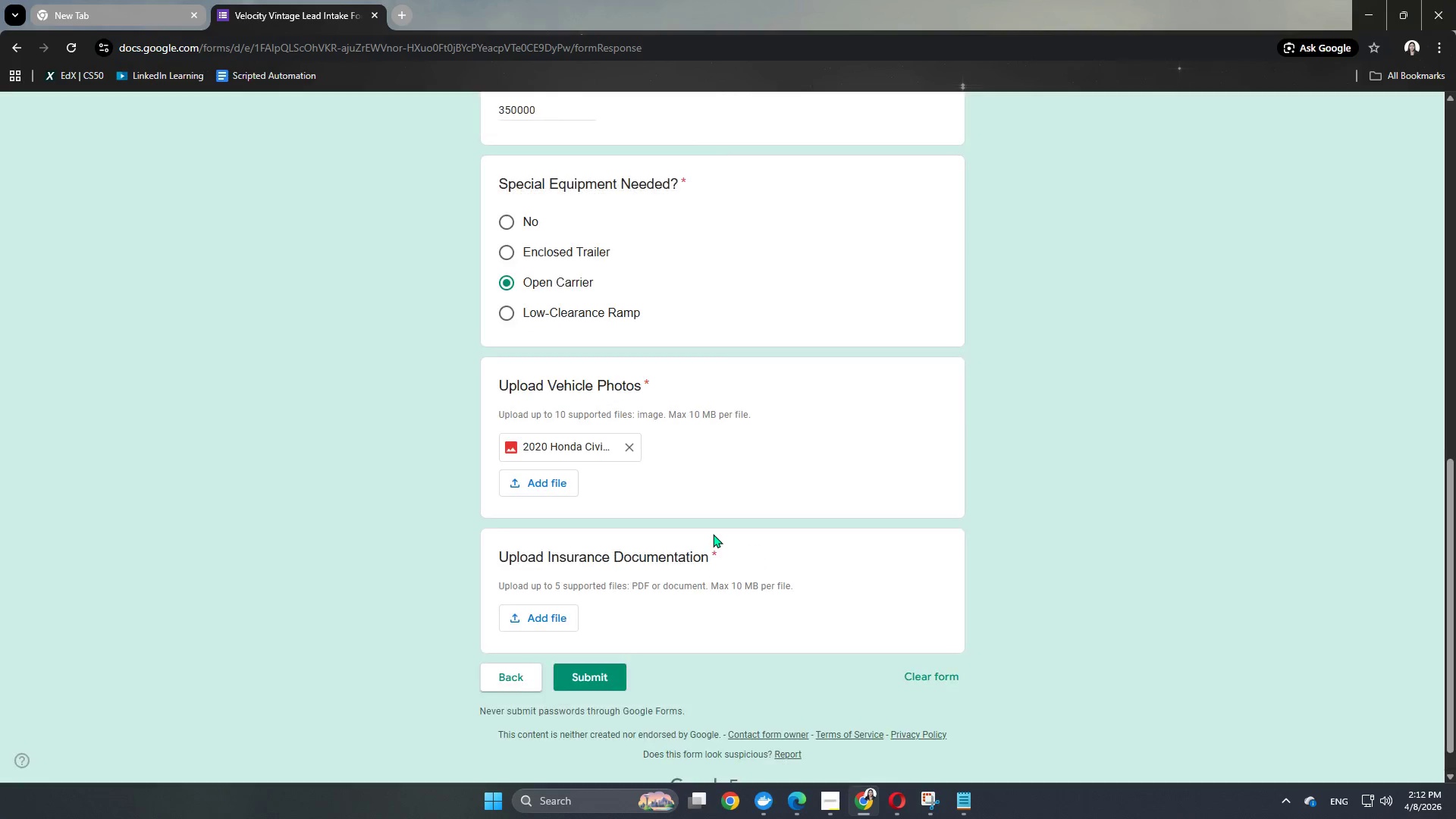 
left_click([554, 619])
 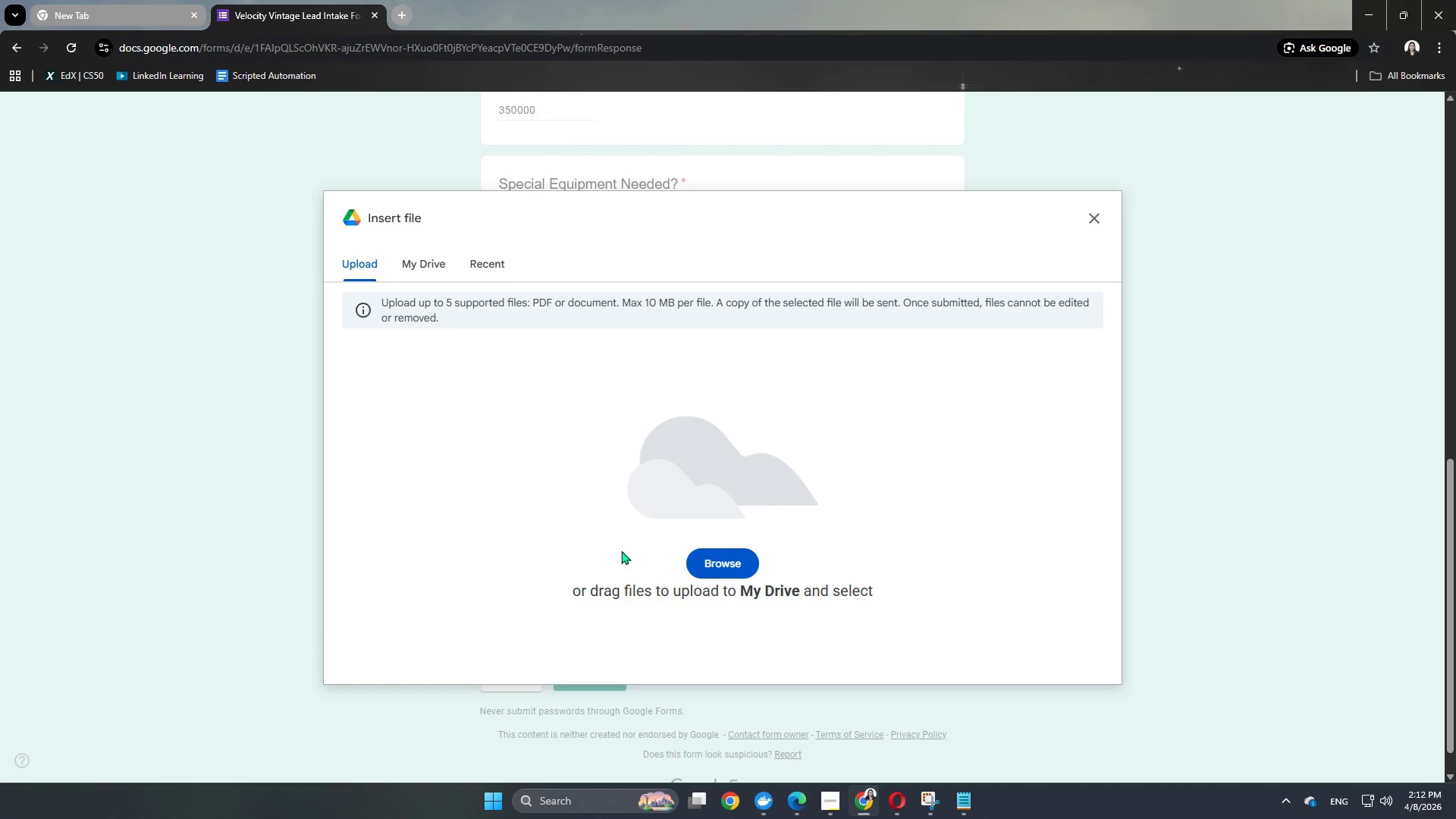 
left_click([704, 568])
 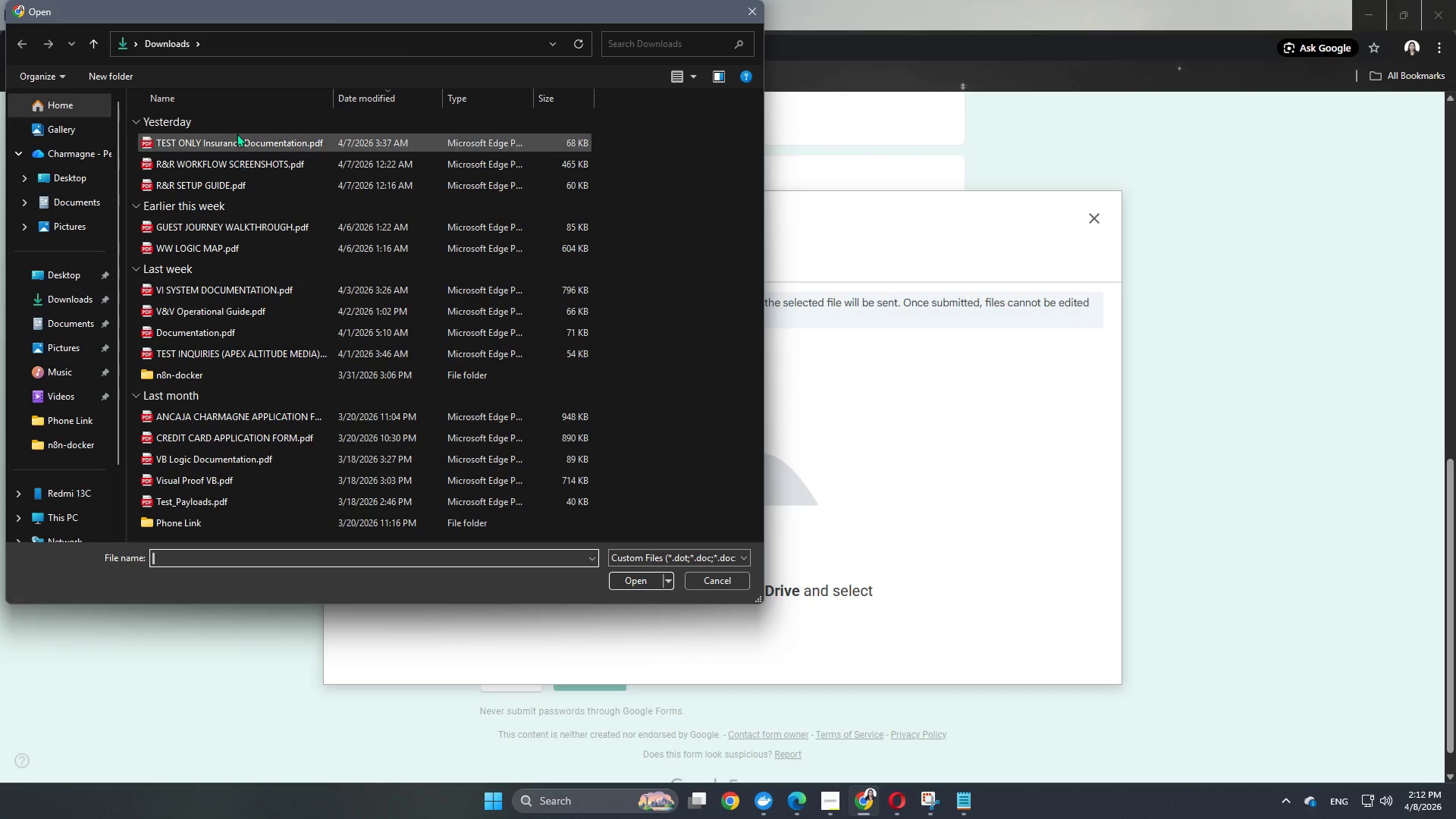 
double_click([239, 147])
 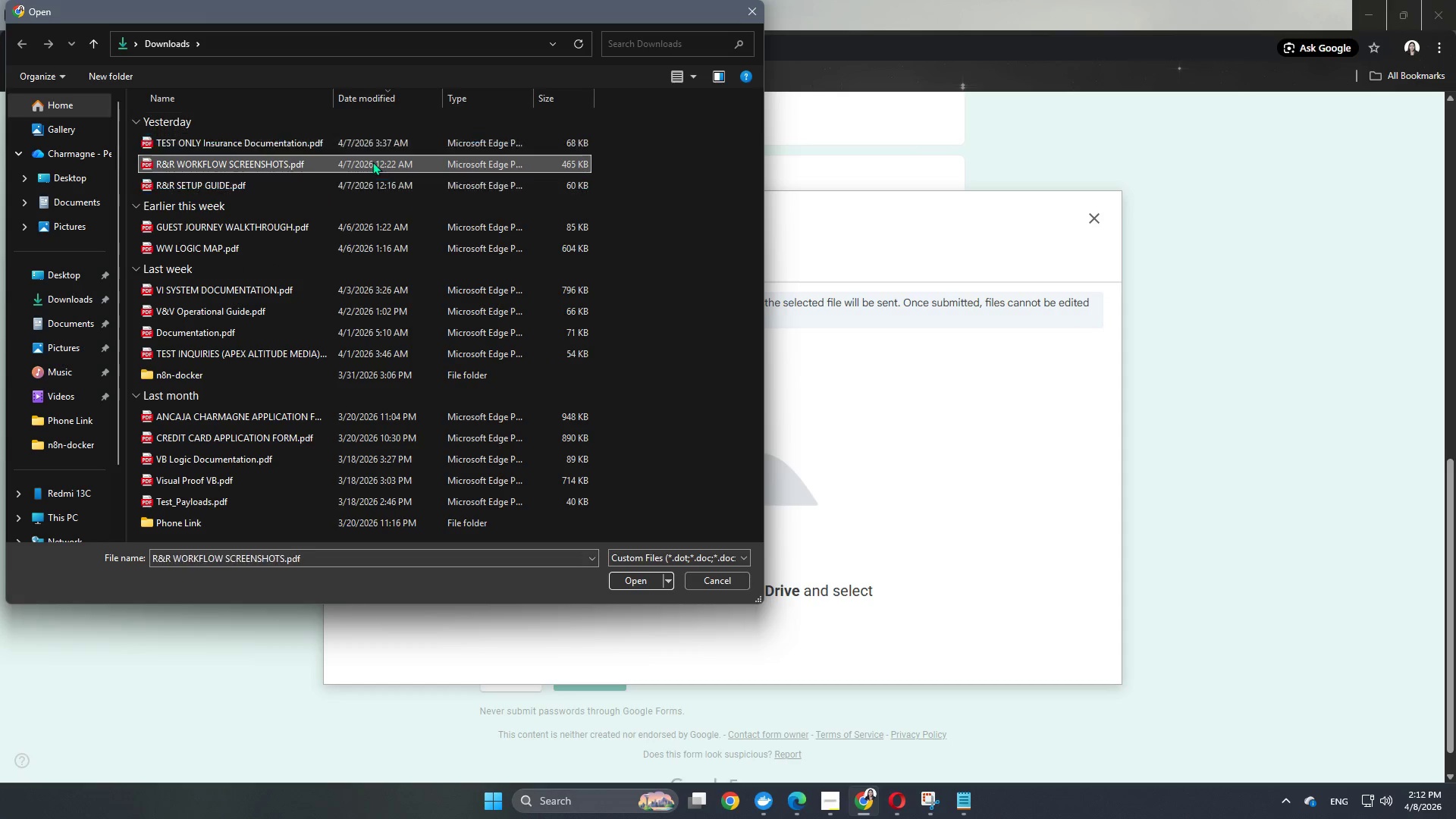 
double_click([317, 138])
 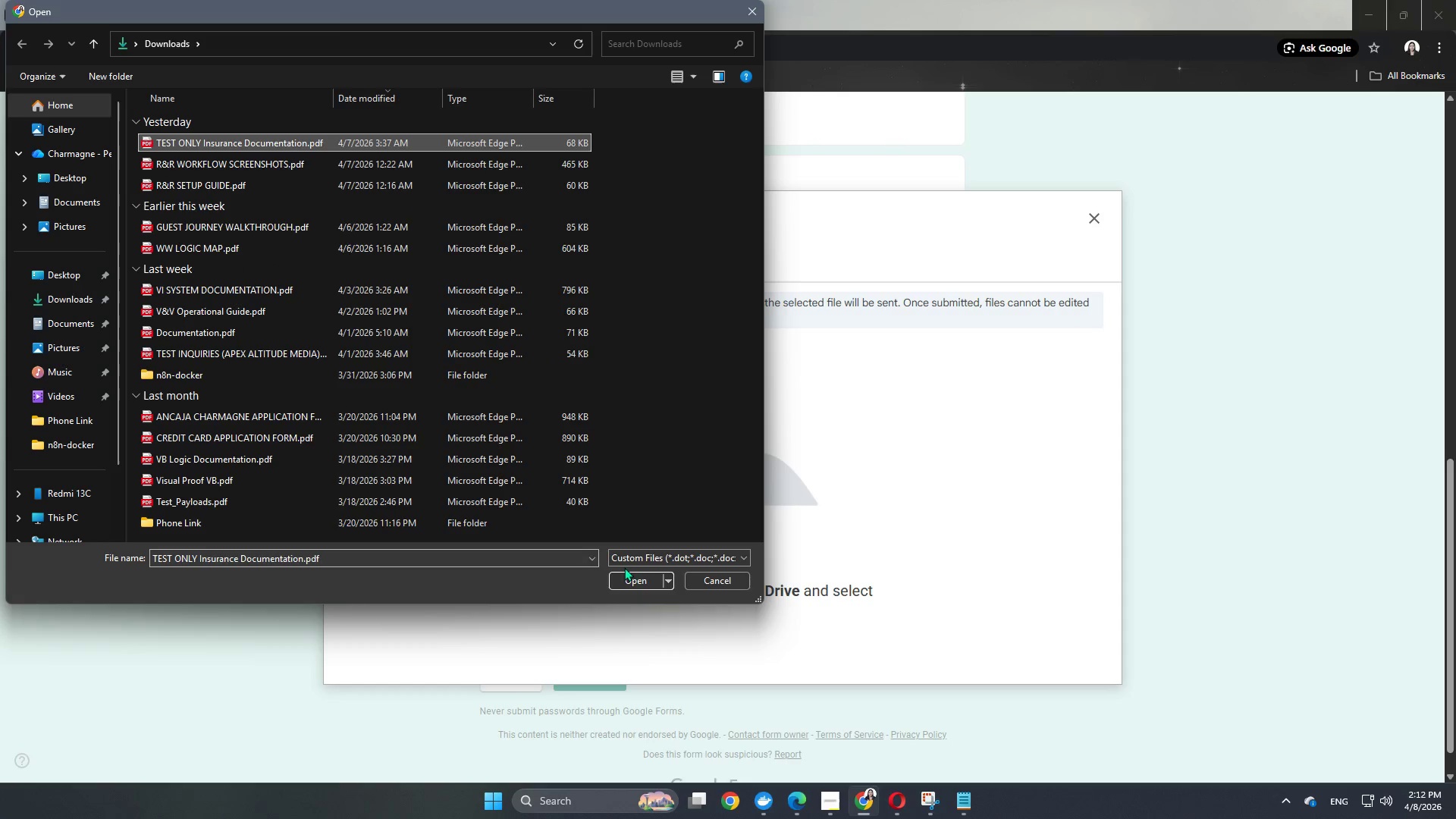 
left_click([636, 573])
 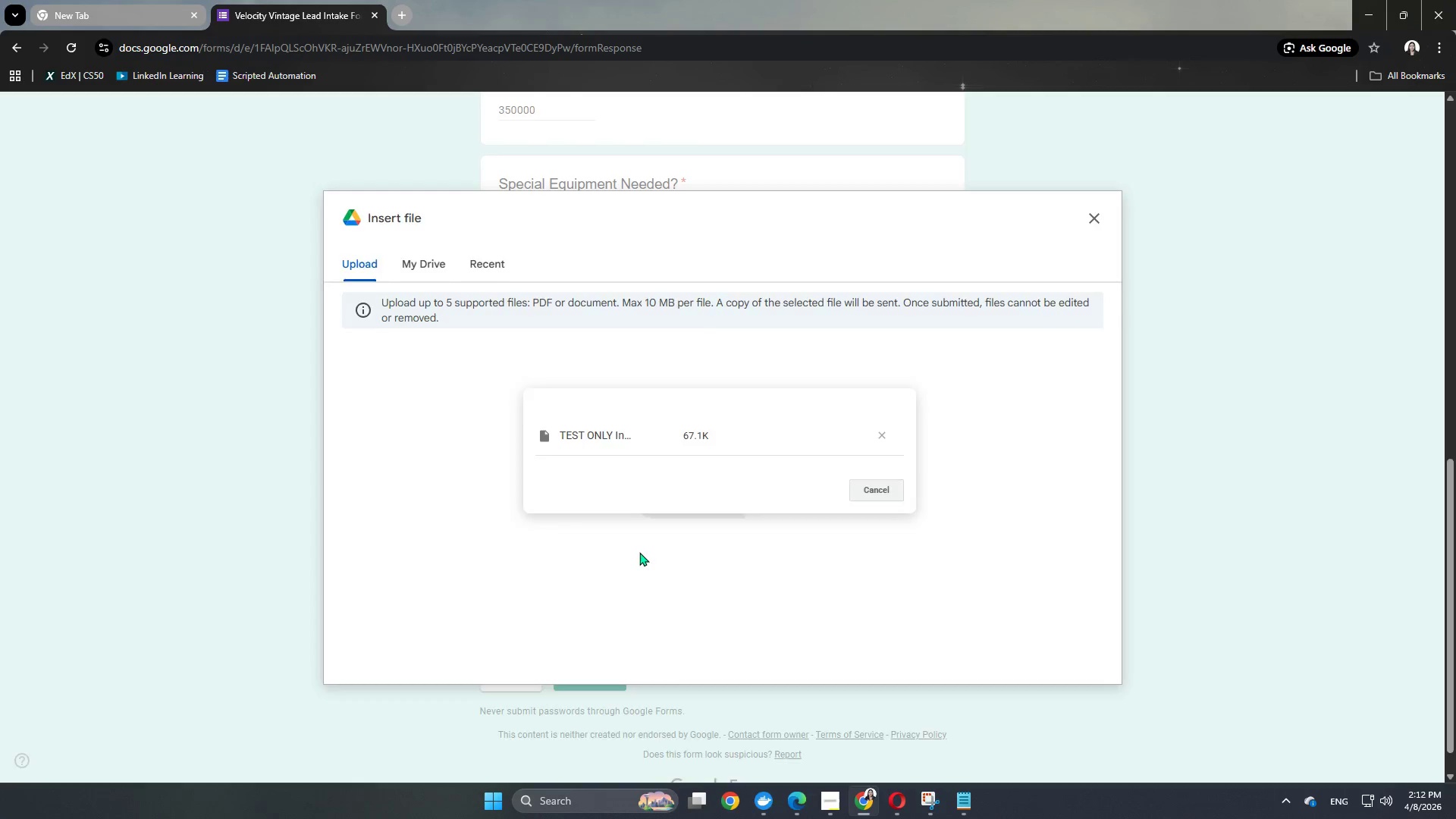 
scroll: coordinate [645, 551], scroll_direction: up, amount: 15.0
 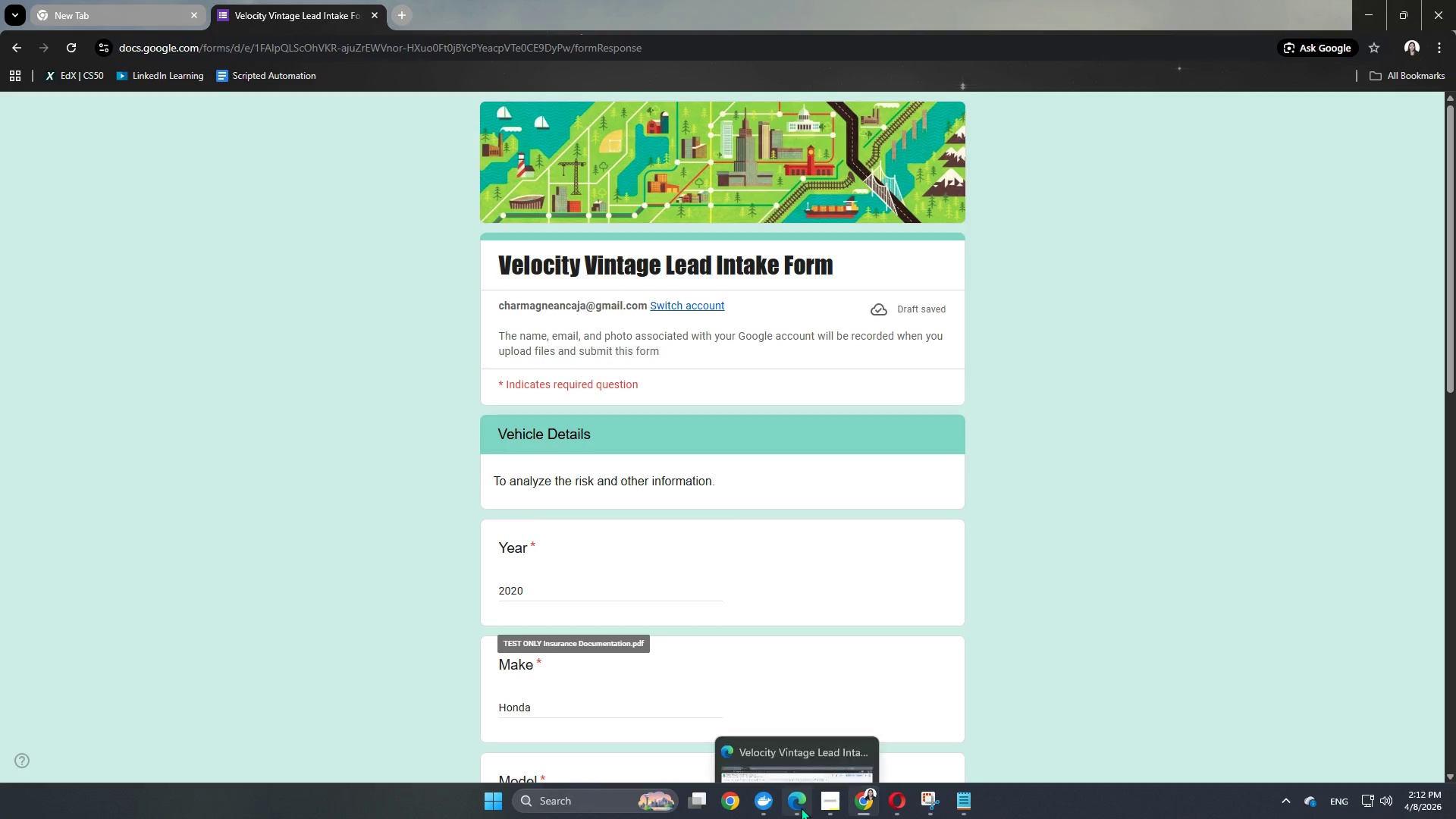 
mouse_move([855, 797])
 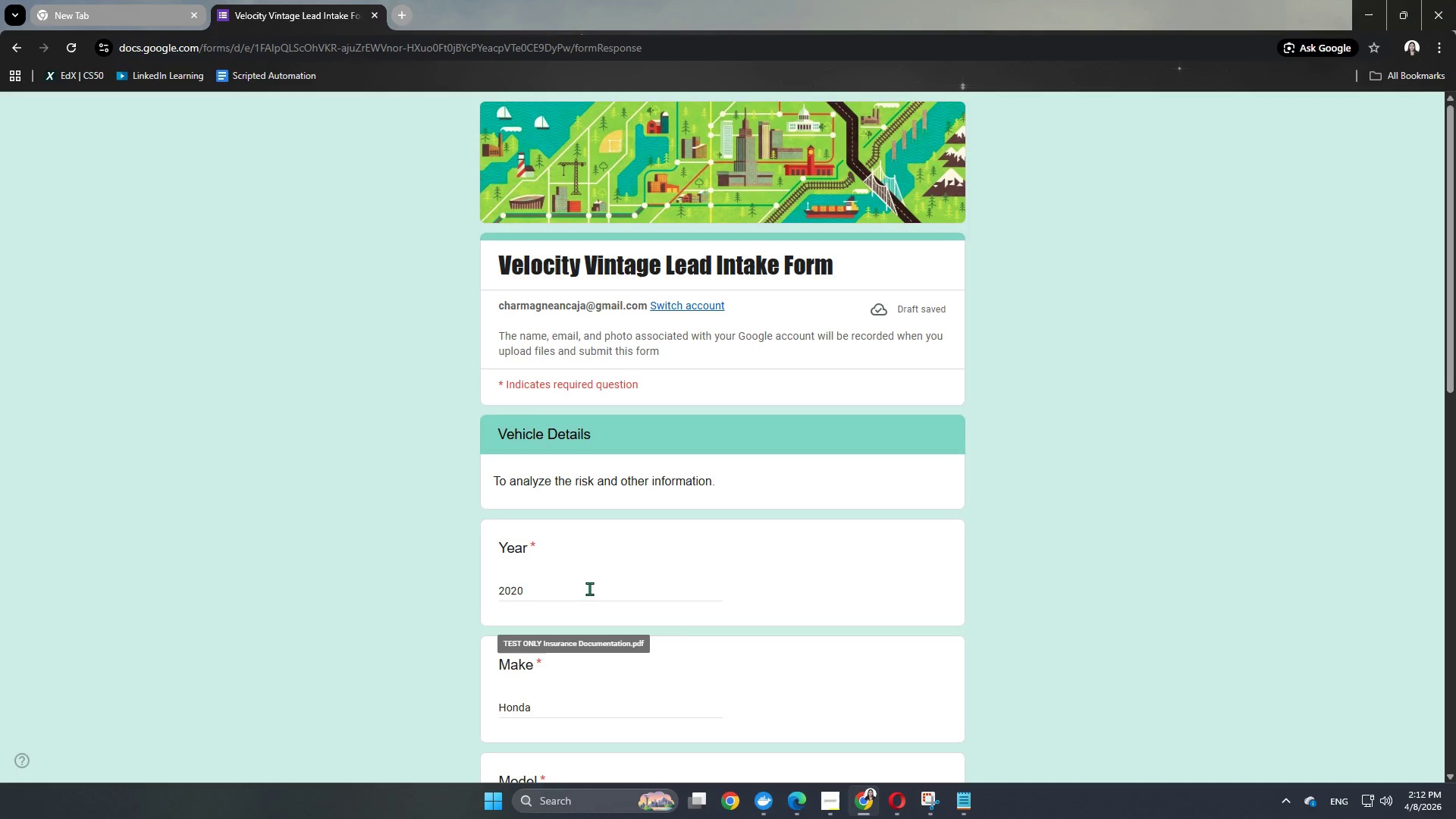 
scroll: coordinate [589, 592], scroll_direction: down, amount: 3.0
 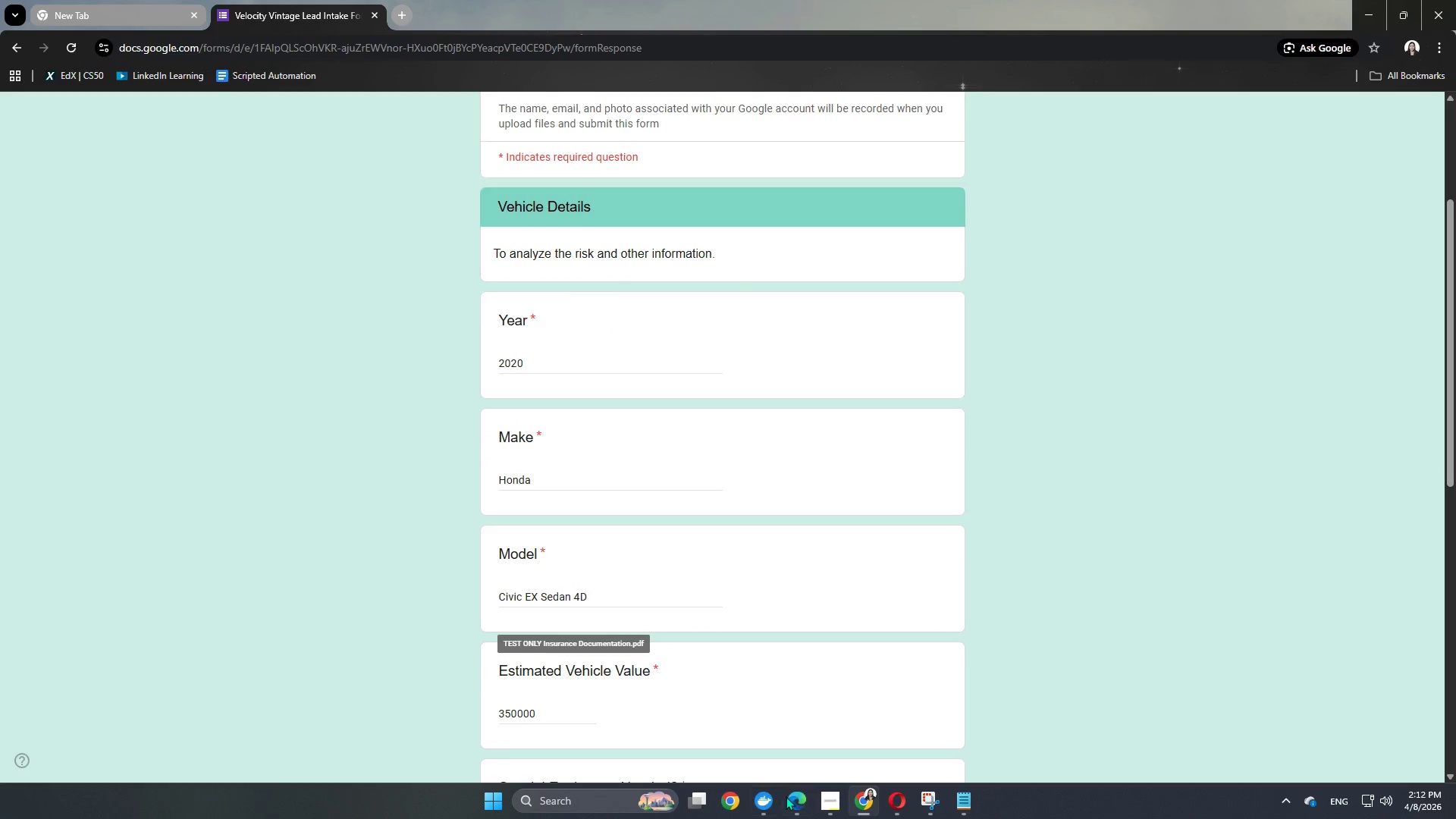 
left_click([792, 813])
 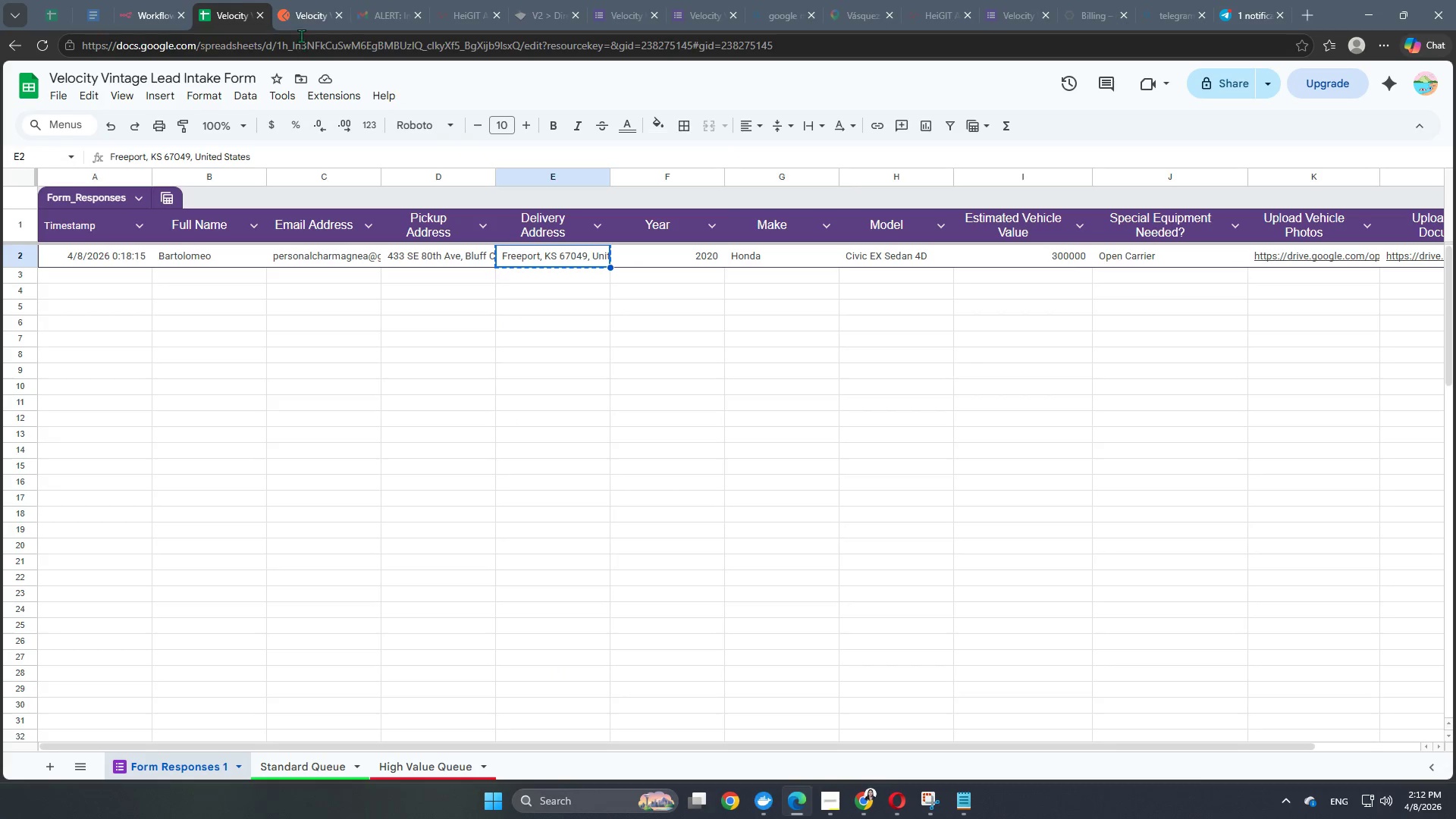 
left_click([293, 11])
 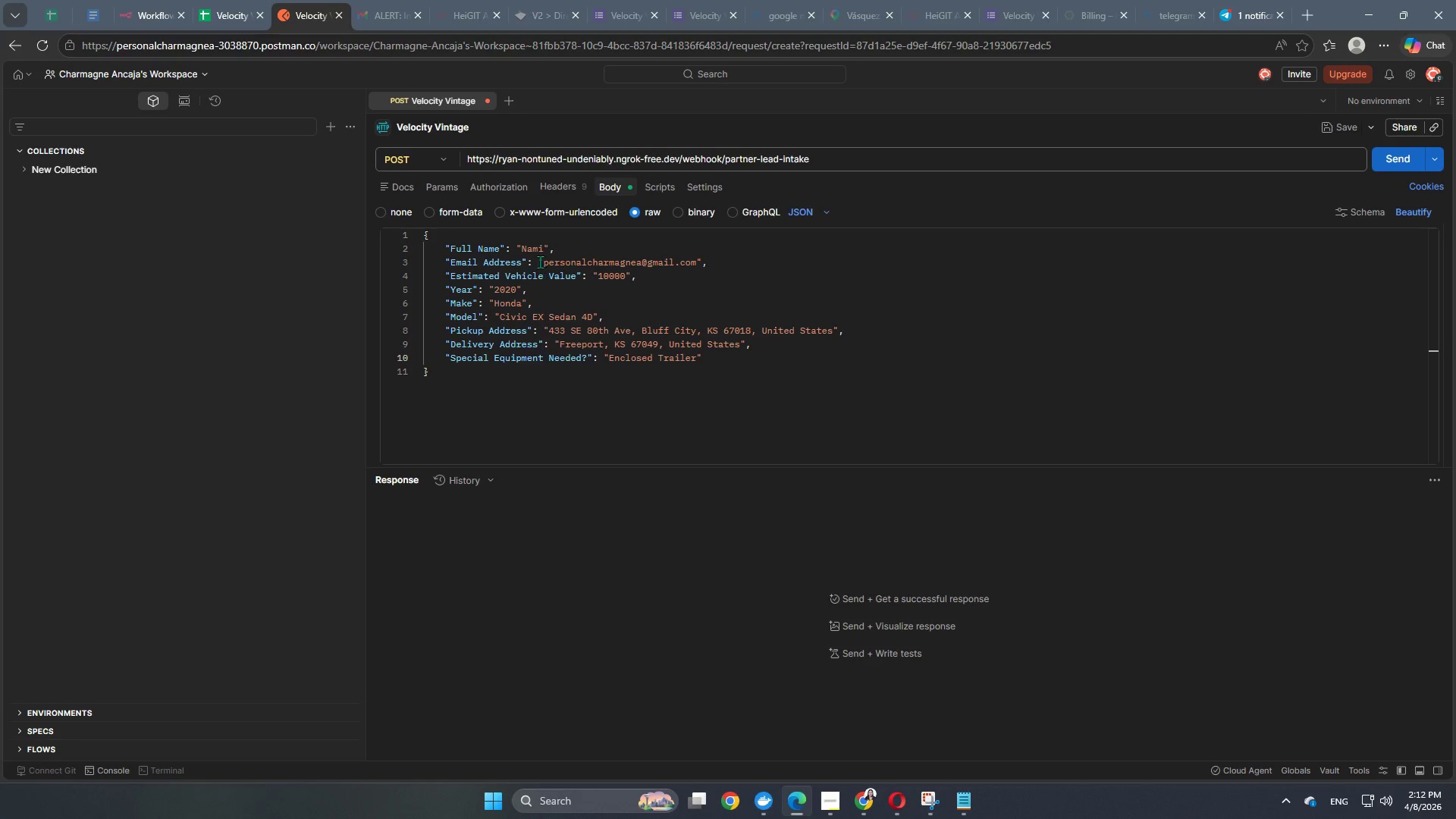 
left_click([533, 256])
 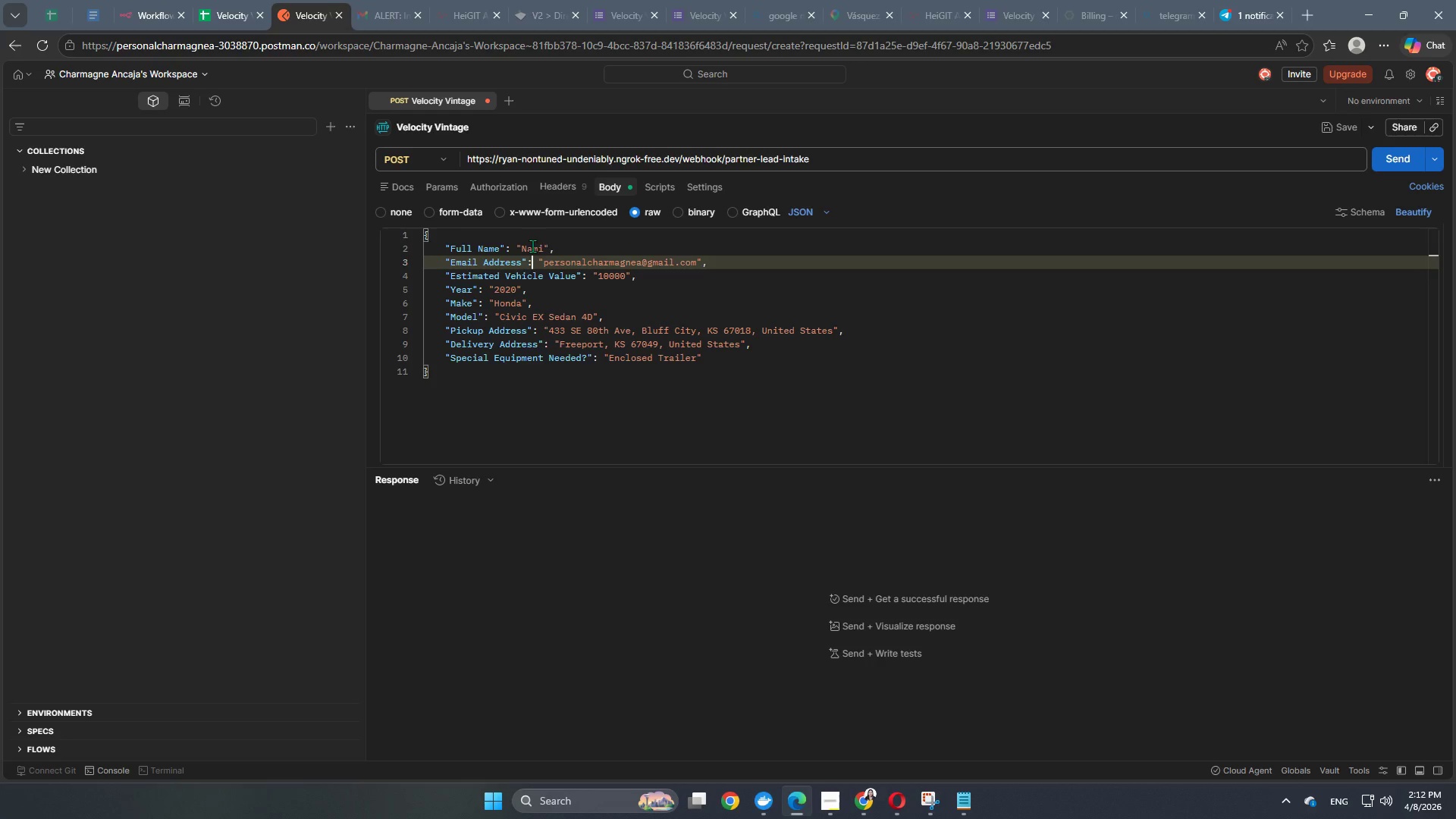 
left_click([532, 245])
 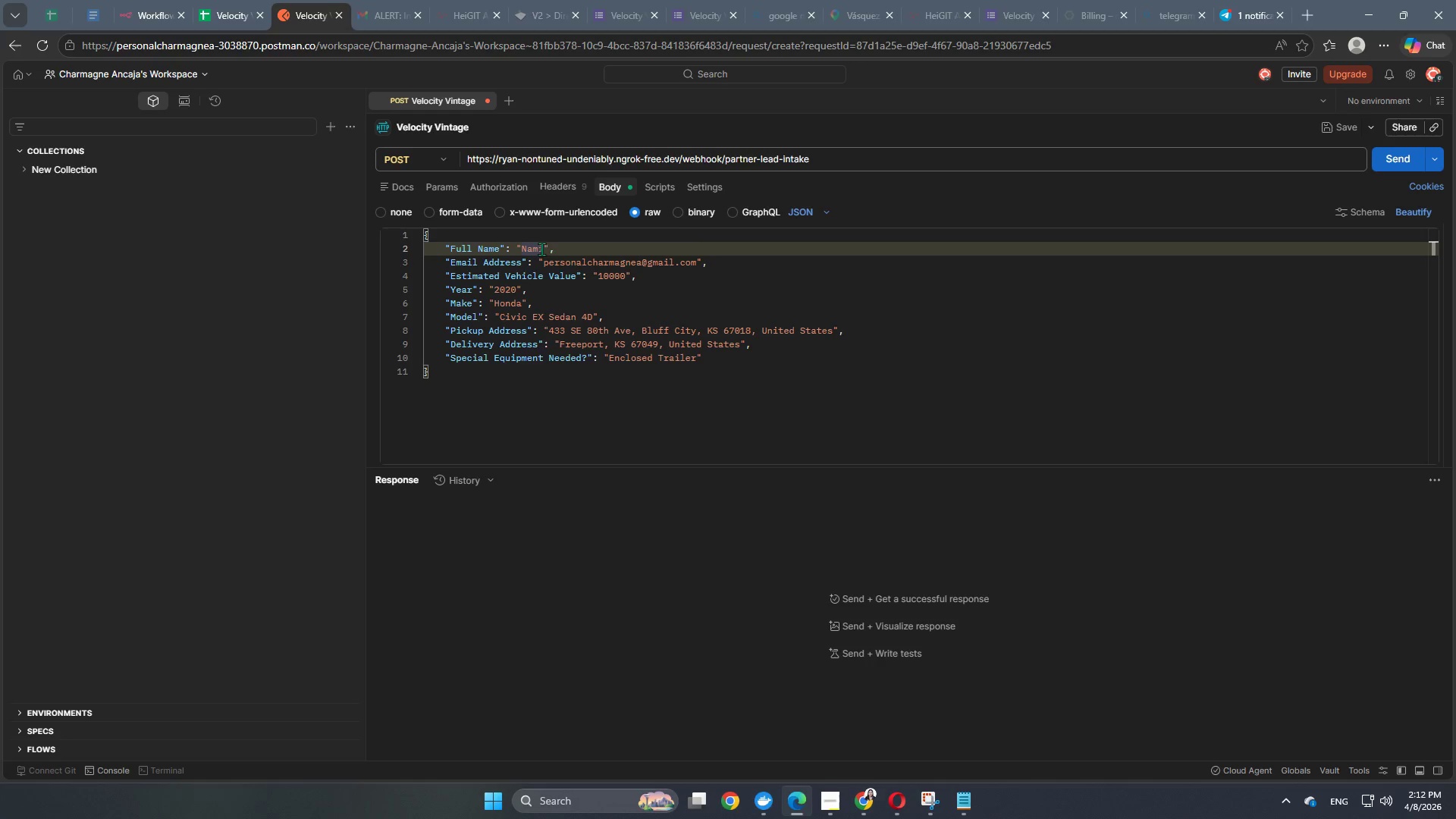 
left_click([542, 249])
 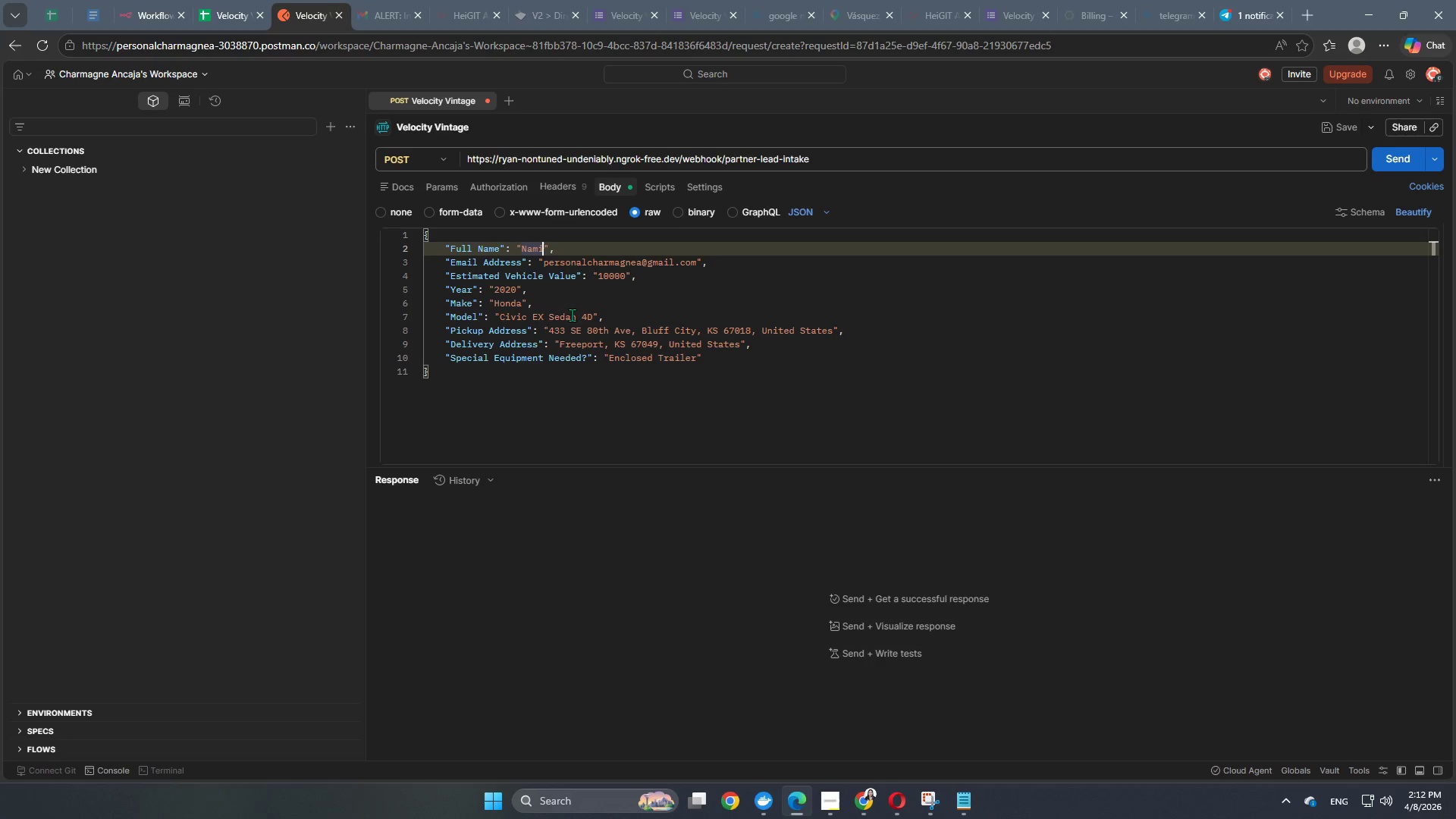 
key(Backspace)
key(Backspace)
key(Backspace)
key(Backspace)
type(WEBHOOK TEST ONLY)
 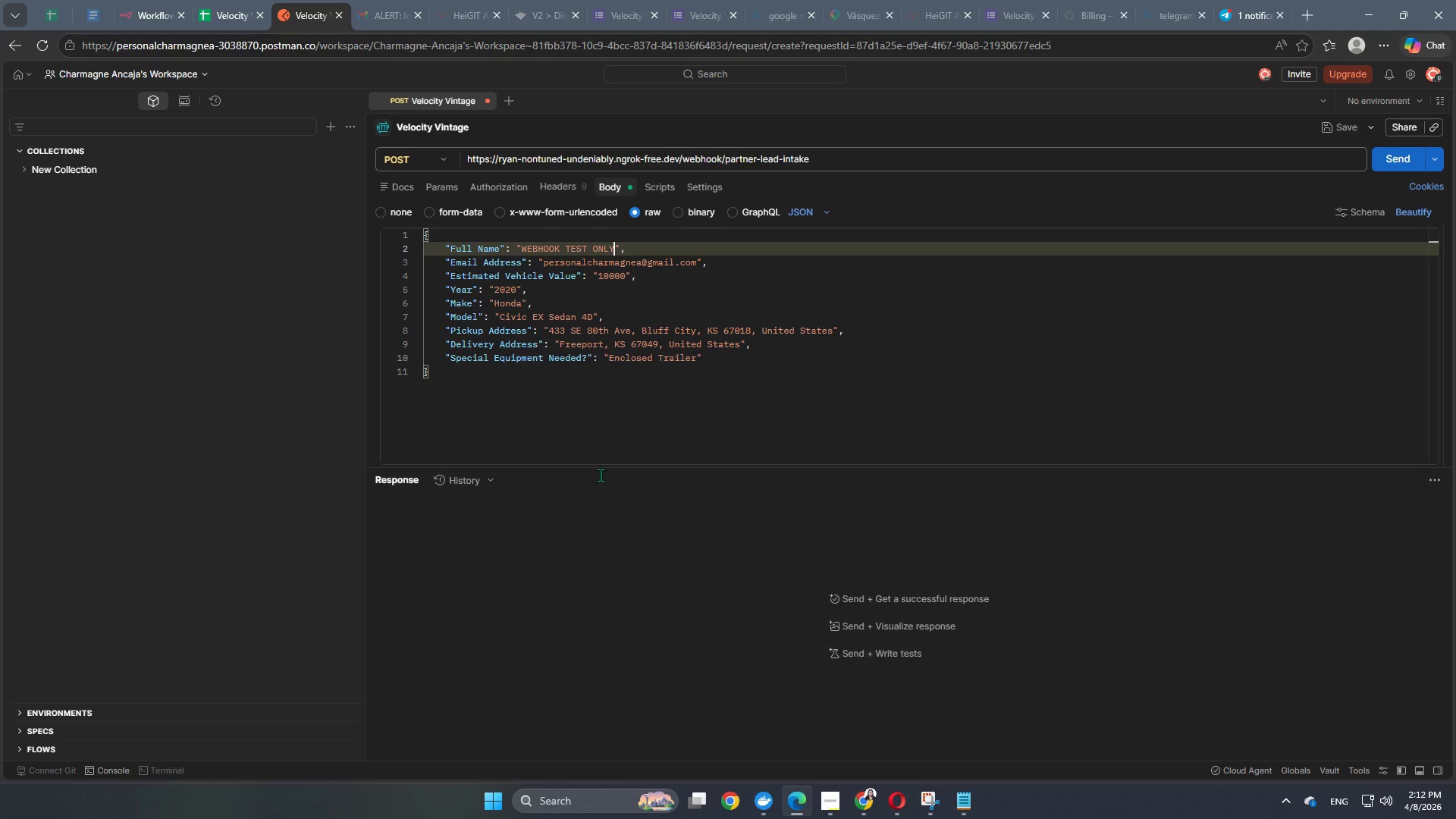 
left_click([628, 522])
 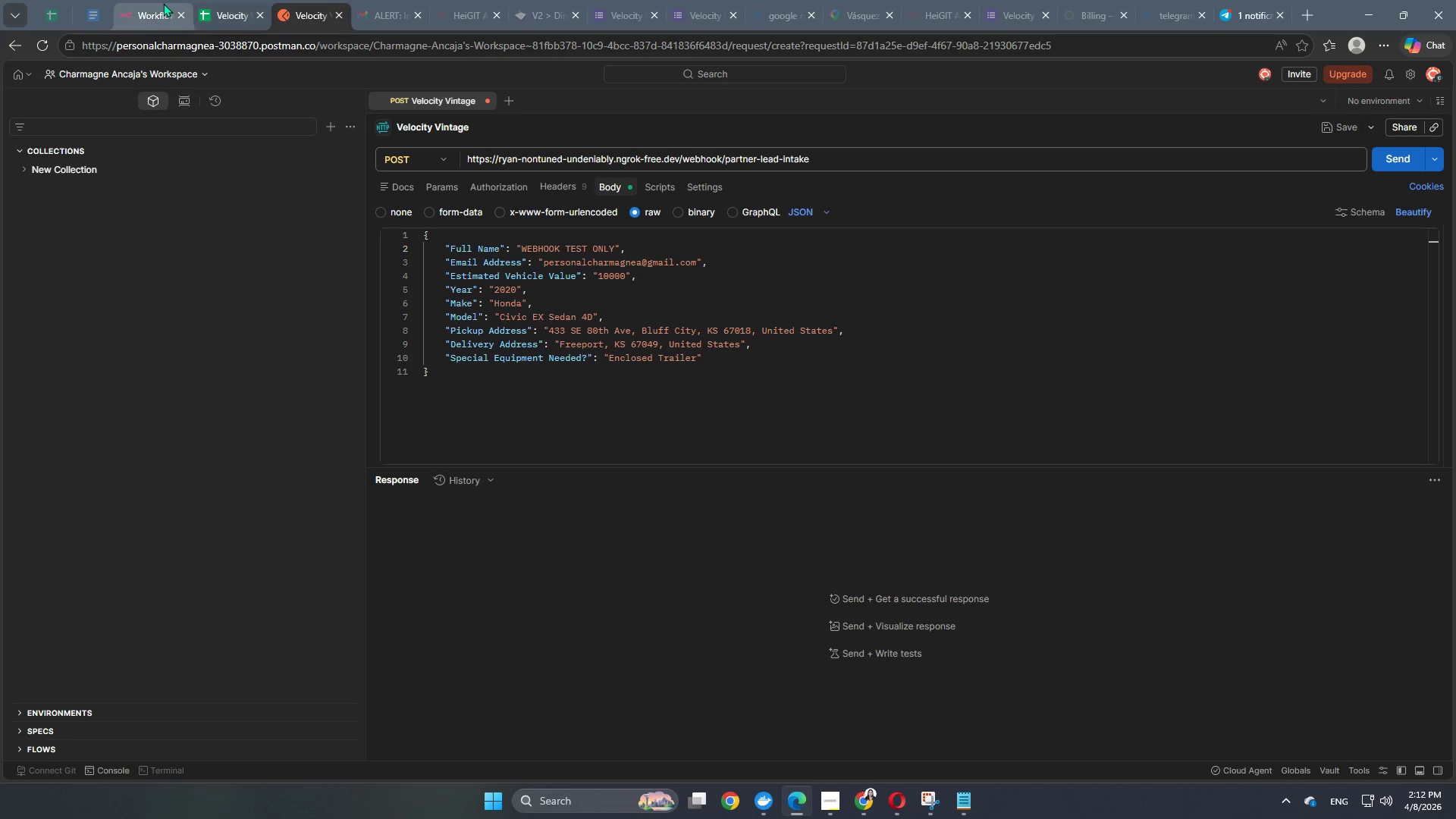 
left_click([163, 3])
 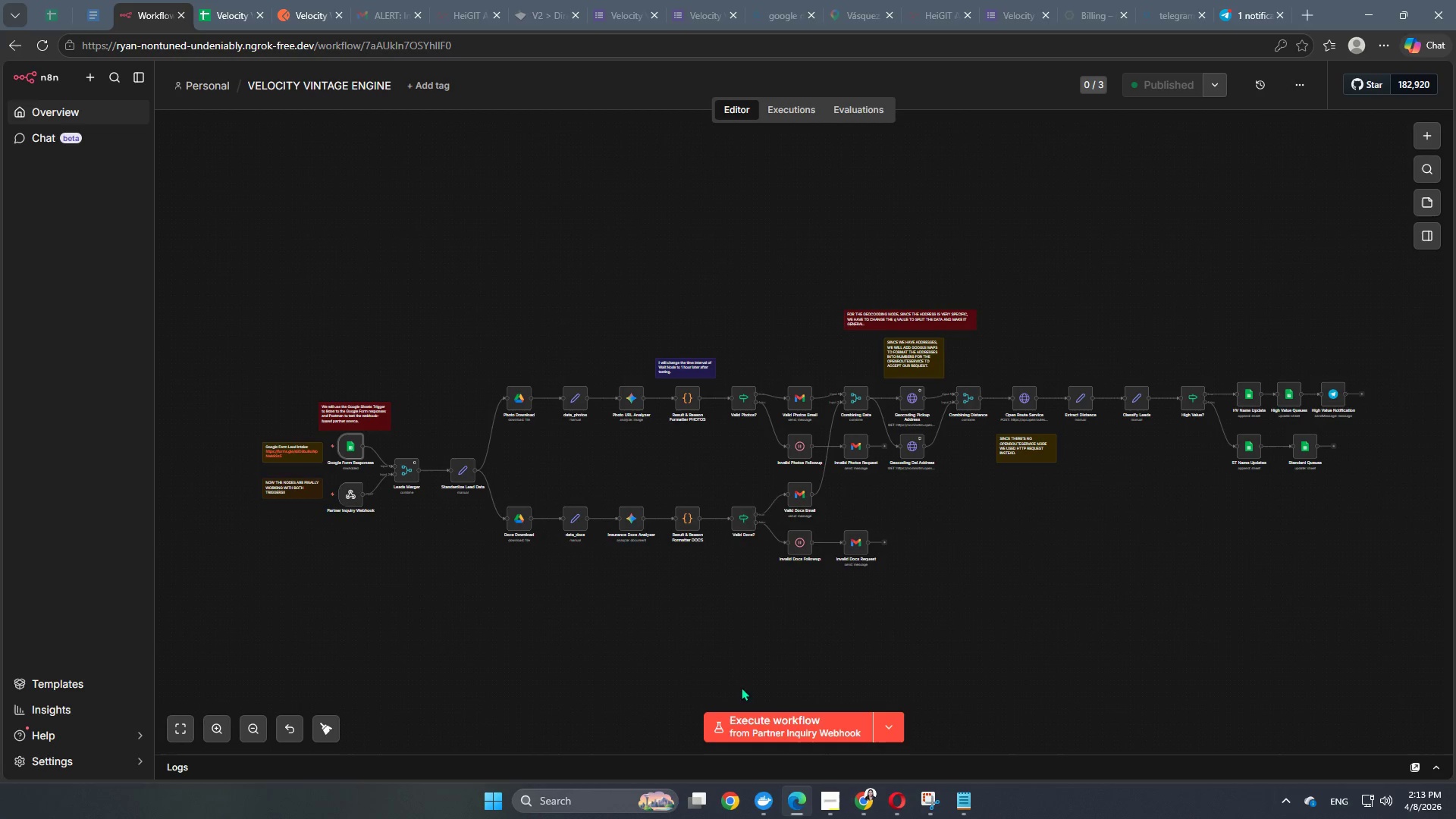 
wait(10.89)
 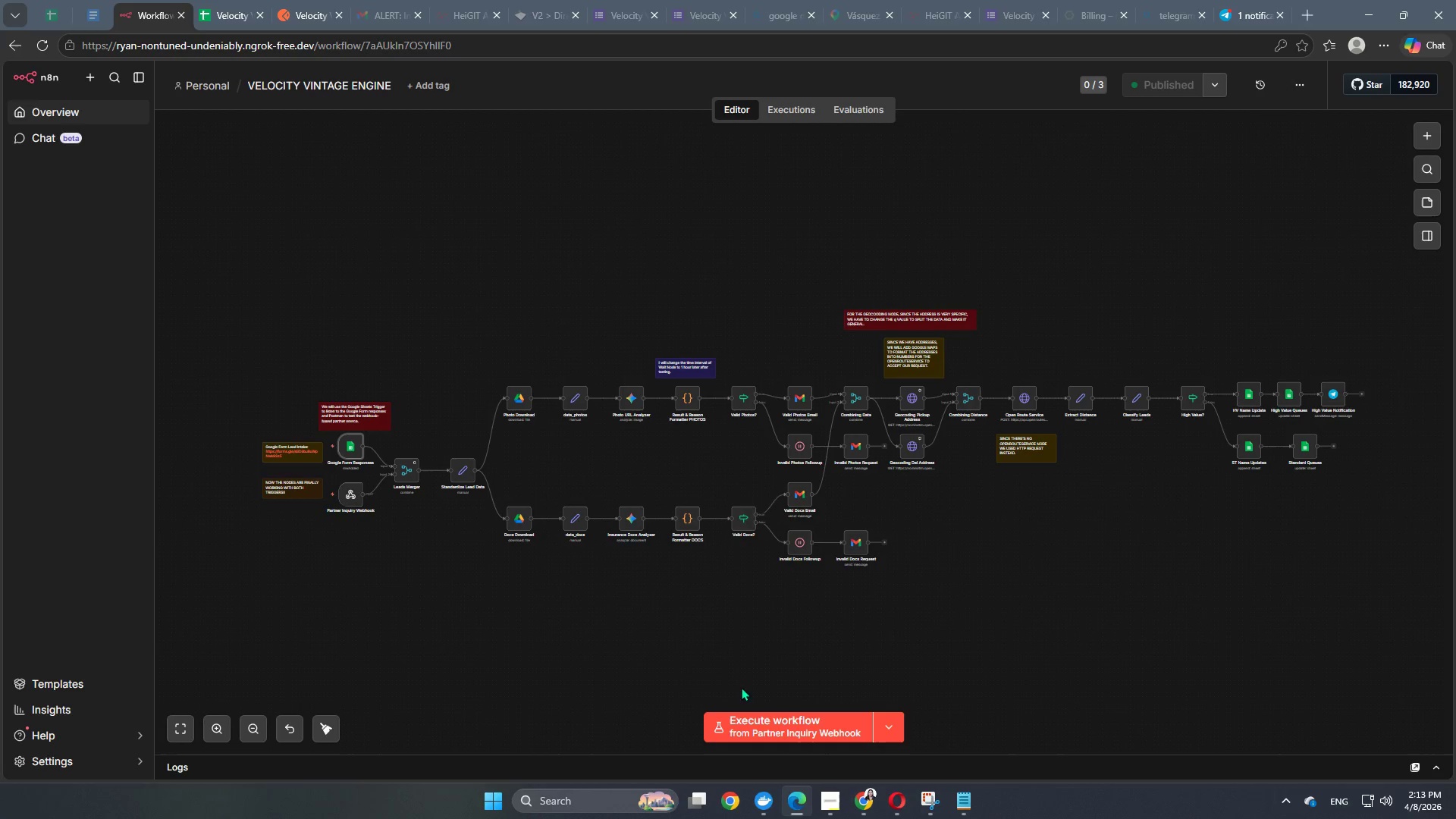 
left_click([383, 17])
 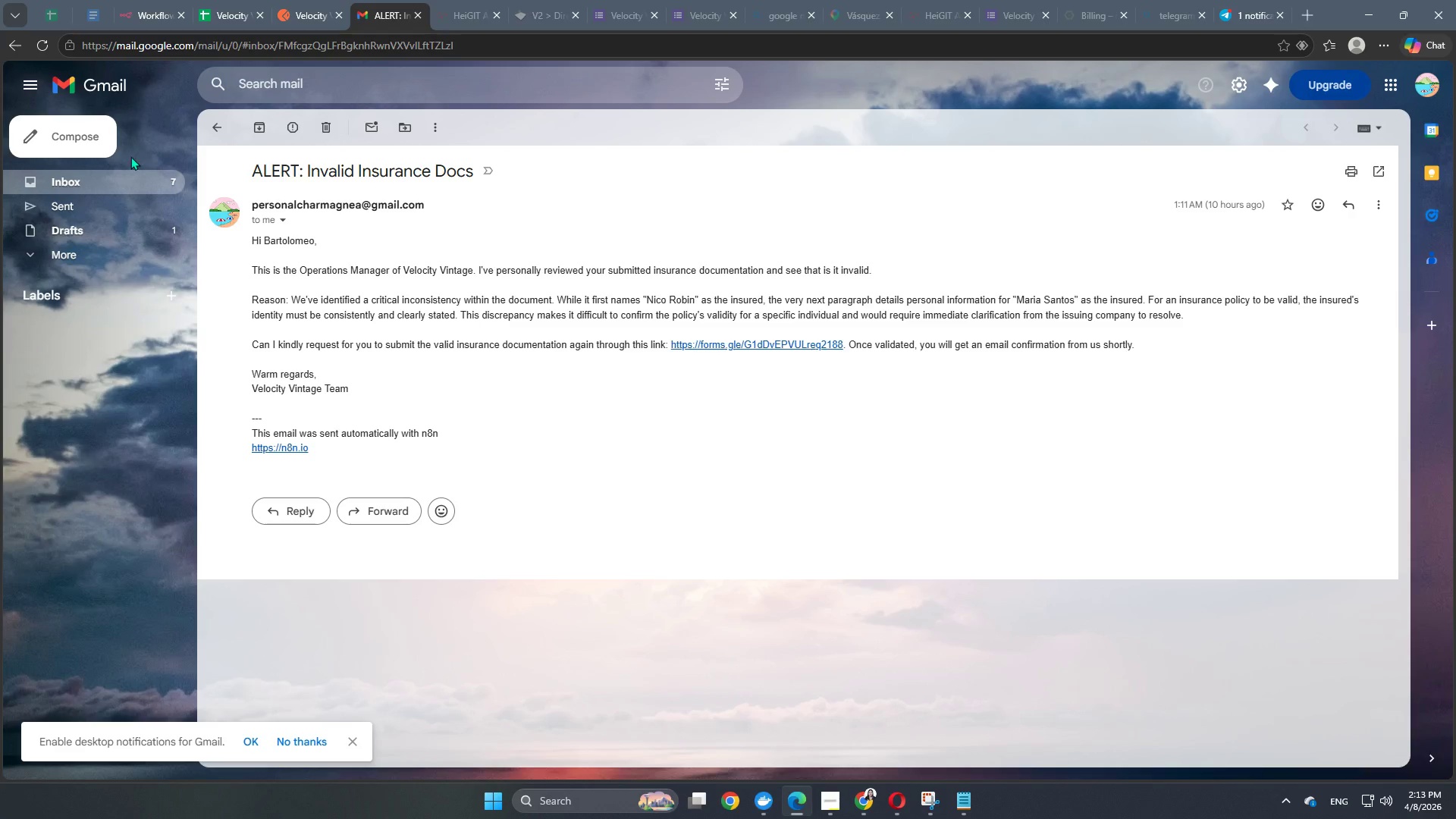 
left_click([70, 176])
 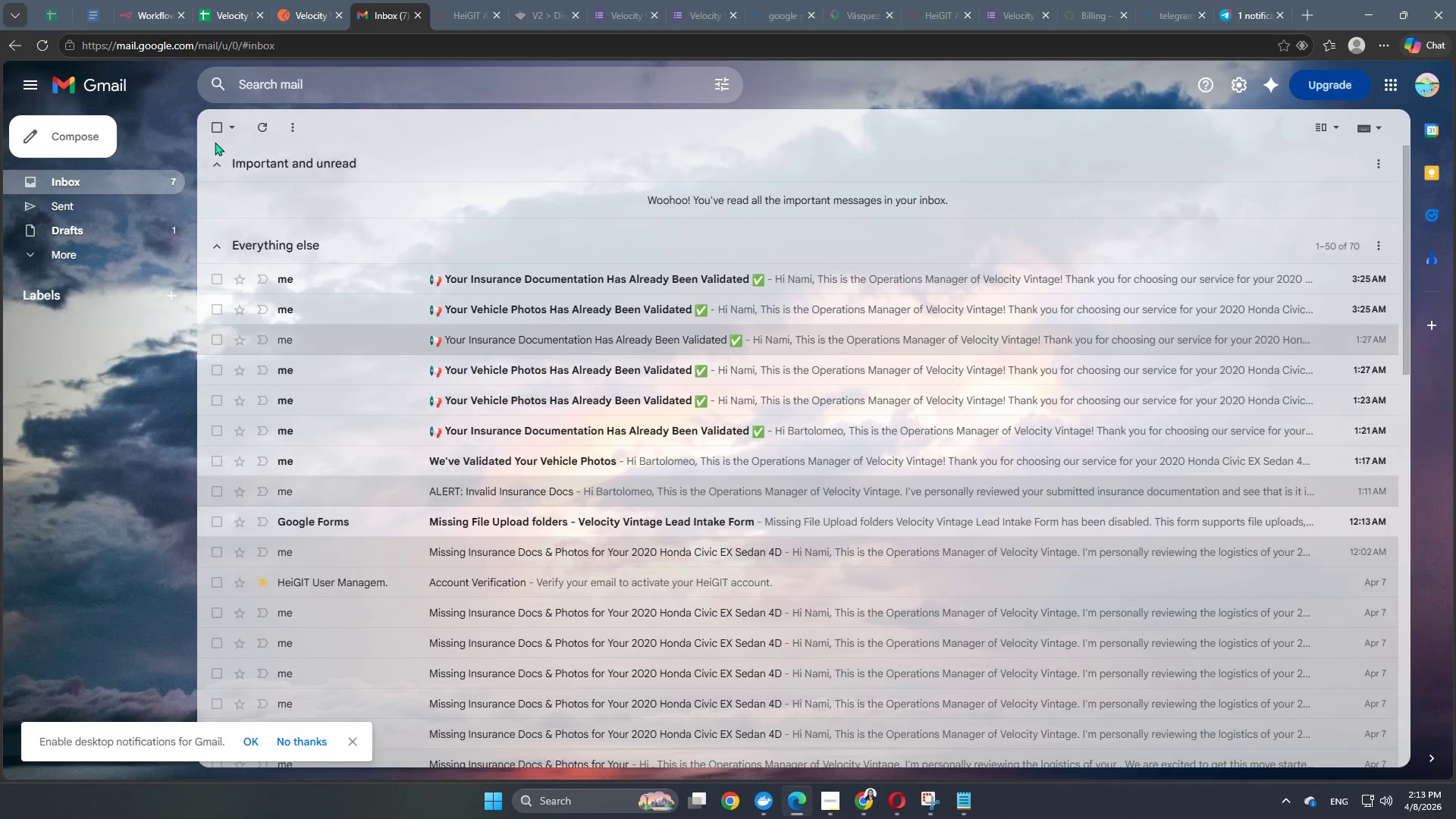 
left_click([218, 125])
 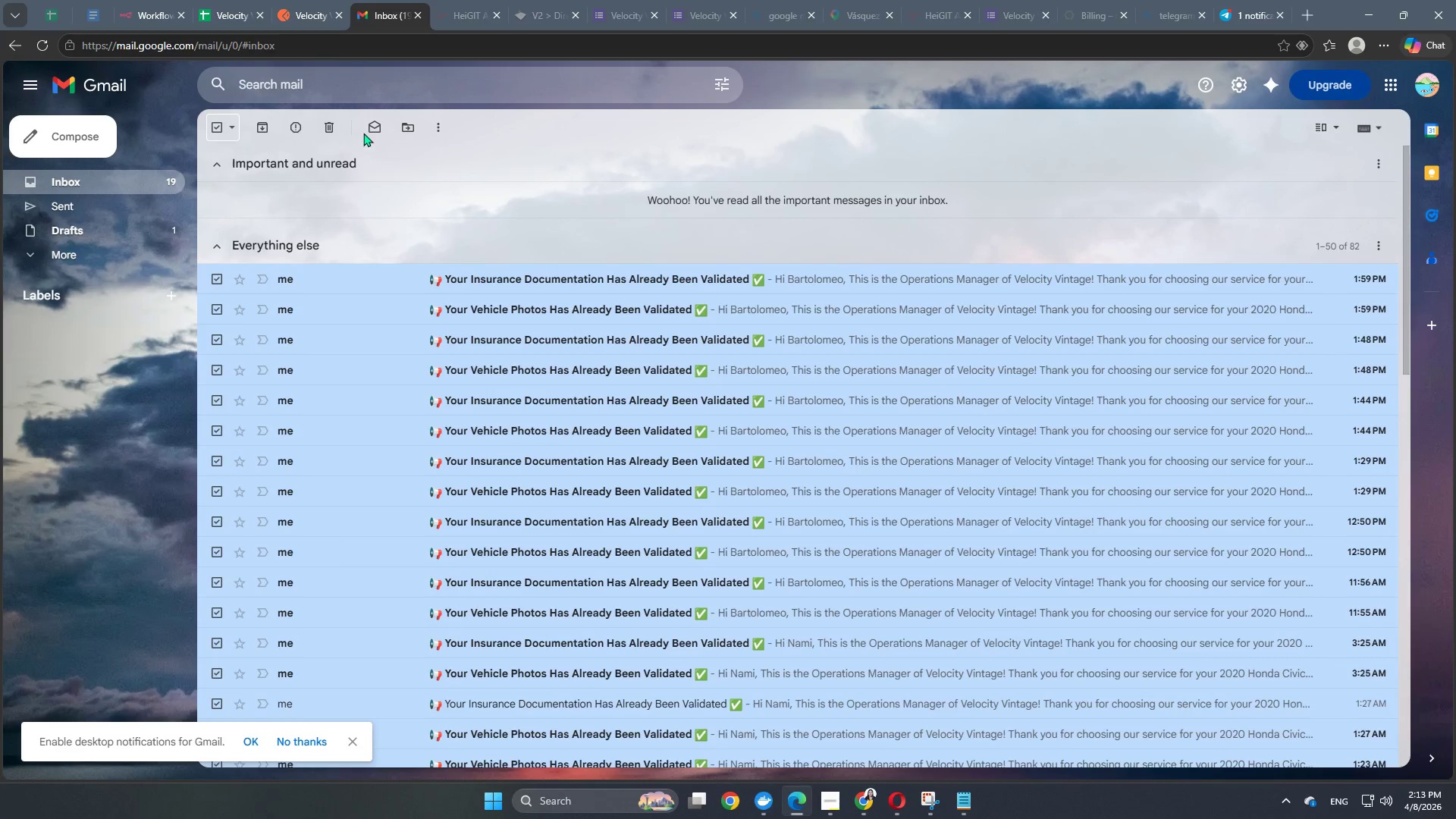 
left_click([367, 128])
 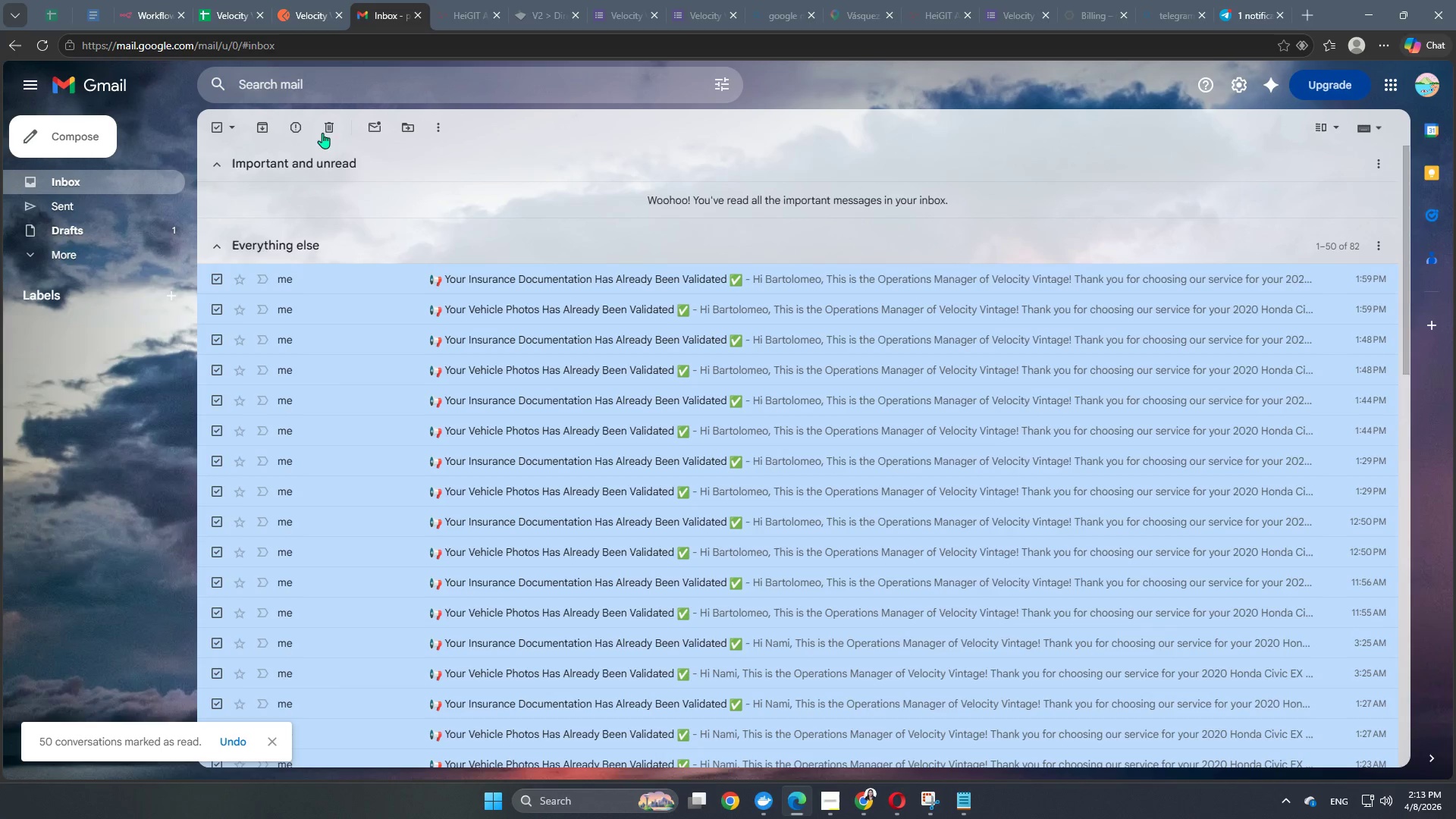 
left_click([384, 276])
 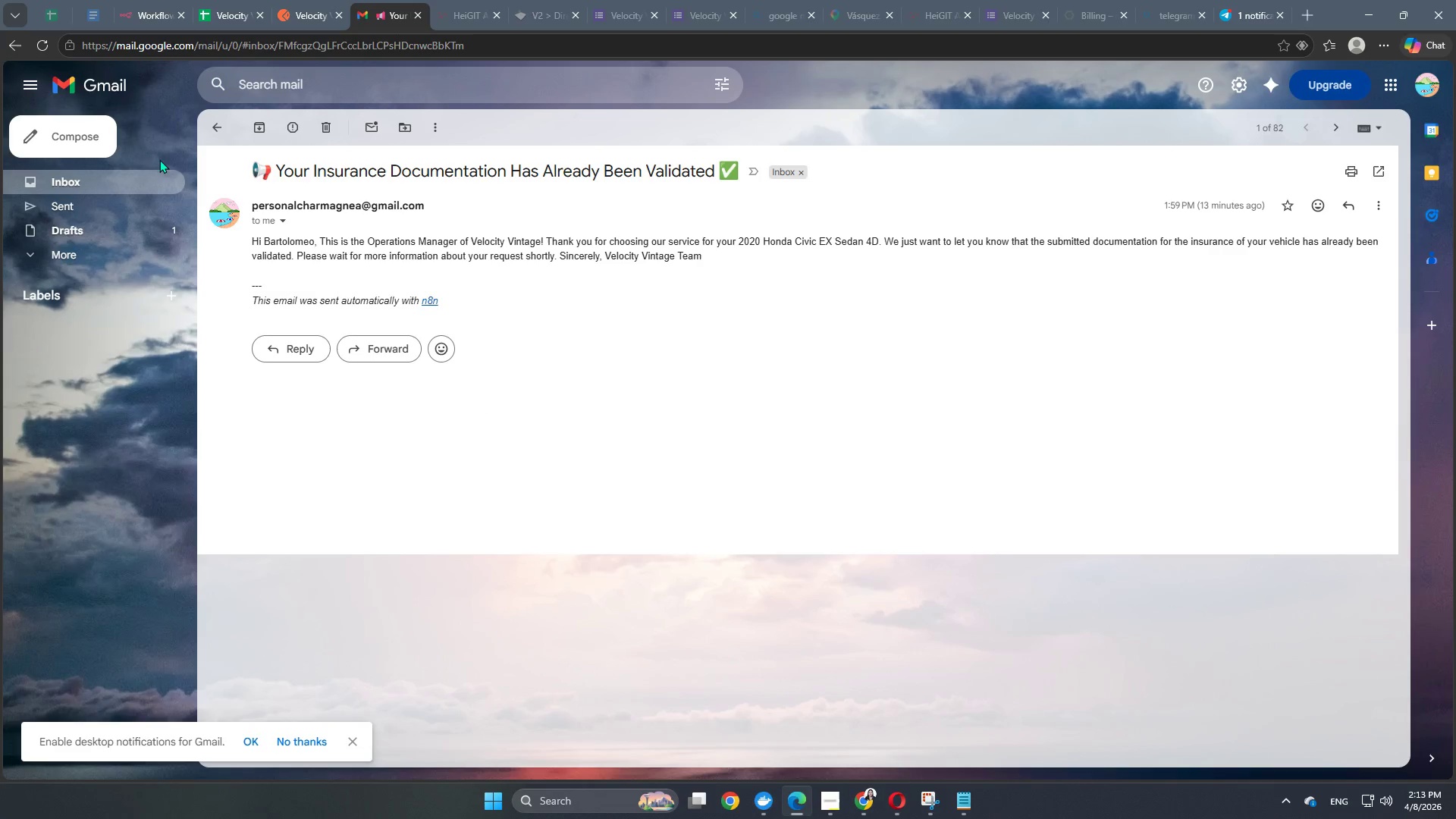 
left_click([143, 173])
 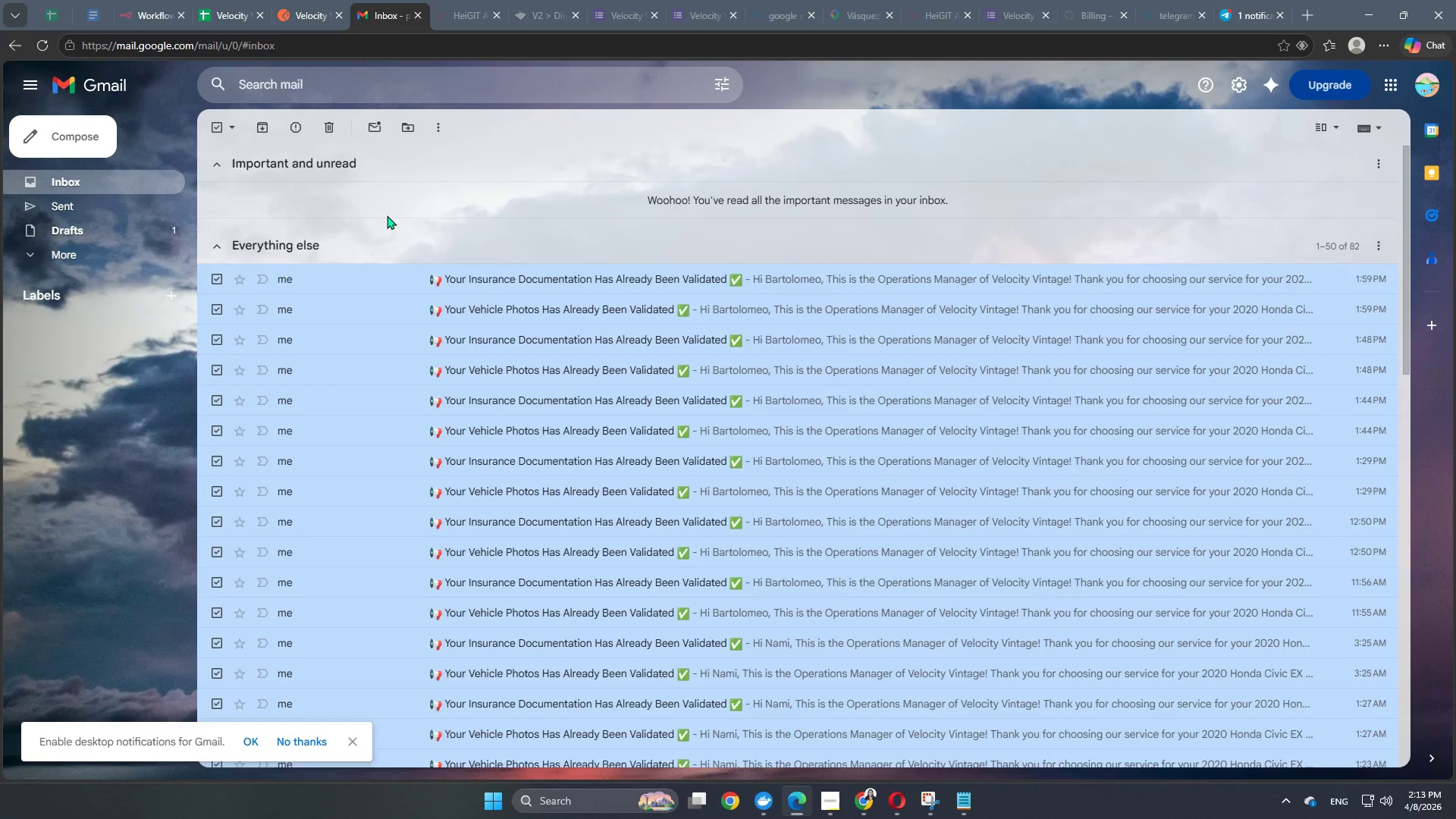 
double_click([396, 209])
 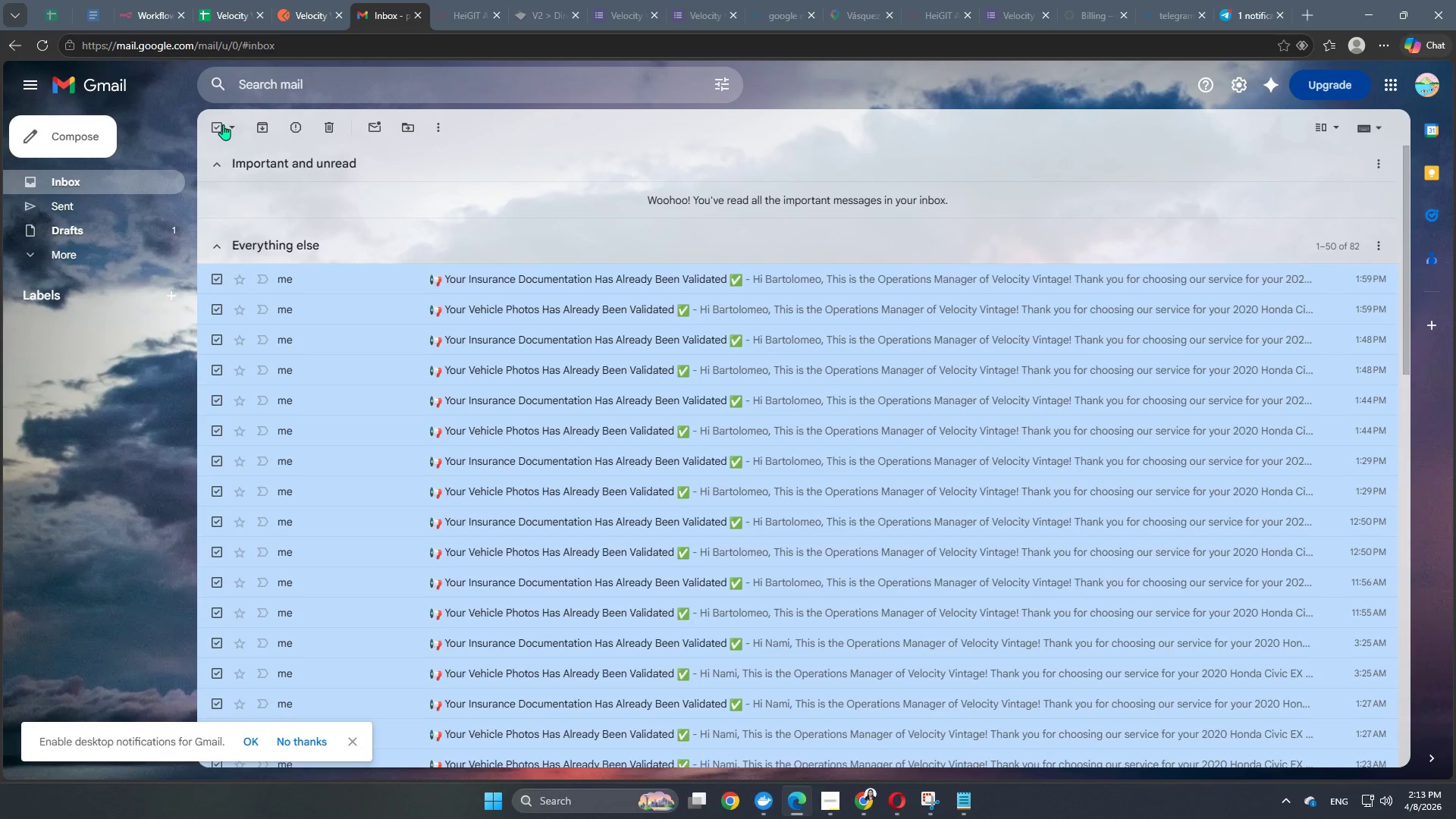 
left_click([223, 124])
 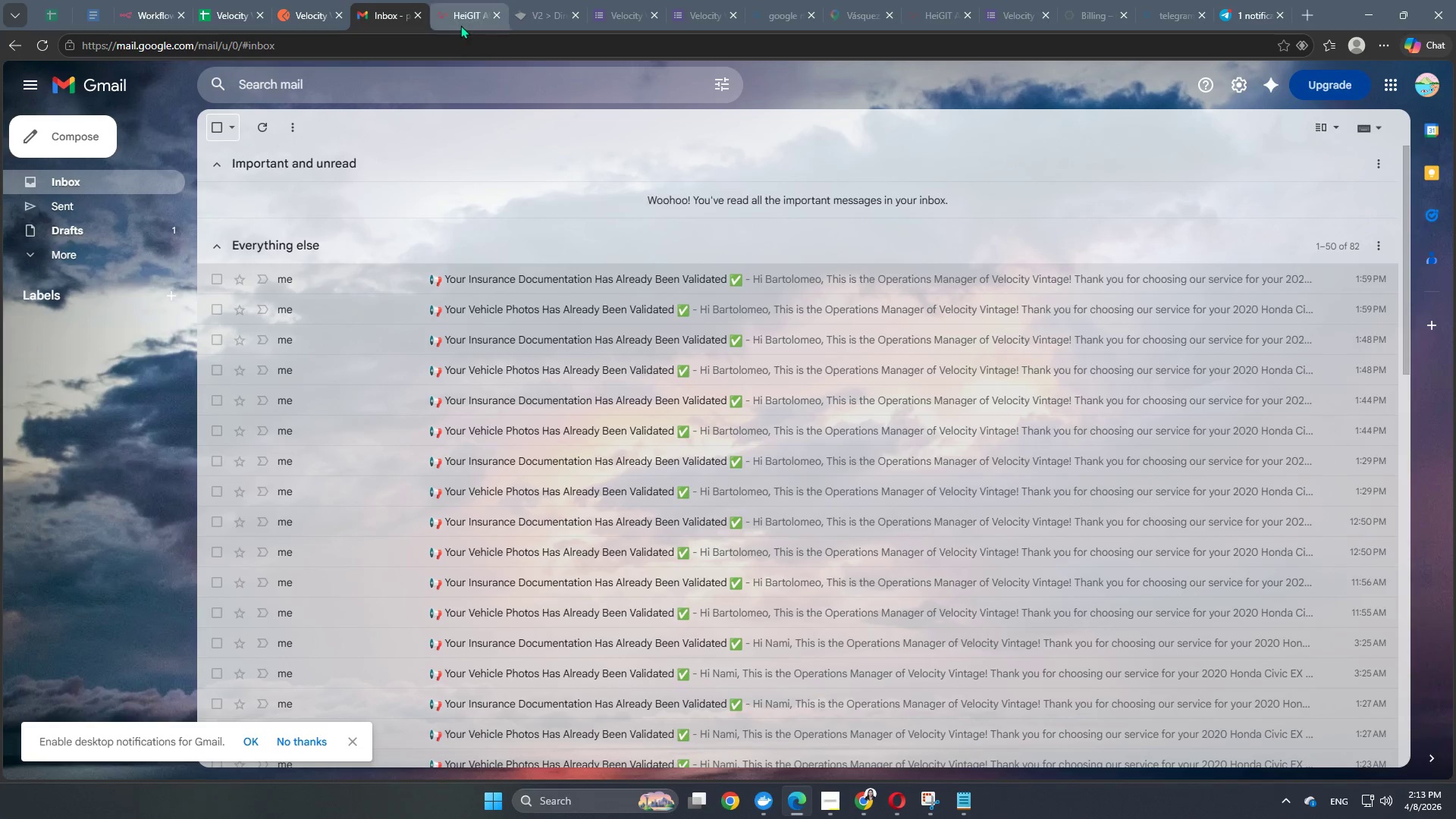 
left_click([460, 17])
 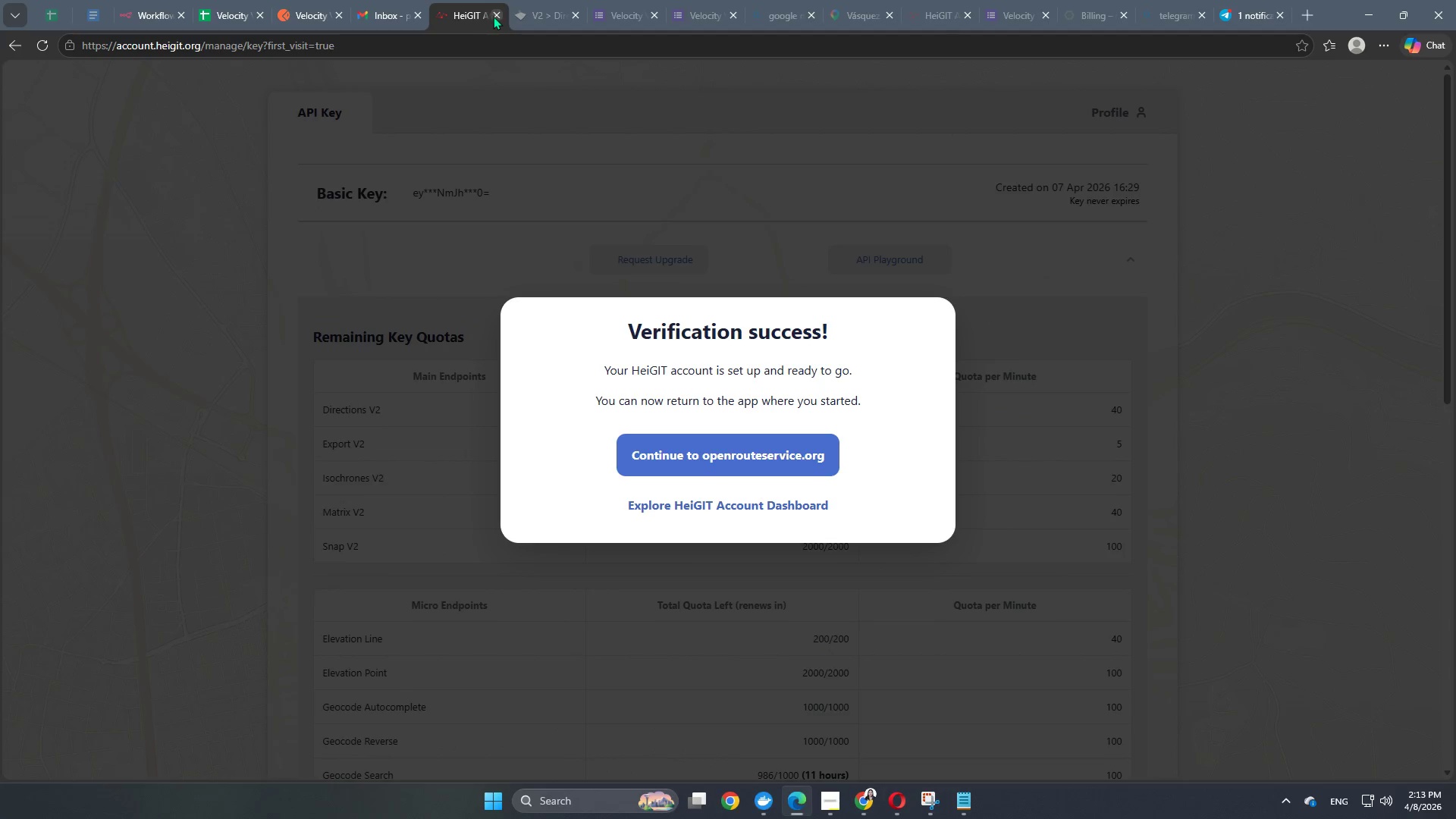 
left_click([497, 16])
 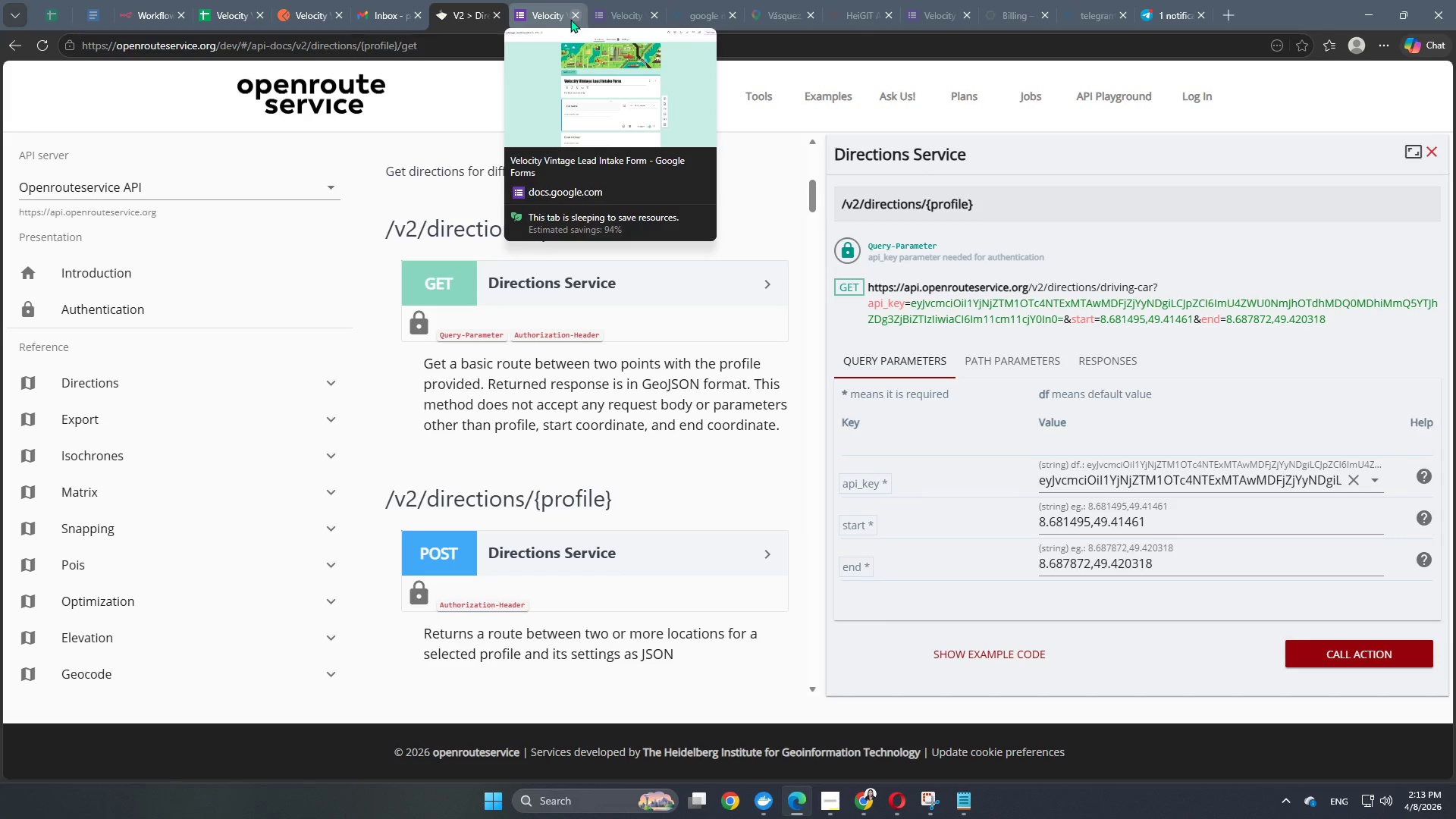 
left_click([573, 18])
 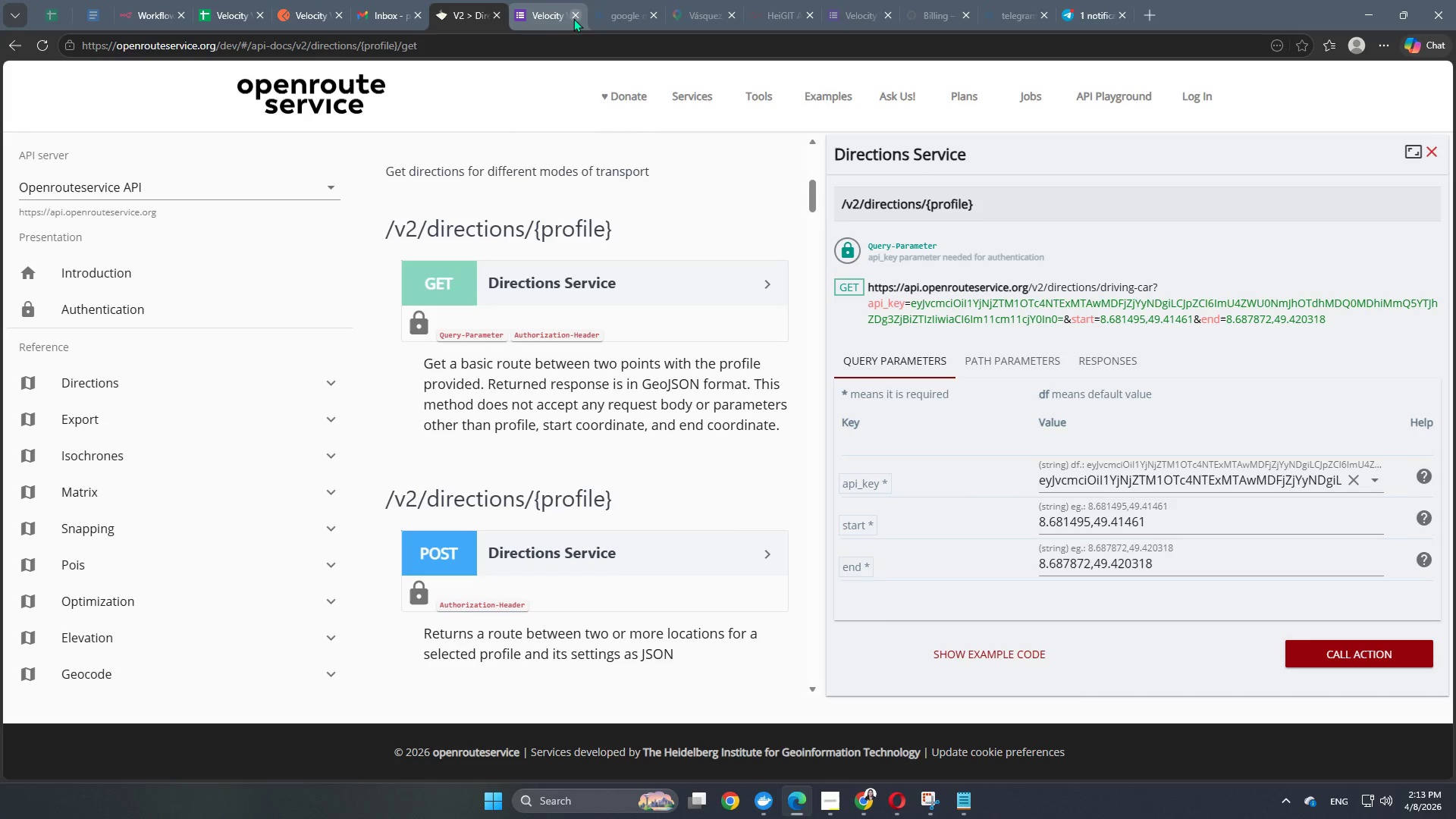 
left_click([573, 18])
 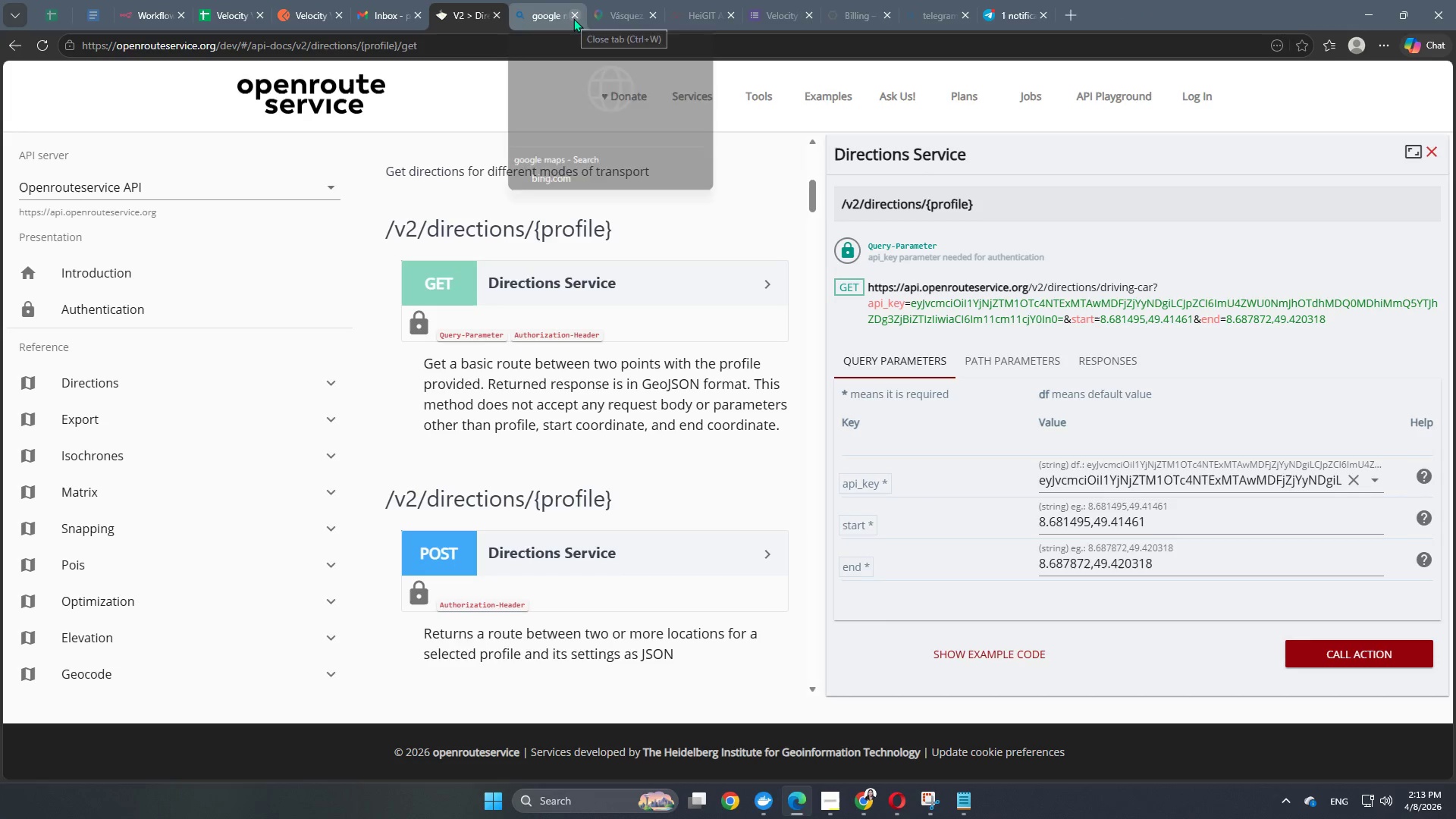 
left_click([573, 18])
 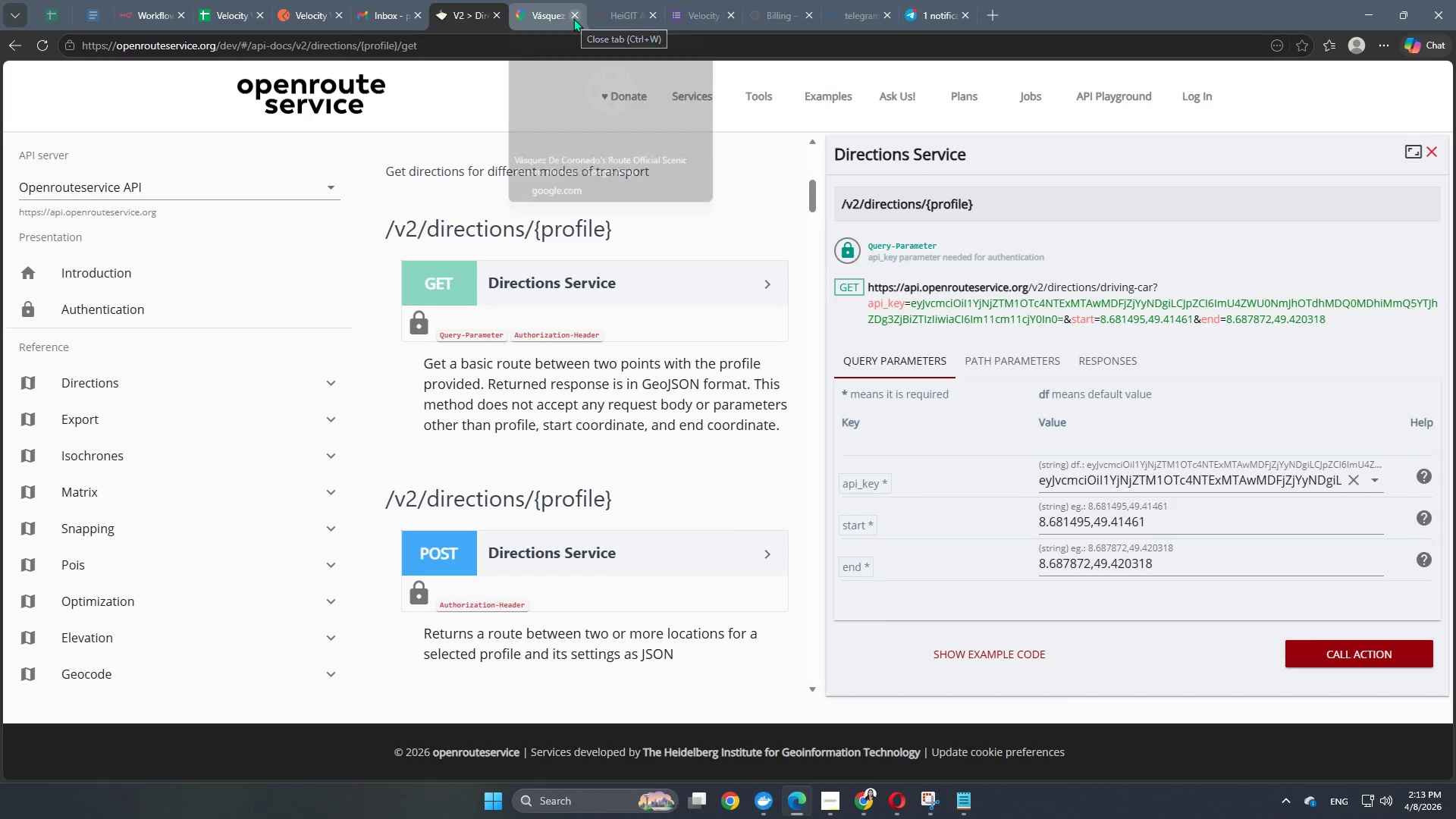 
left_click([573, 18])
 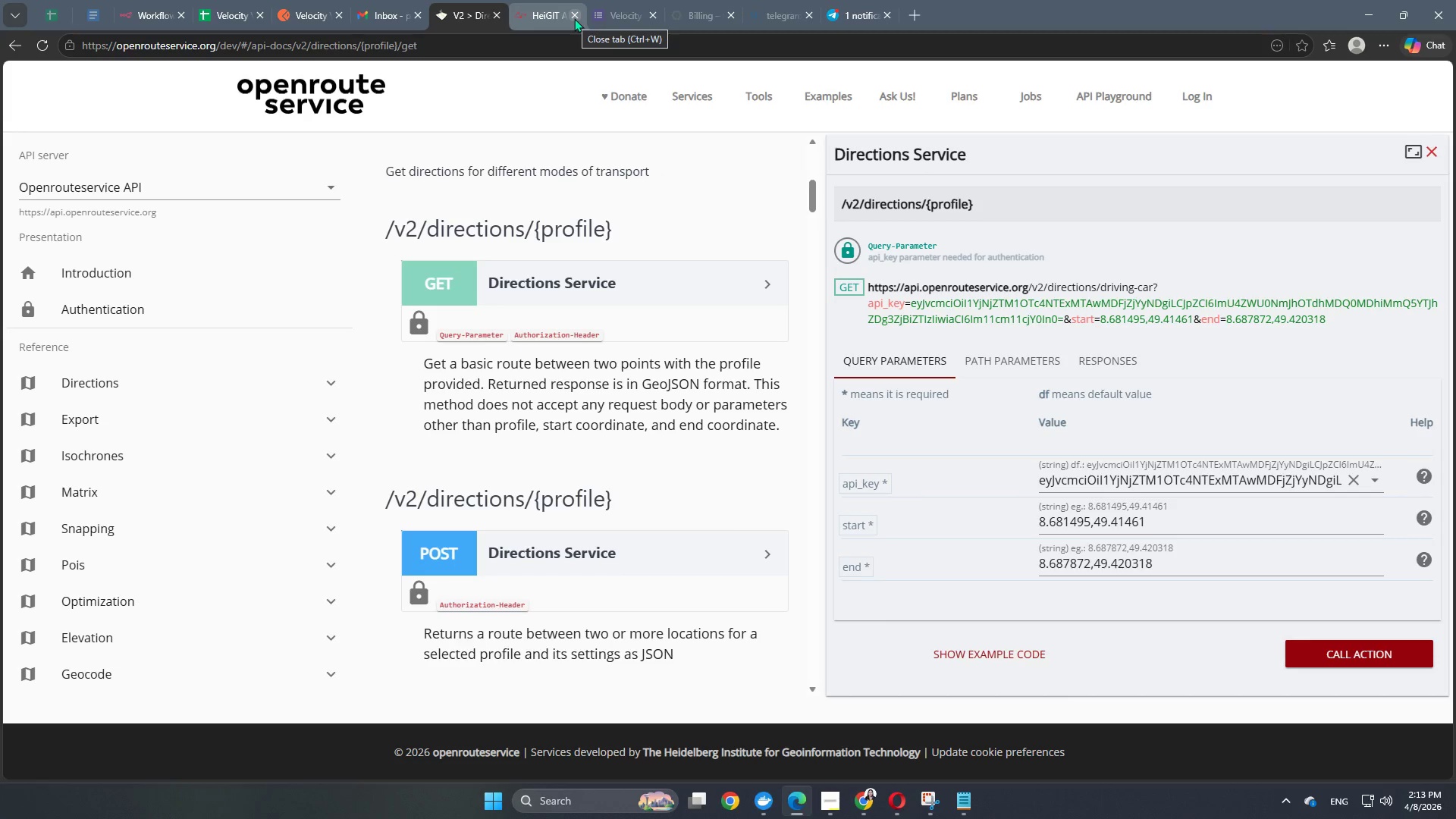 
left_click([574, 18])
 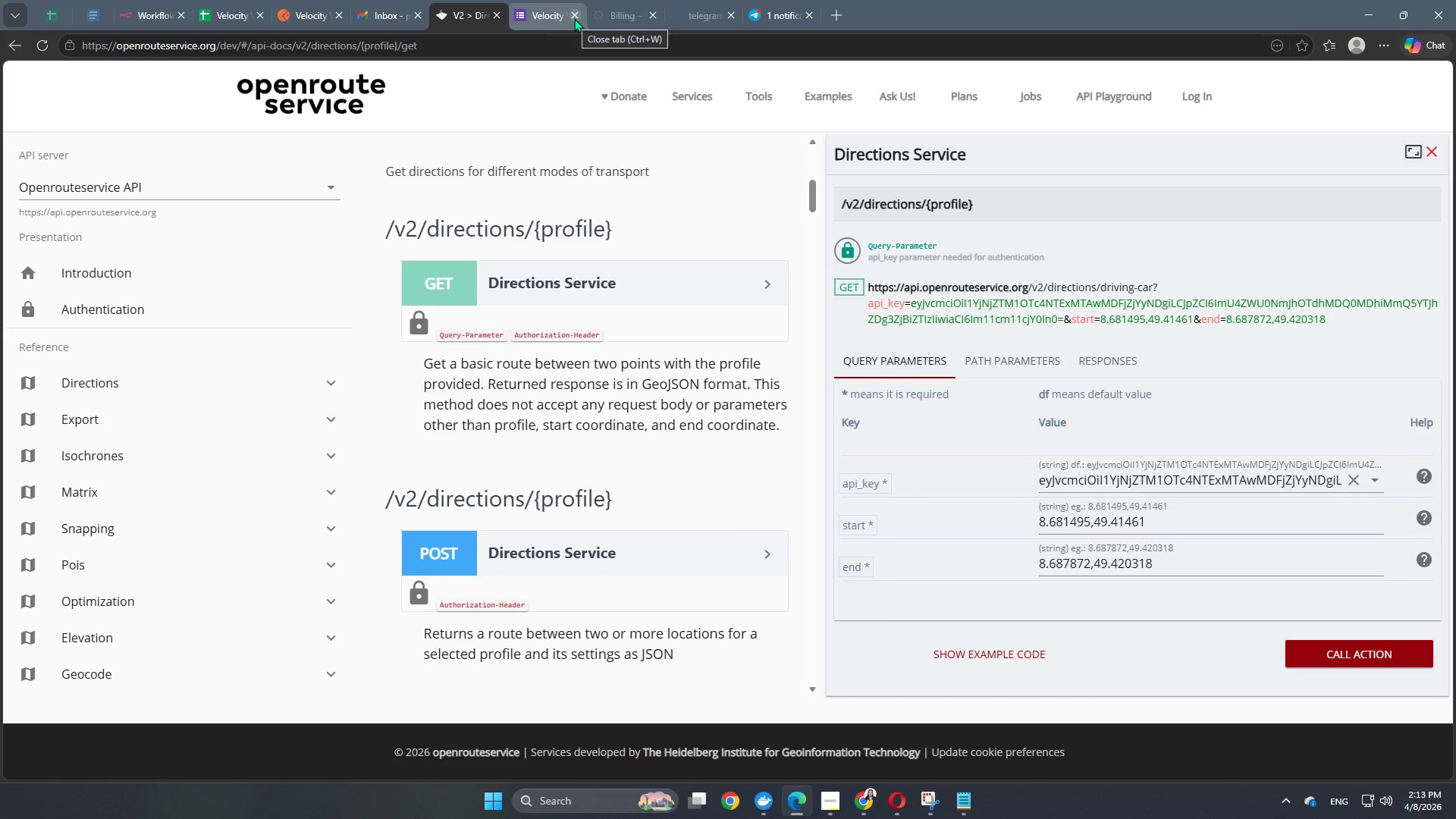 
left_click([574, 18])
 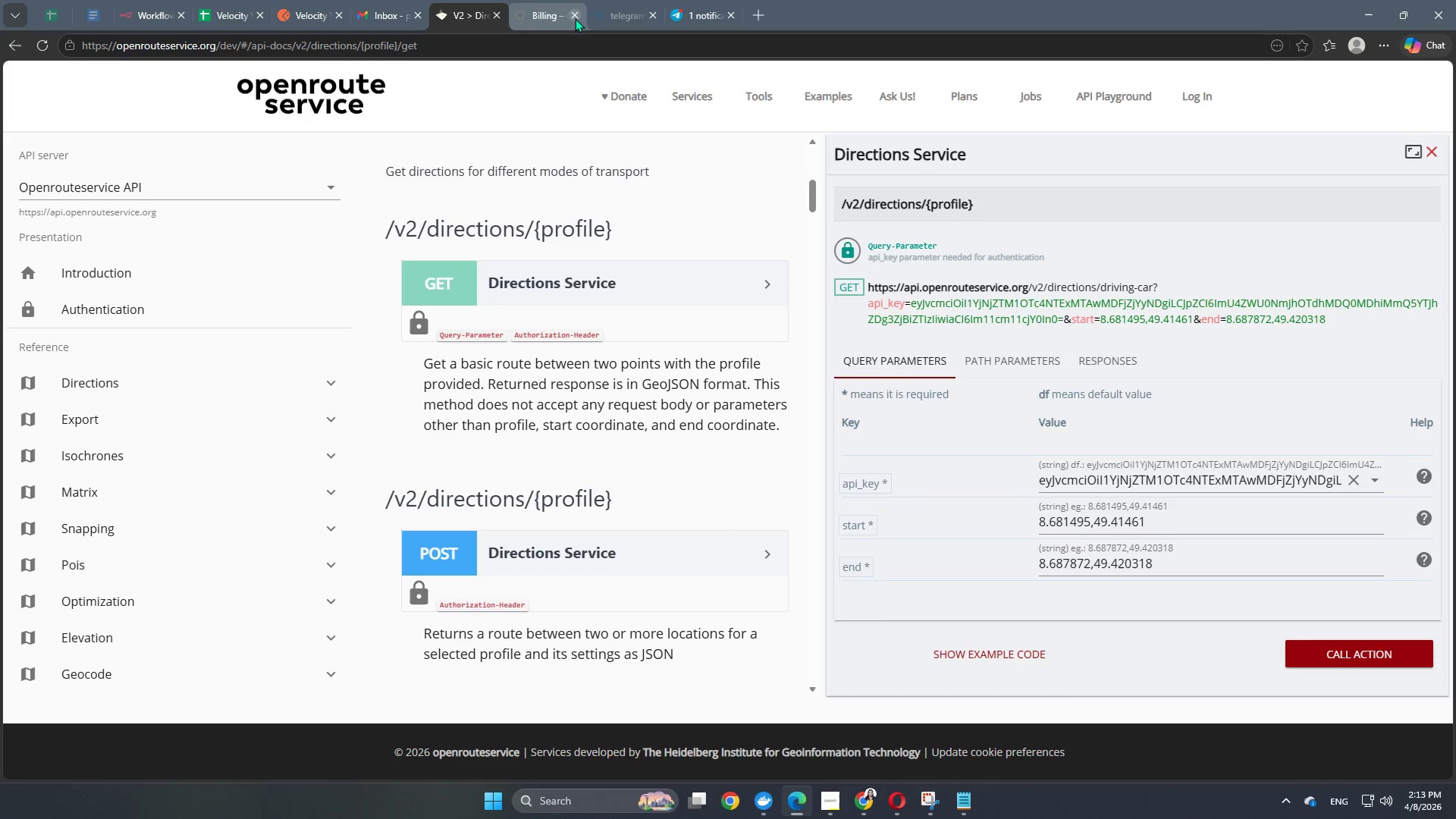 
left_click([575, 18])
 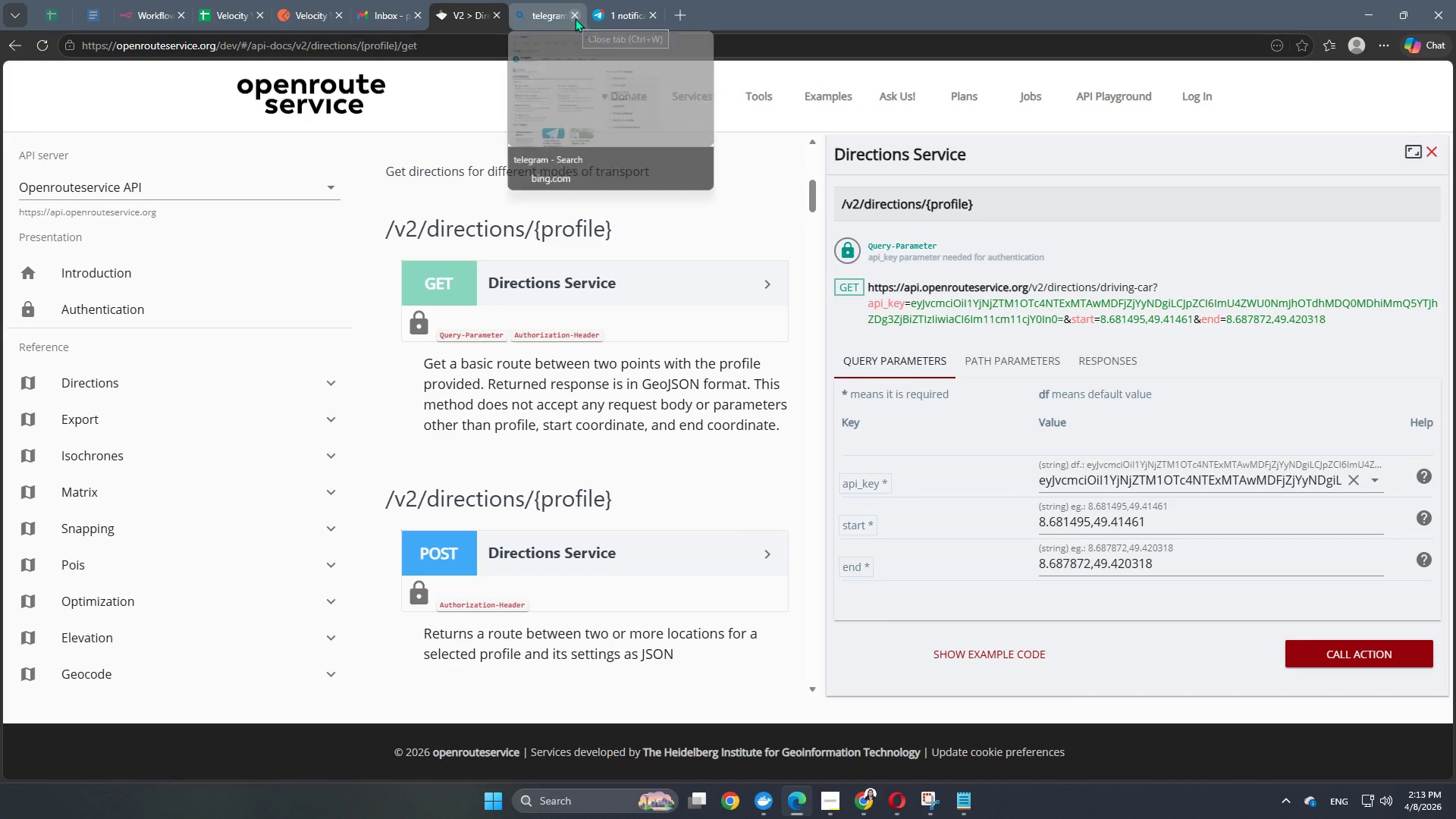 
left_click([575, 18])
 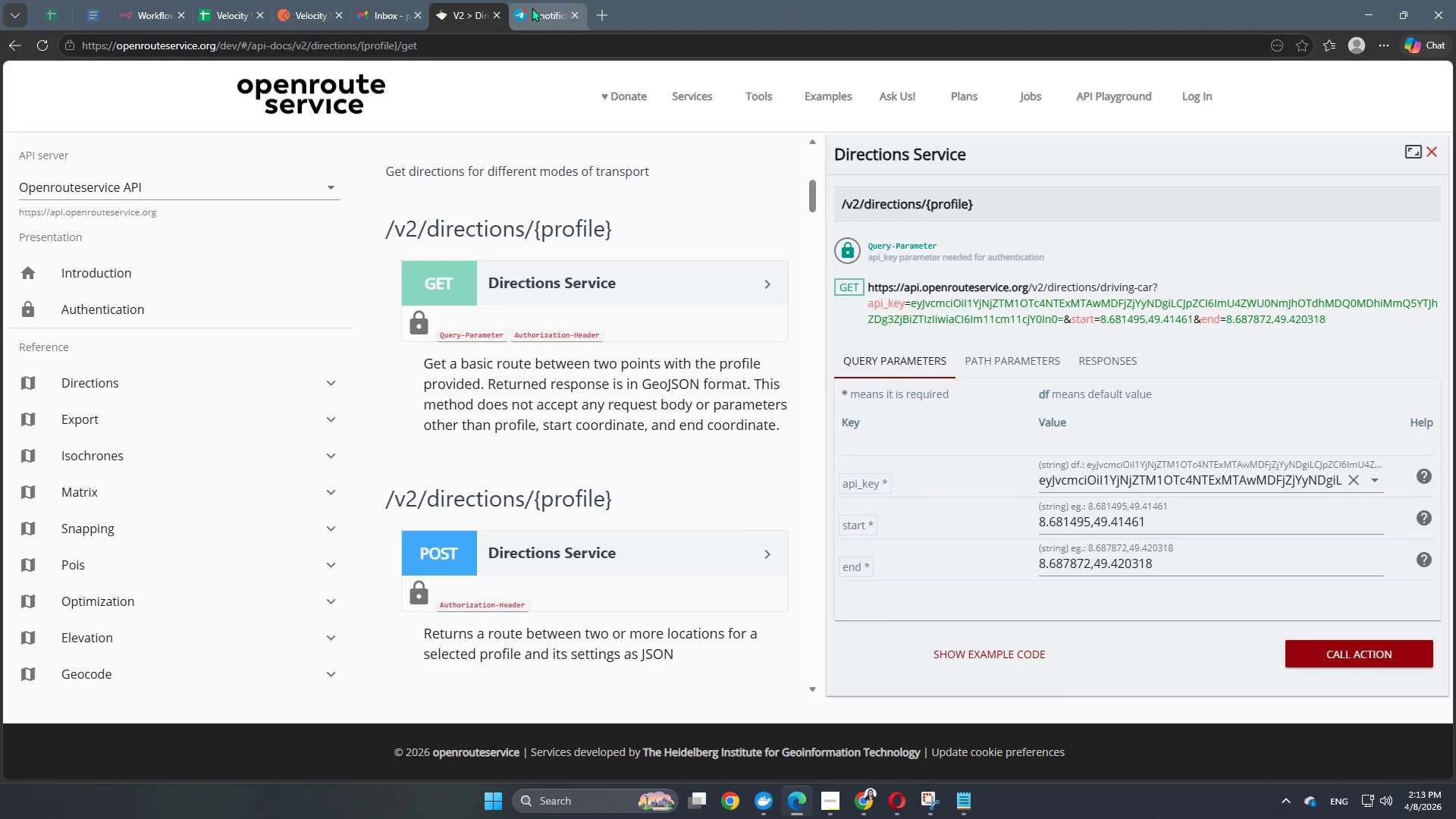 
left_click([532, 8])
 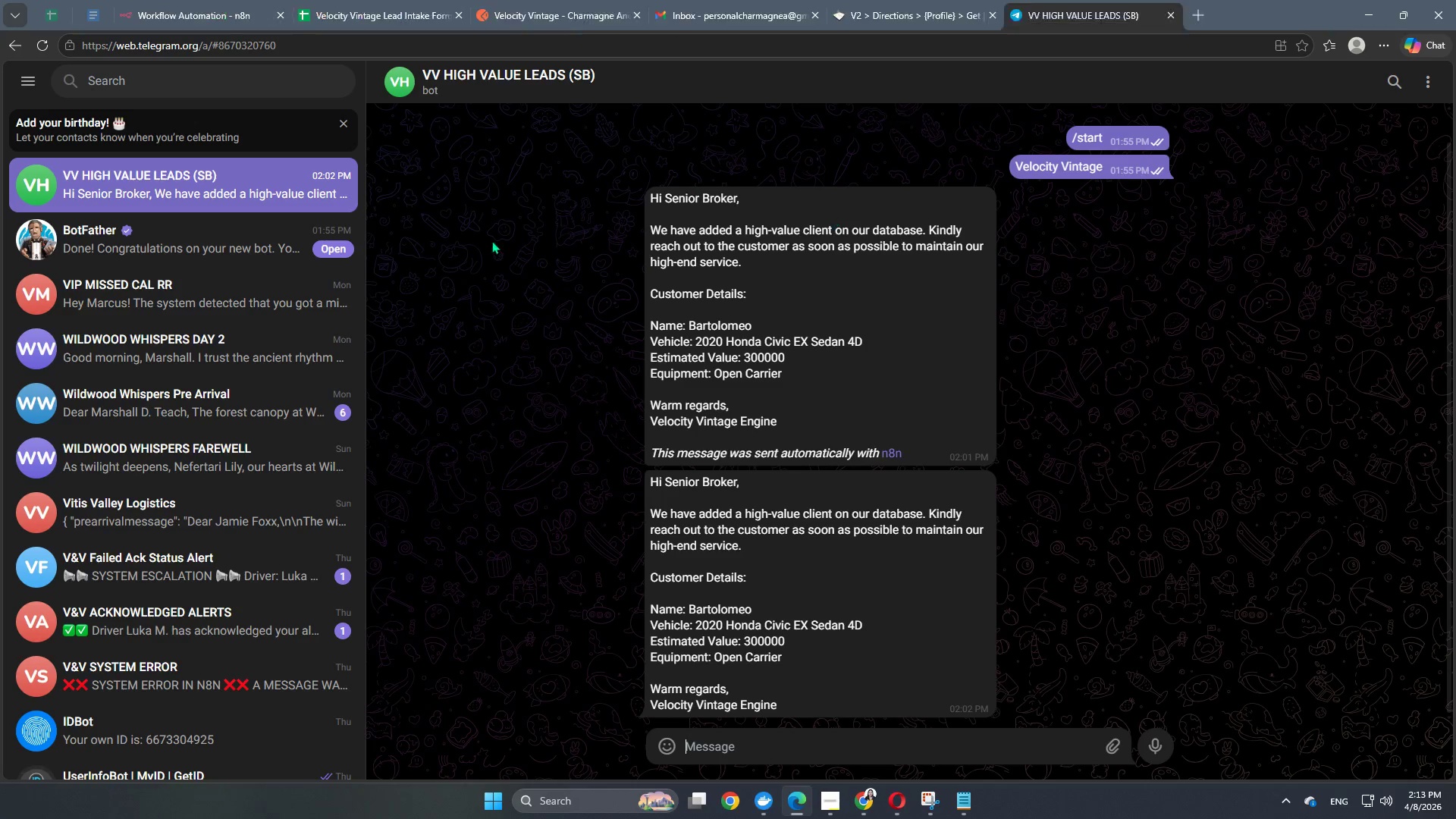 
scroll: coordinate [660, 413], scroll_direction: down, amount: 5.0
 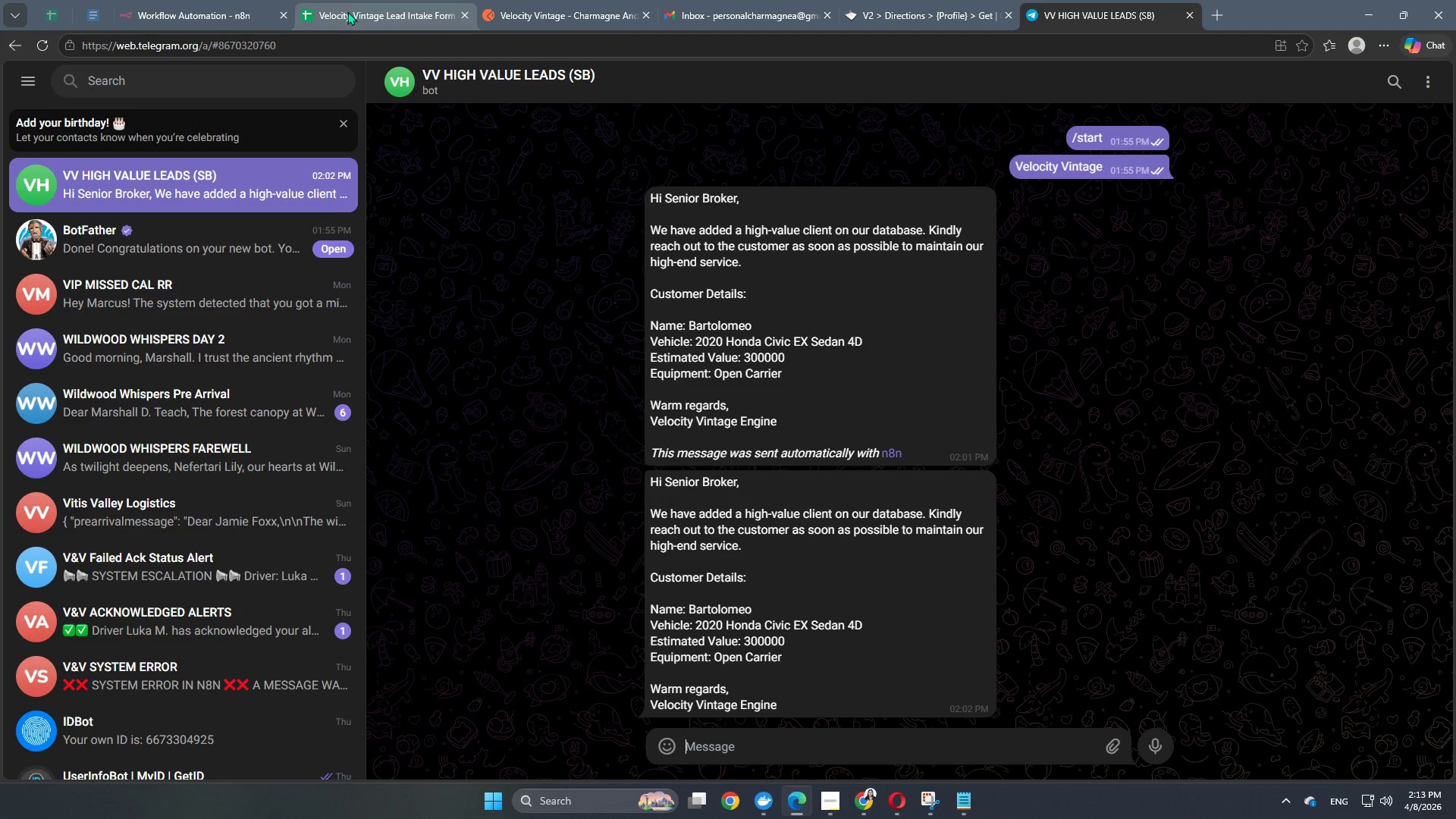 
left_click([347, 11])
 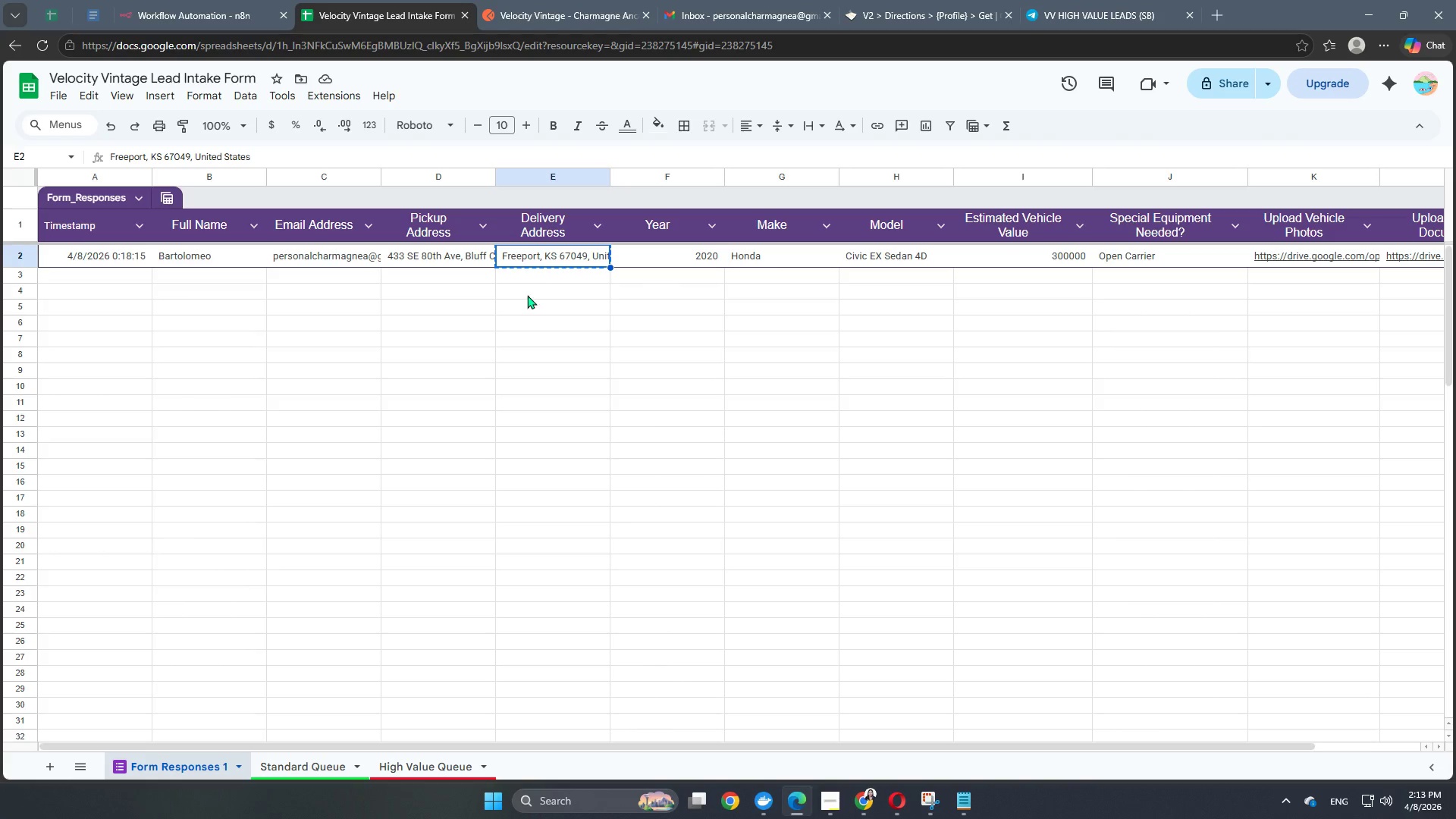 
left_click([482, 452])
 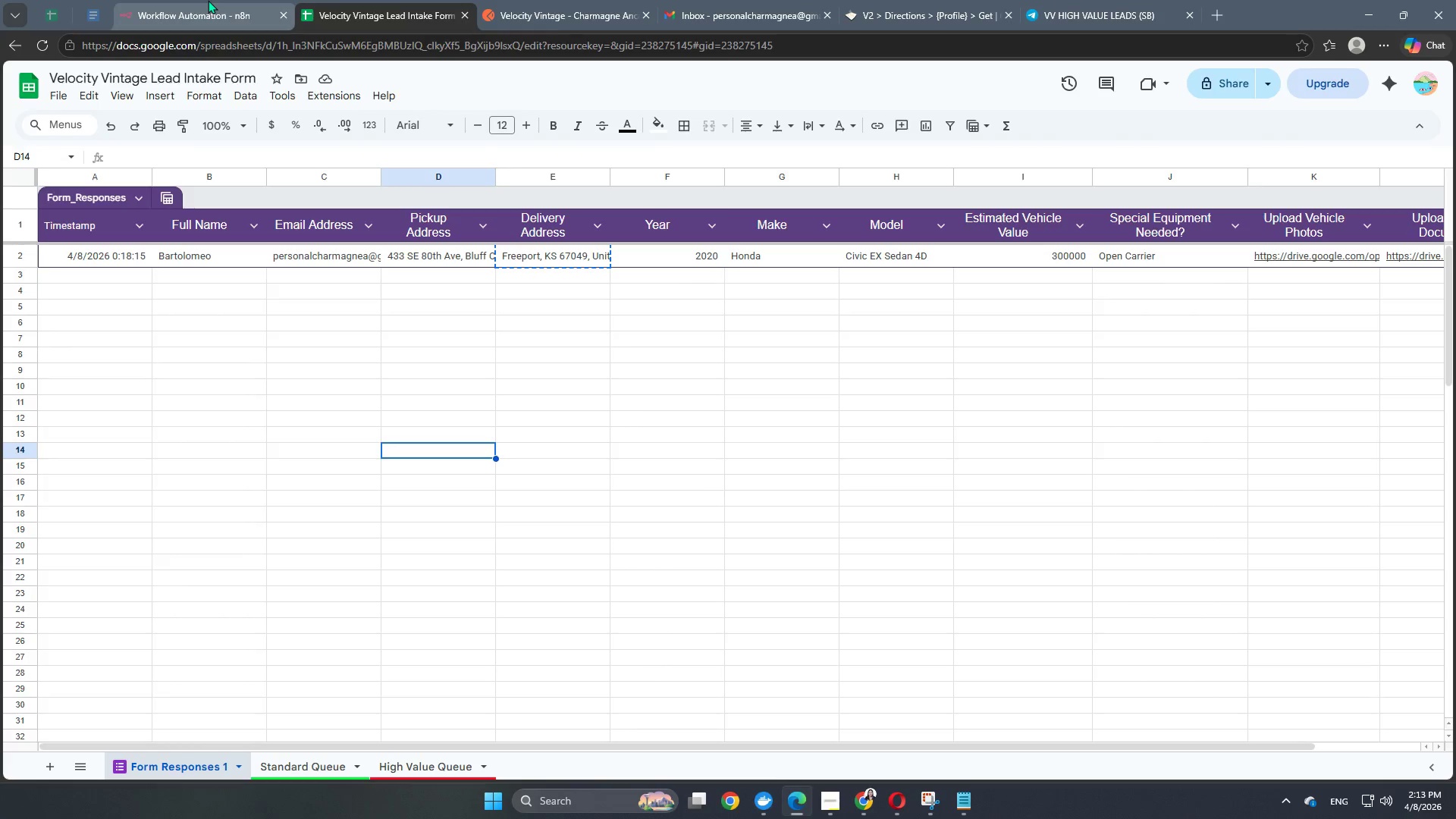 
left_click([208, 0])
 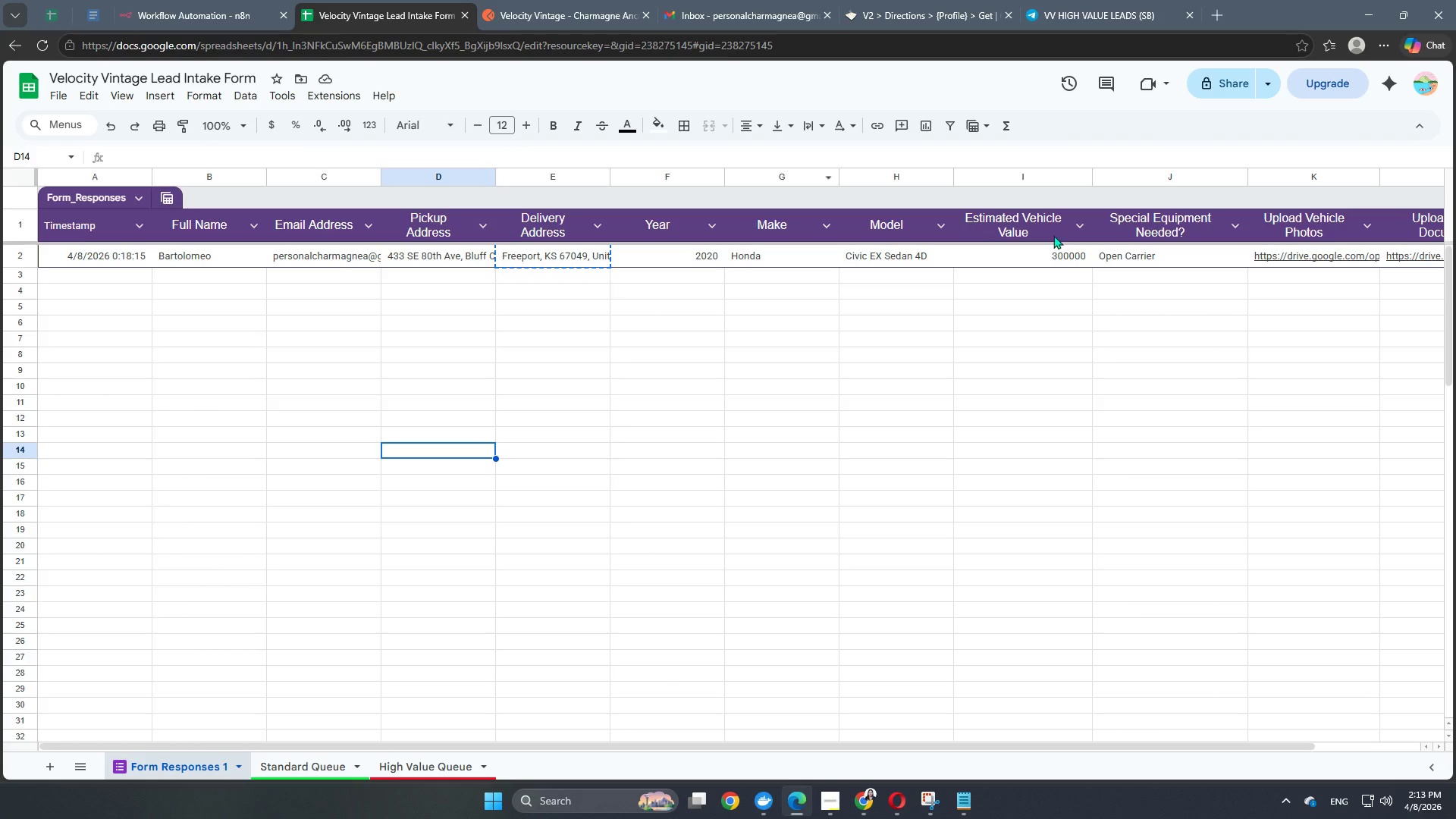 
wait(7.67)
 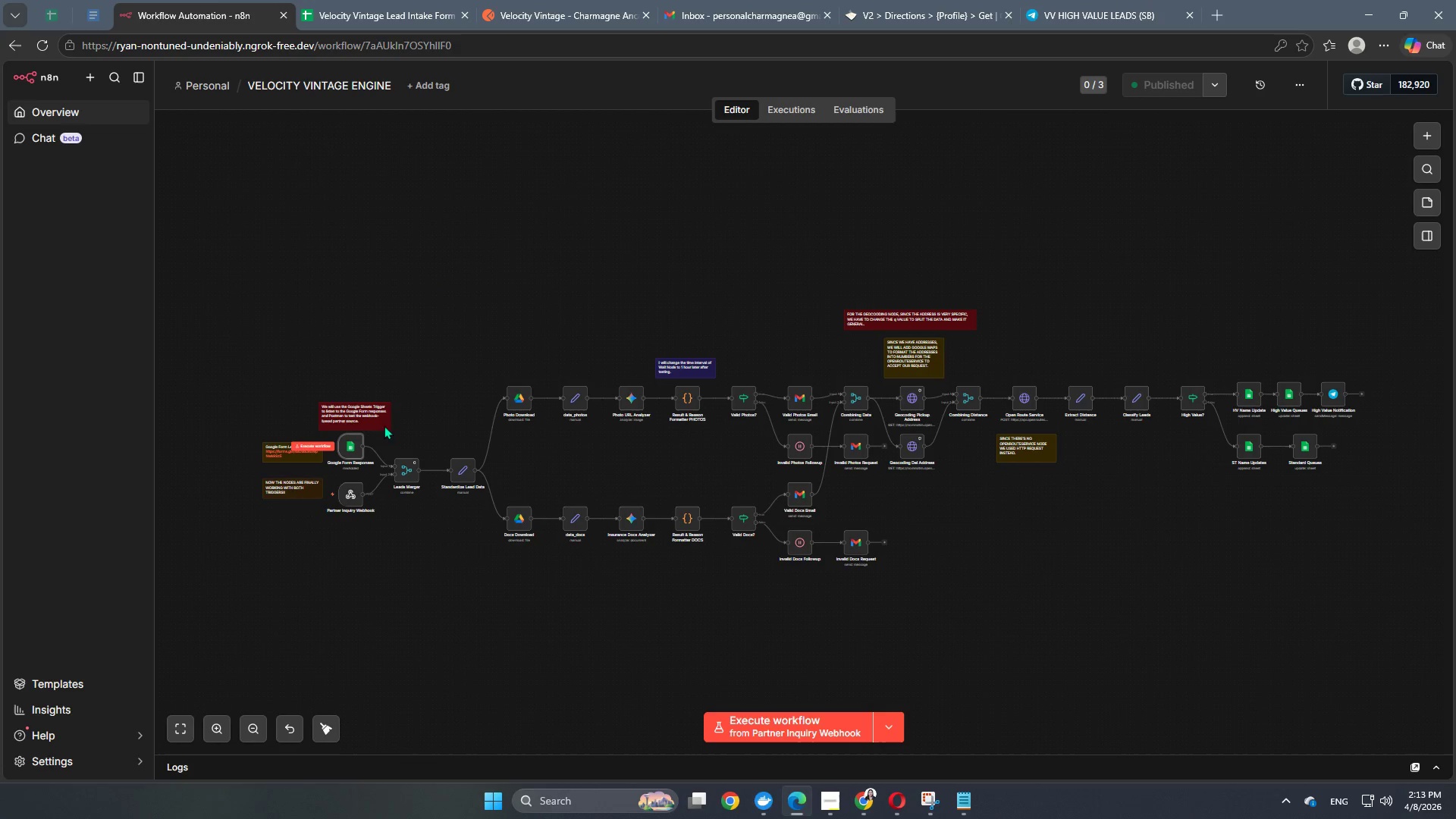 
left_click([548, 11])
 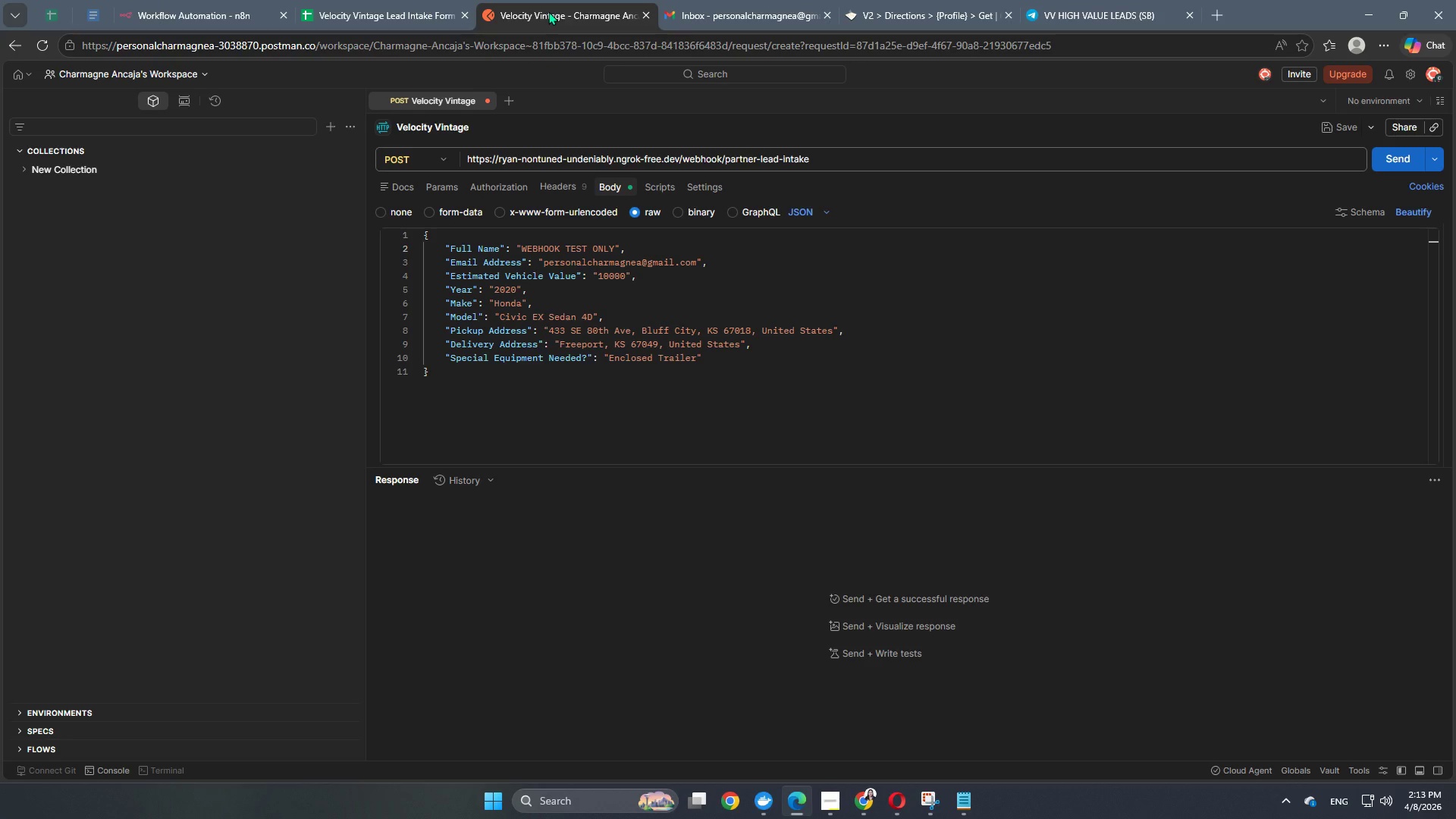 
left_click_drag(start_coordinate=[548, 11], to_coordinate=[346, 0])
 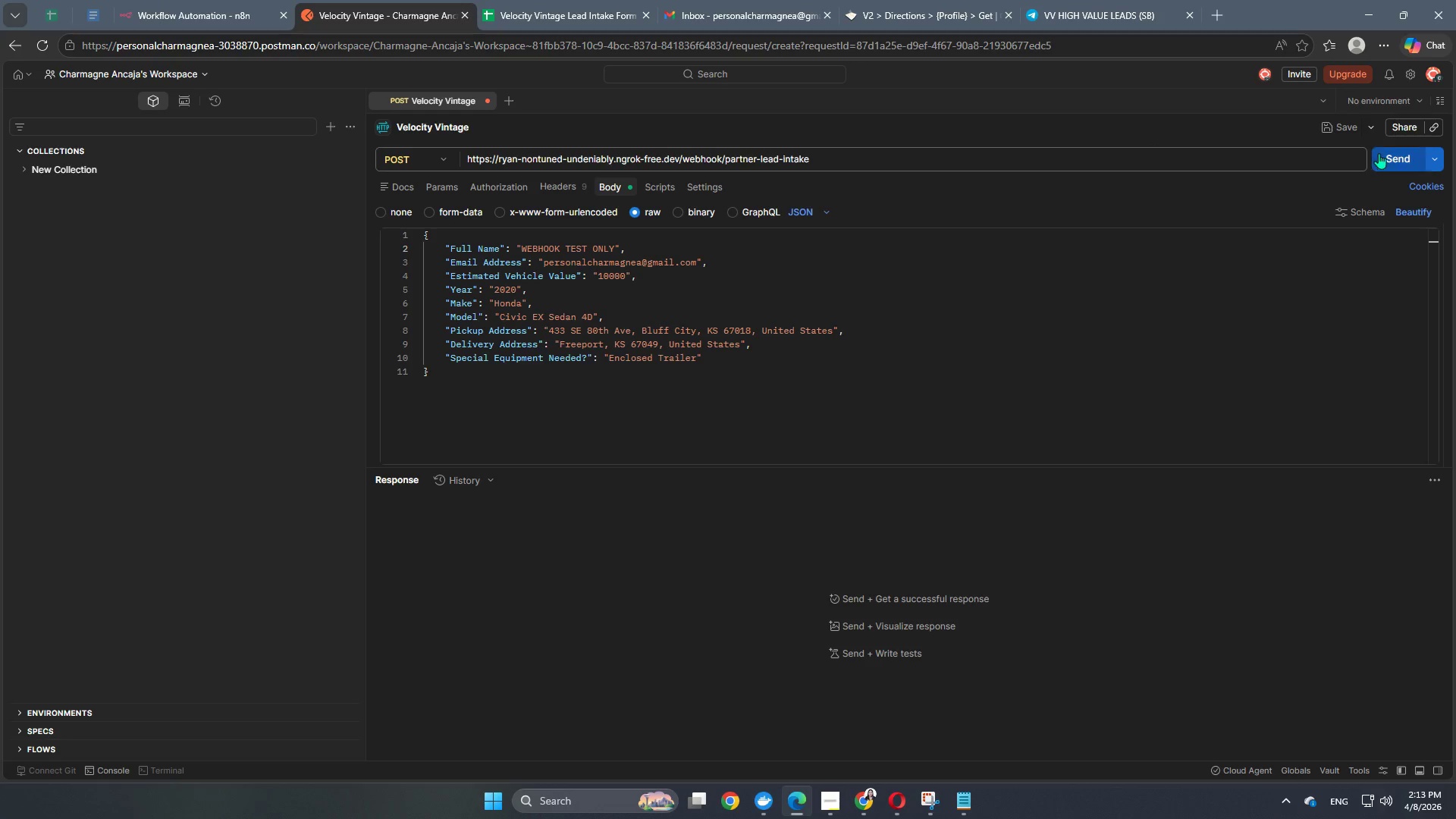 
left_click([1380, 159])
 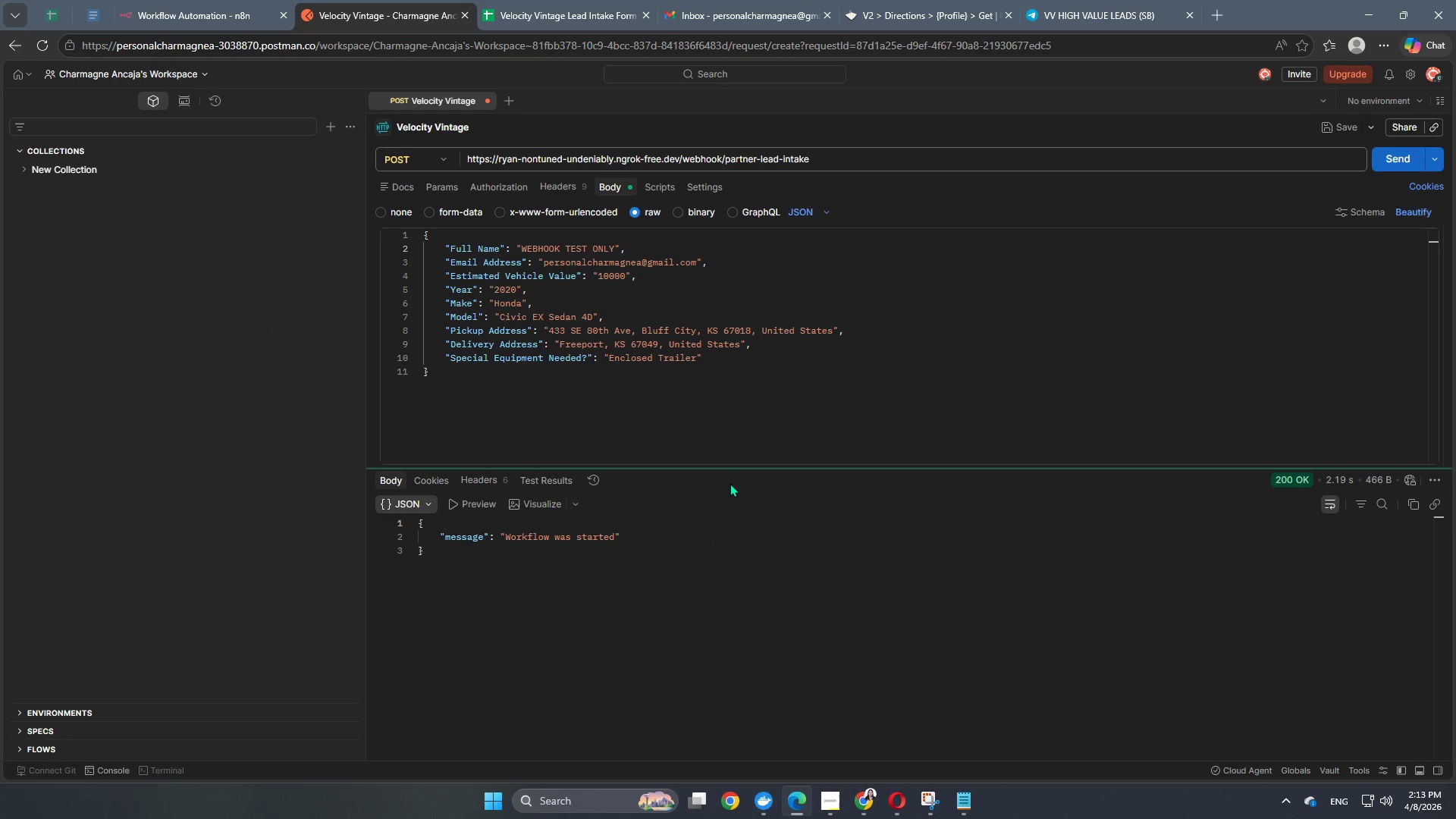 
left_click([207, 11])
 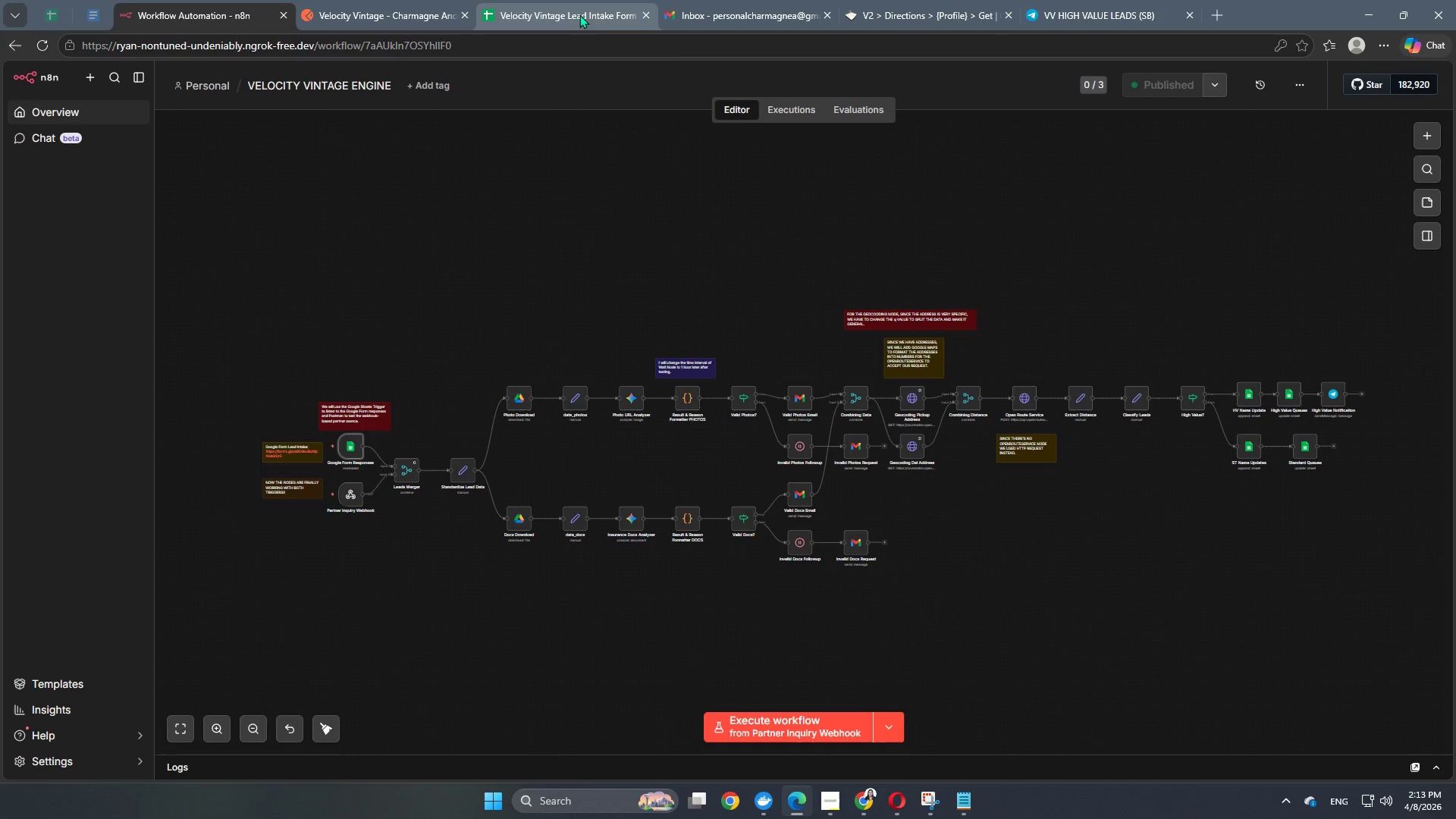 
left_click([560, 12])
 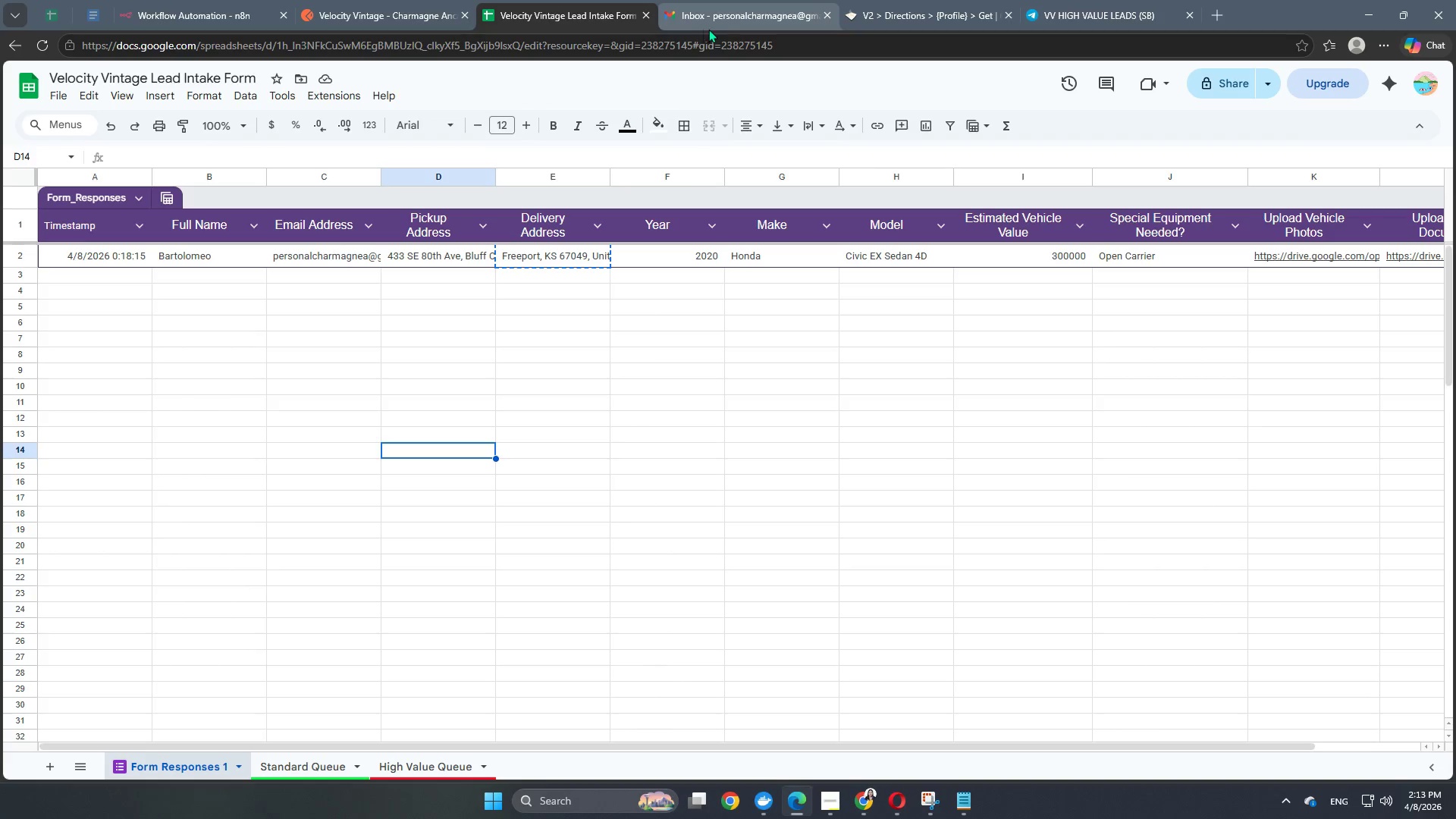 
left_click([726, 24])
 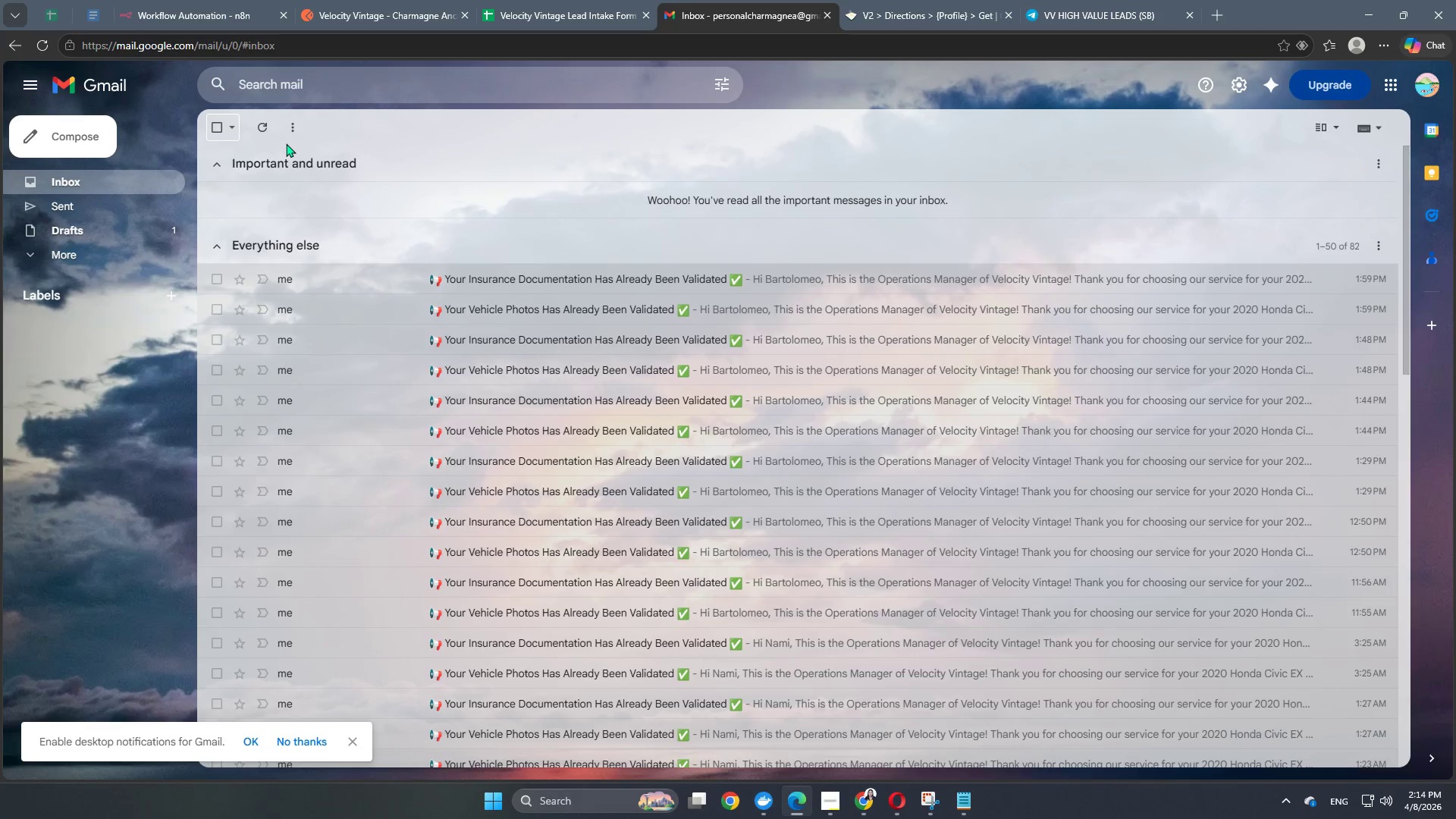 
left_click([203, 18])
 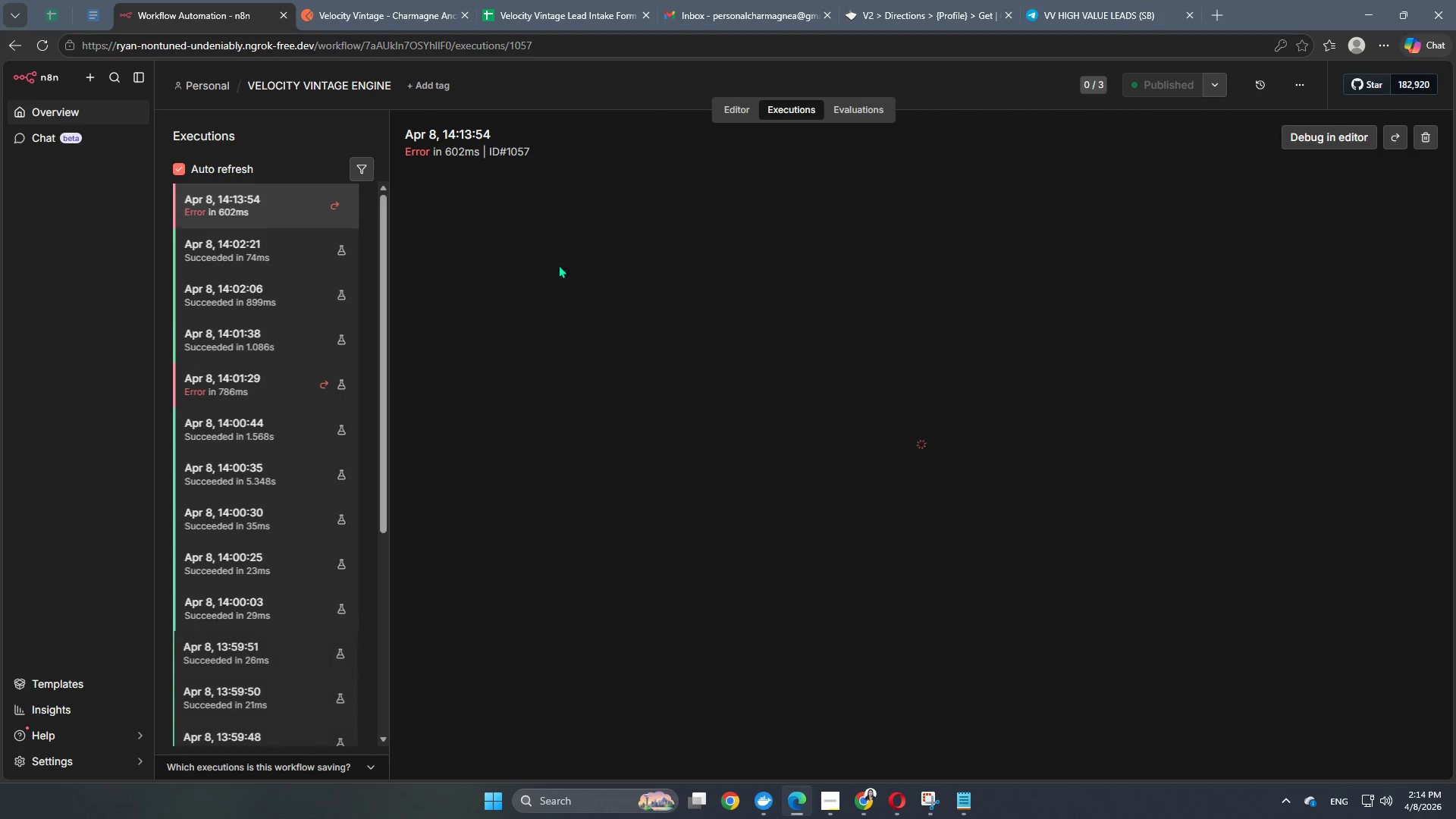 
wait(8.58)
 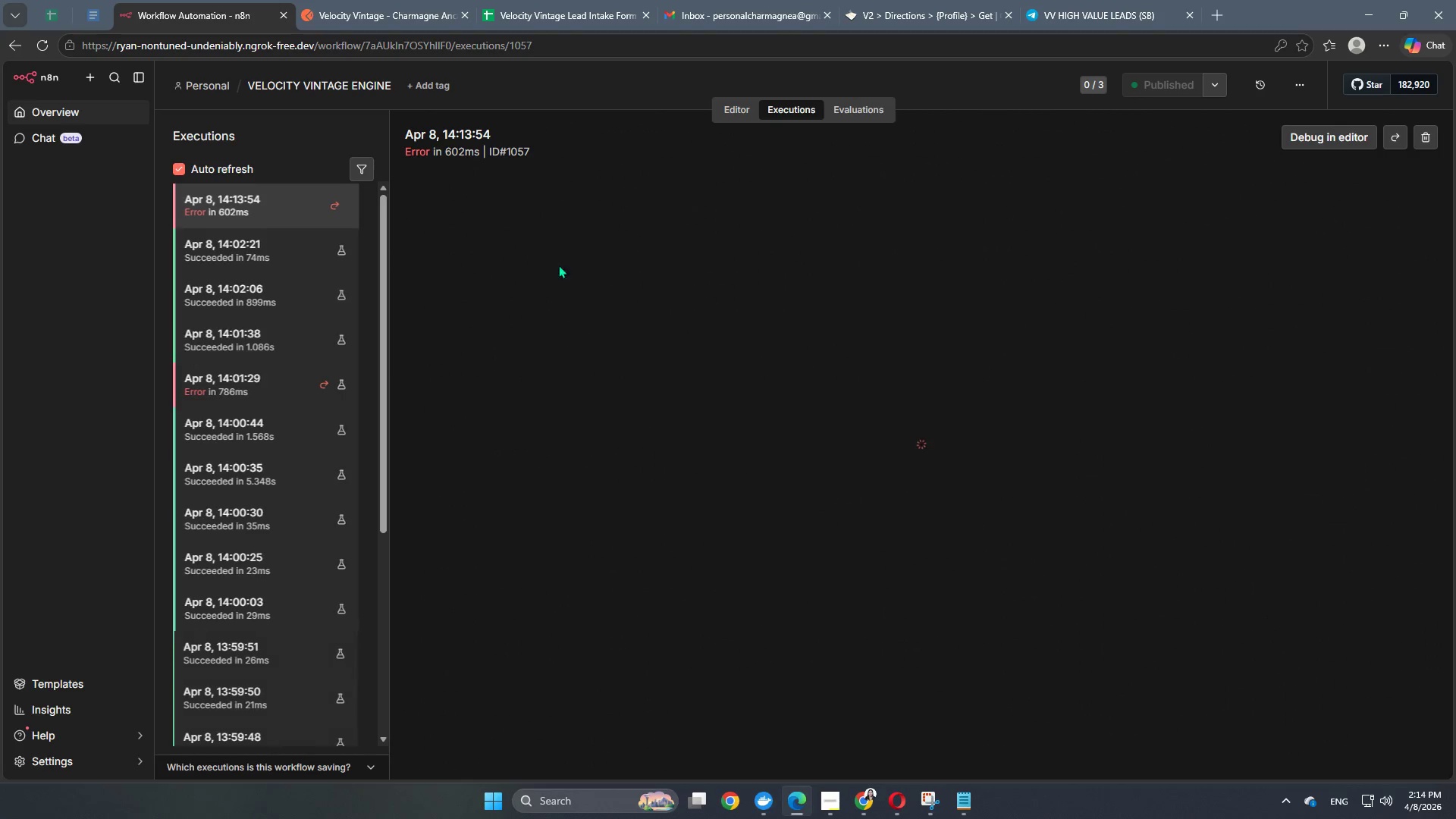 
mouse_move([1046, 425])
 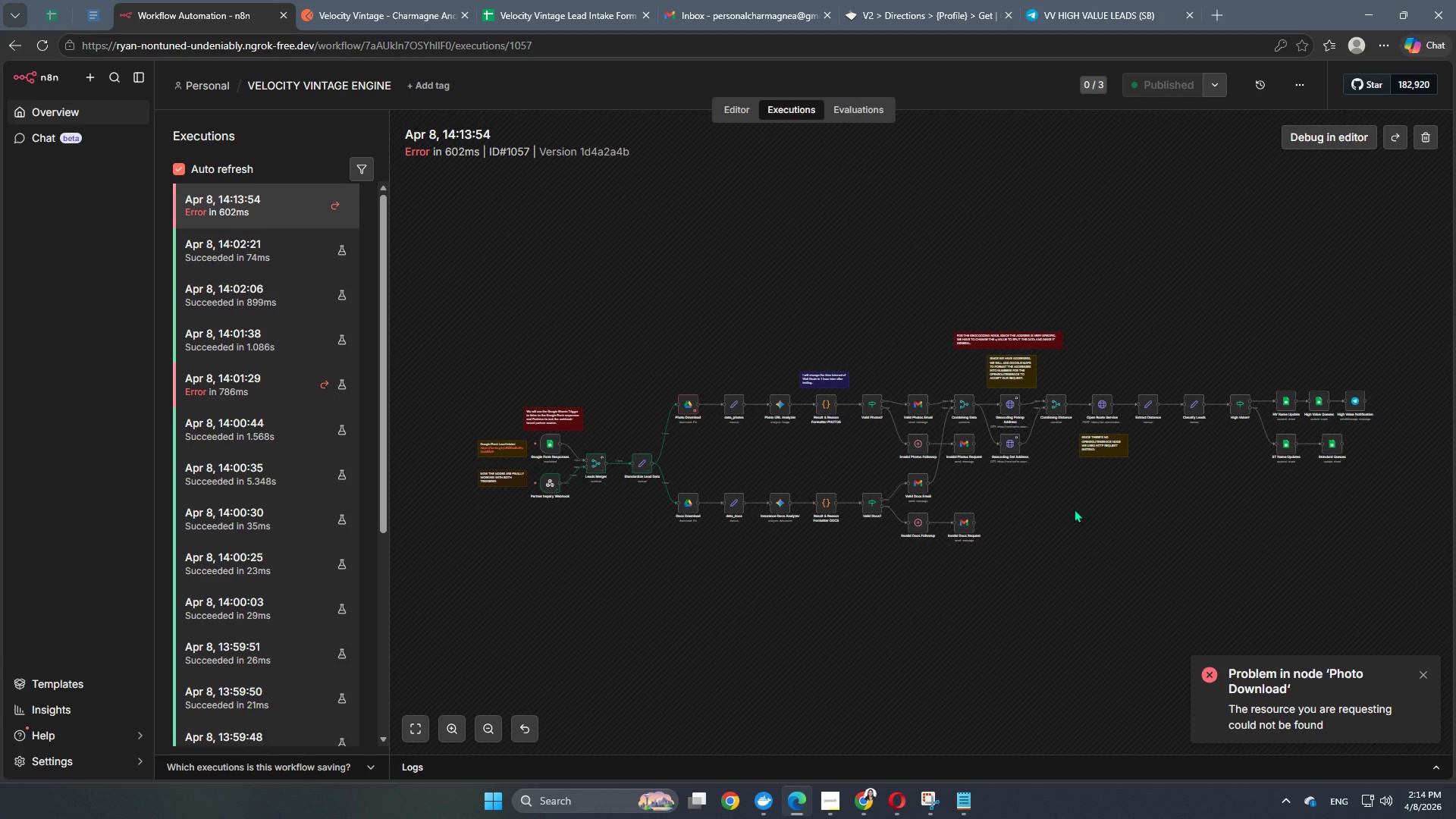 
wait(8.31)
 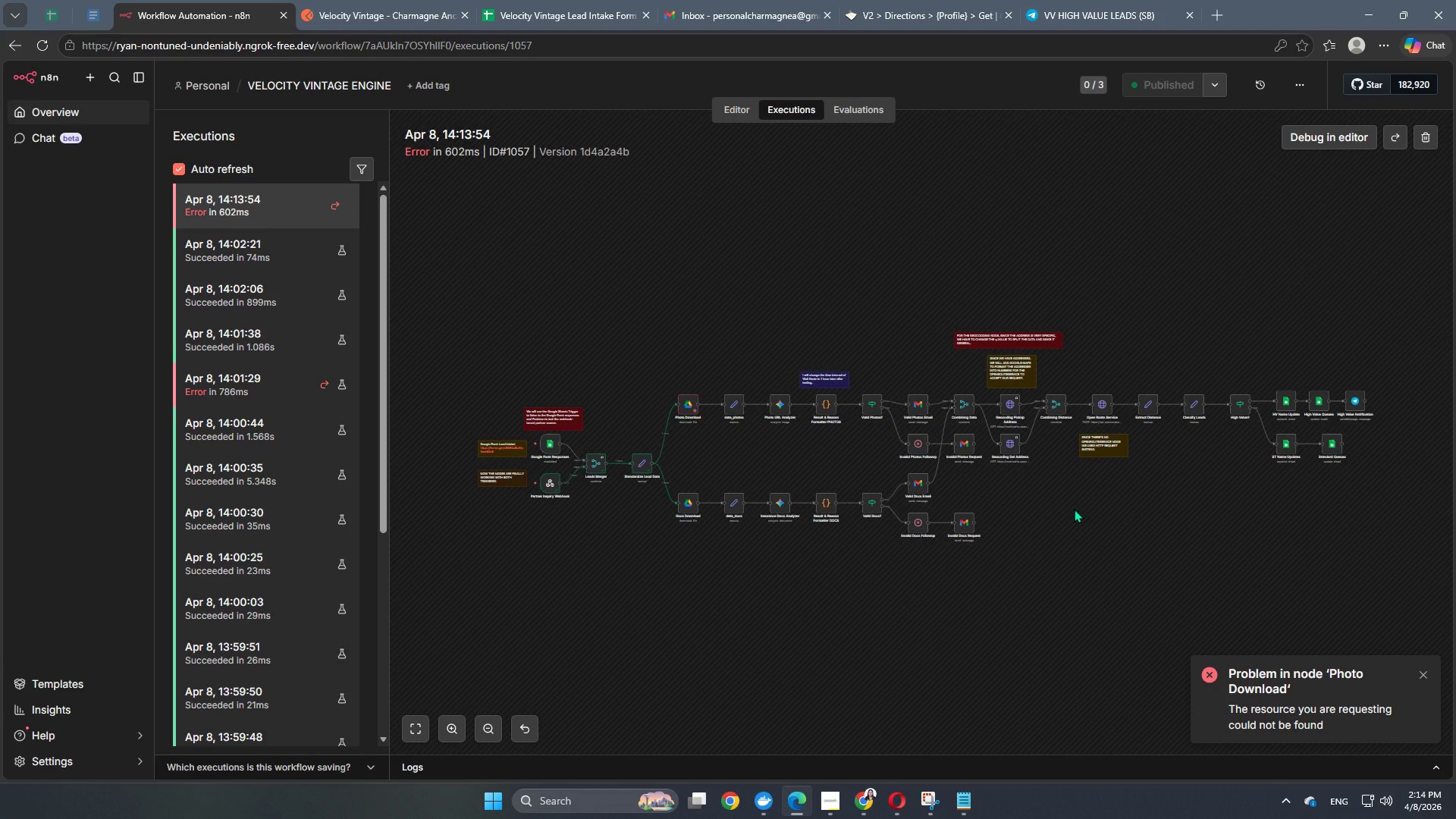 
hold_key(key=Space, duration=0.86)
 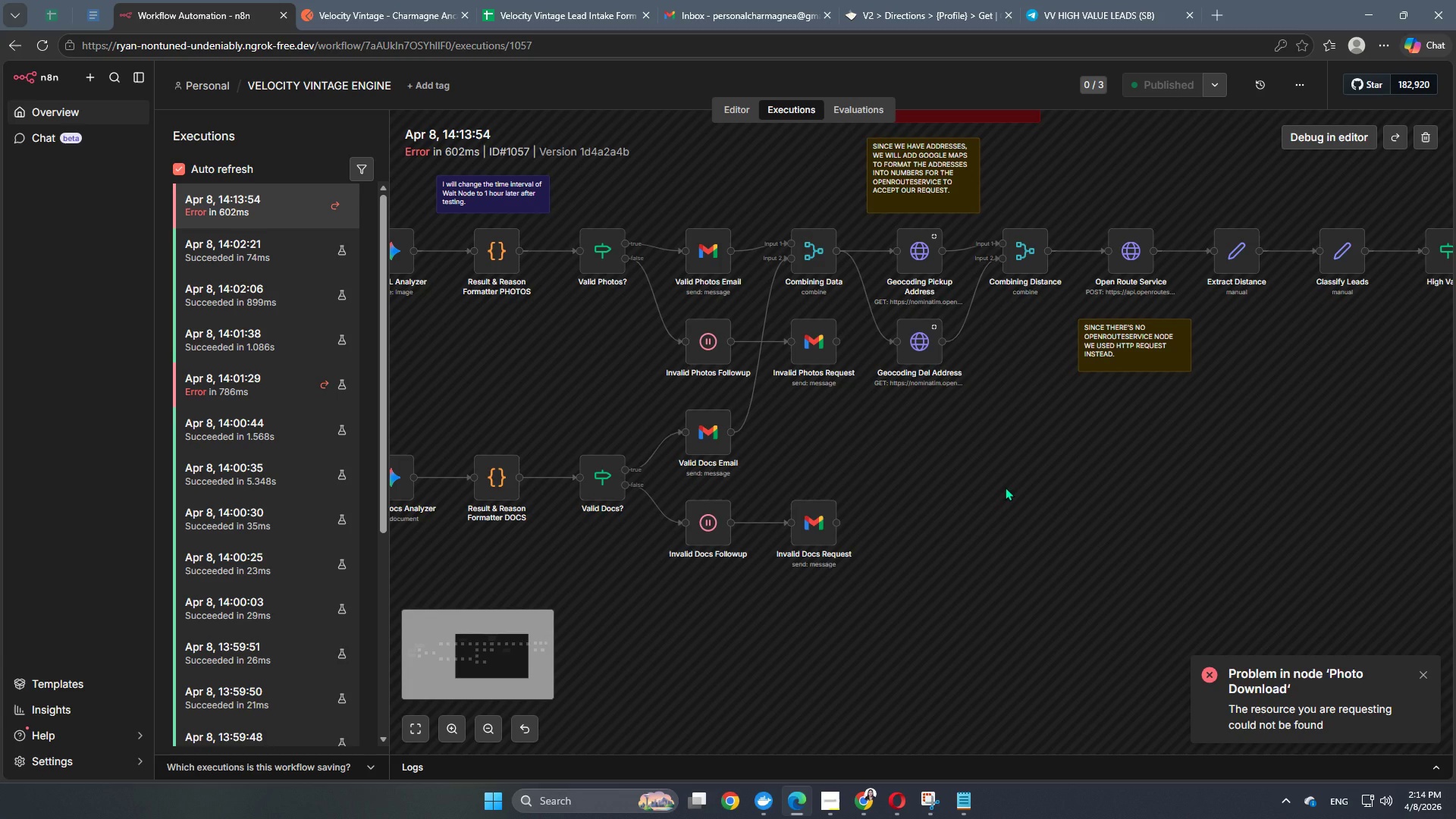 
scroll: coordinate [1080, 522], scroll_direction: up, amount: 6.0
 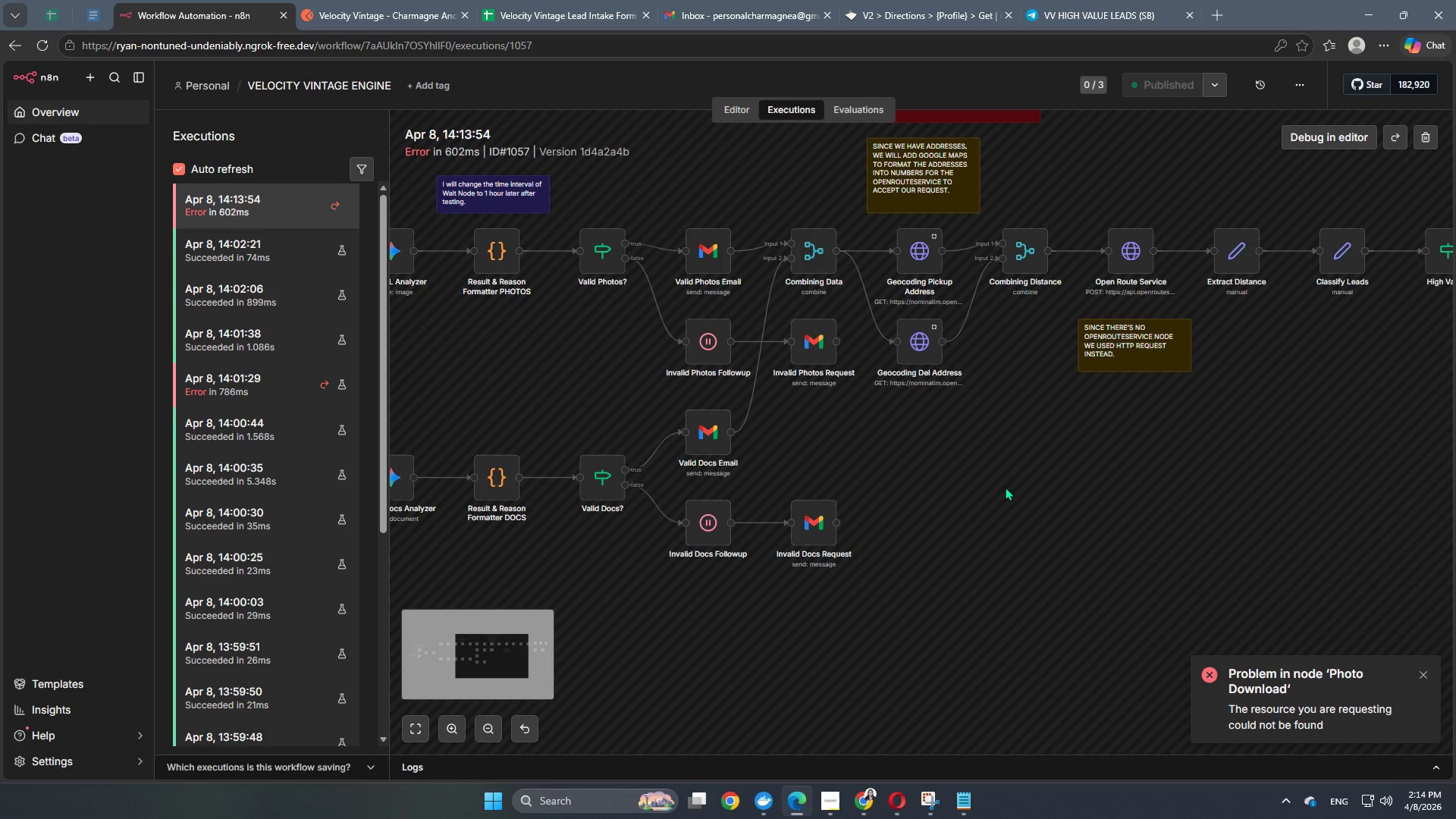 
hold_key(key=Space, duration=1.5)
 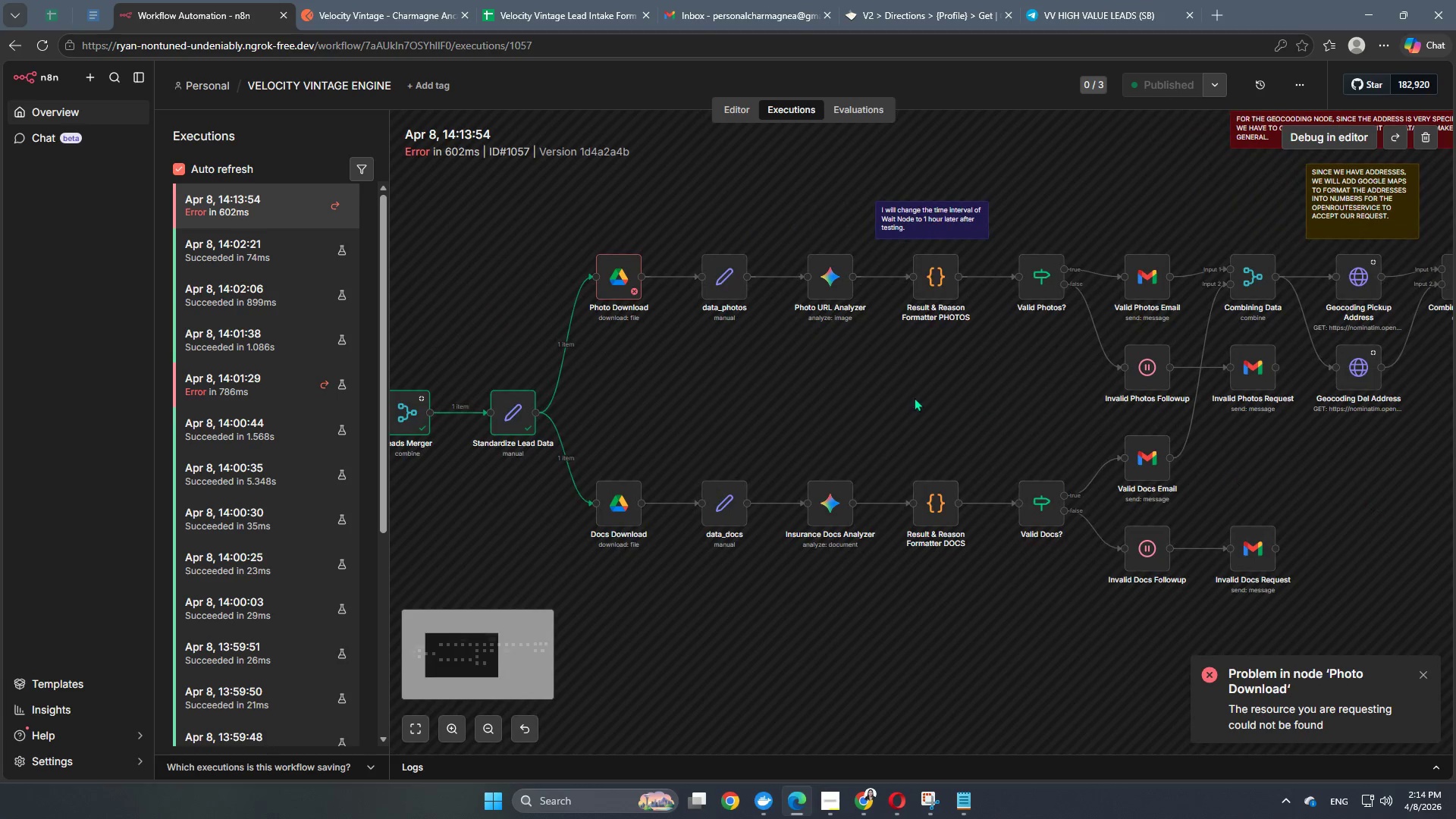 
left_click_drag(start_coordinate=[1005, 487], to_coordinate=[1444, 513])
 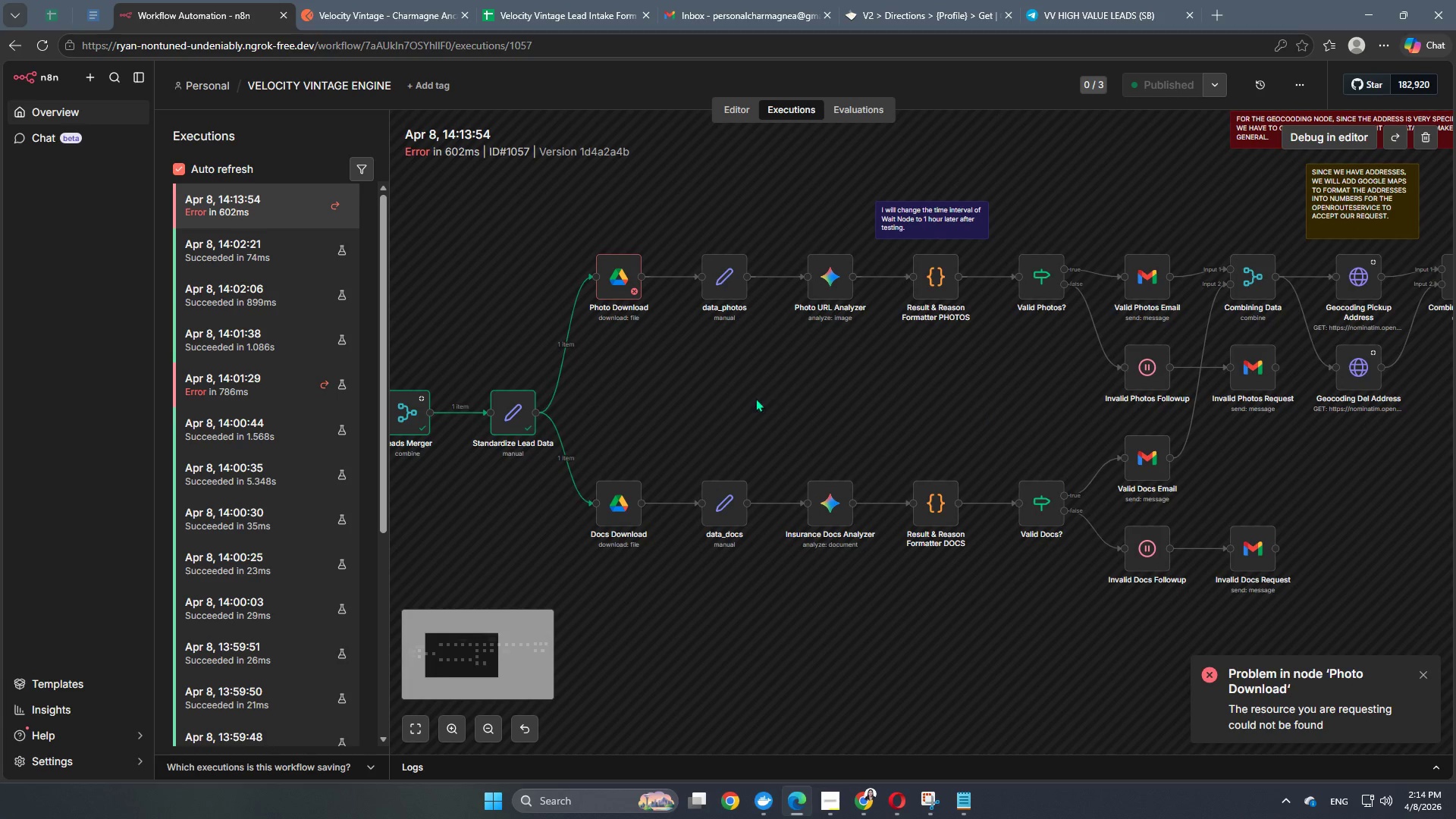 
hold_key(key=Space, duration=0.44)
 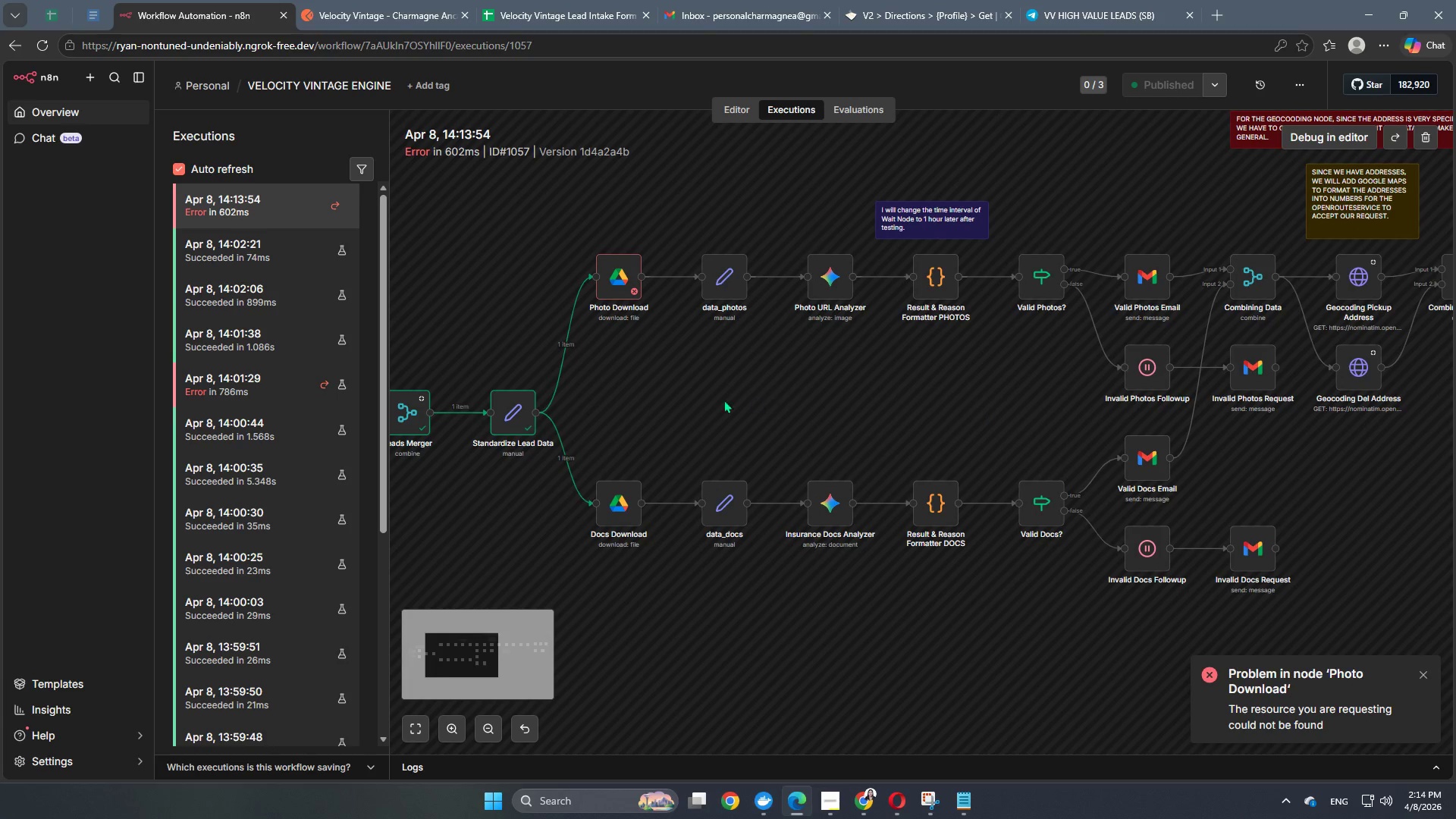 
hold_key(key=Space, duration=0.53)
 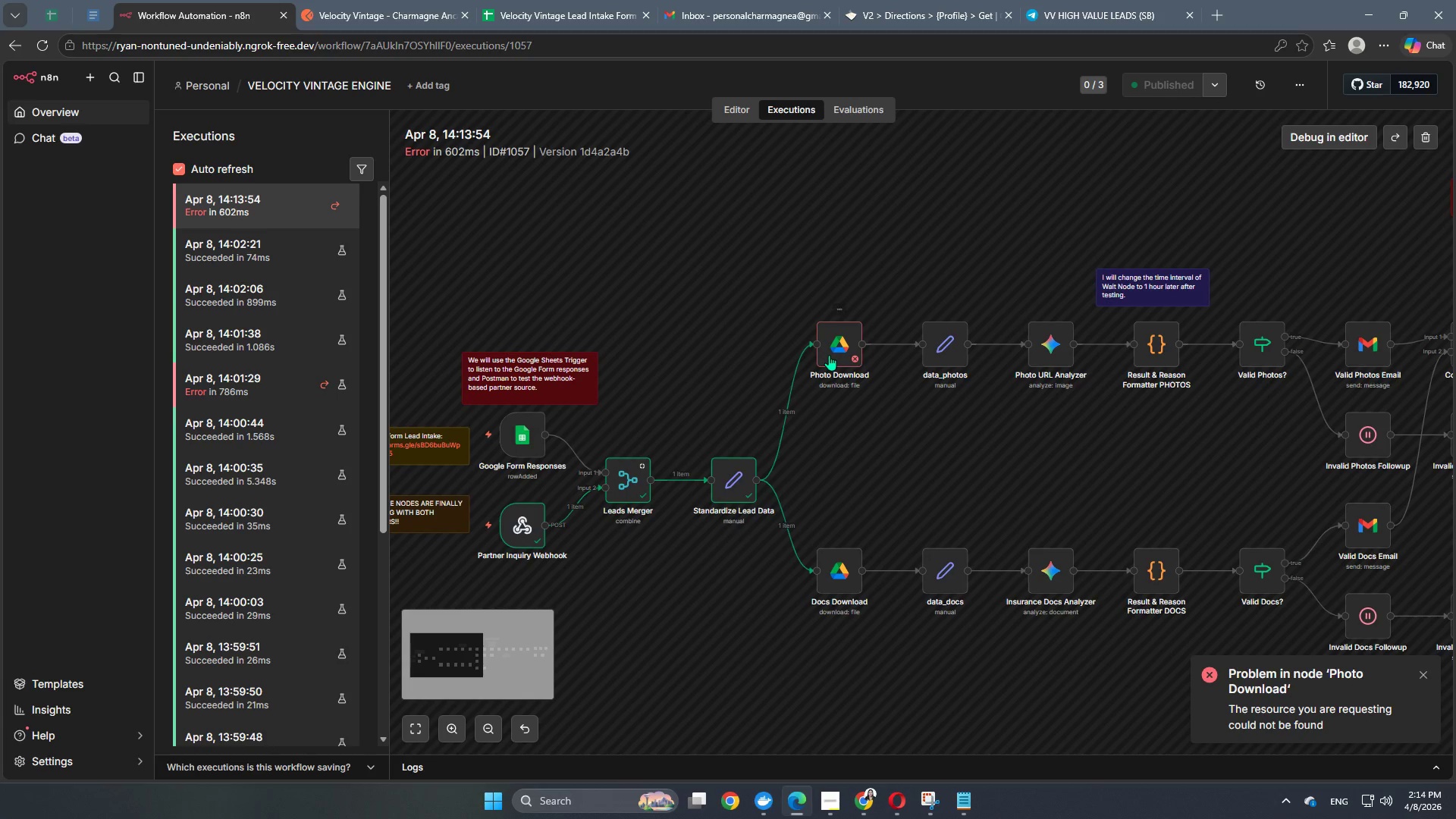 
left_click_drag(start_coordinate=[721, 400], to_coordinate=[942, 467])
 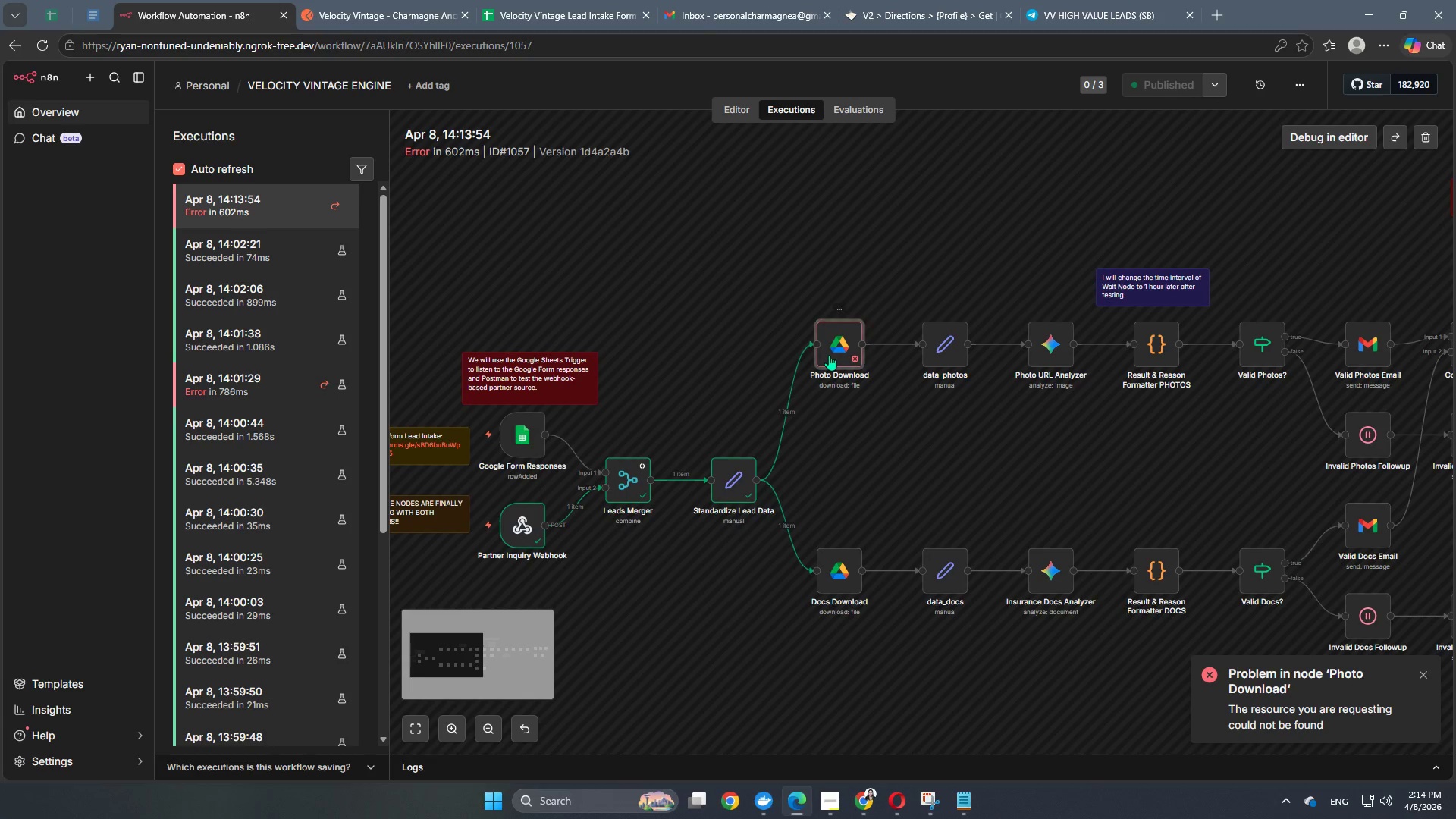 
double_click([829, 355])
 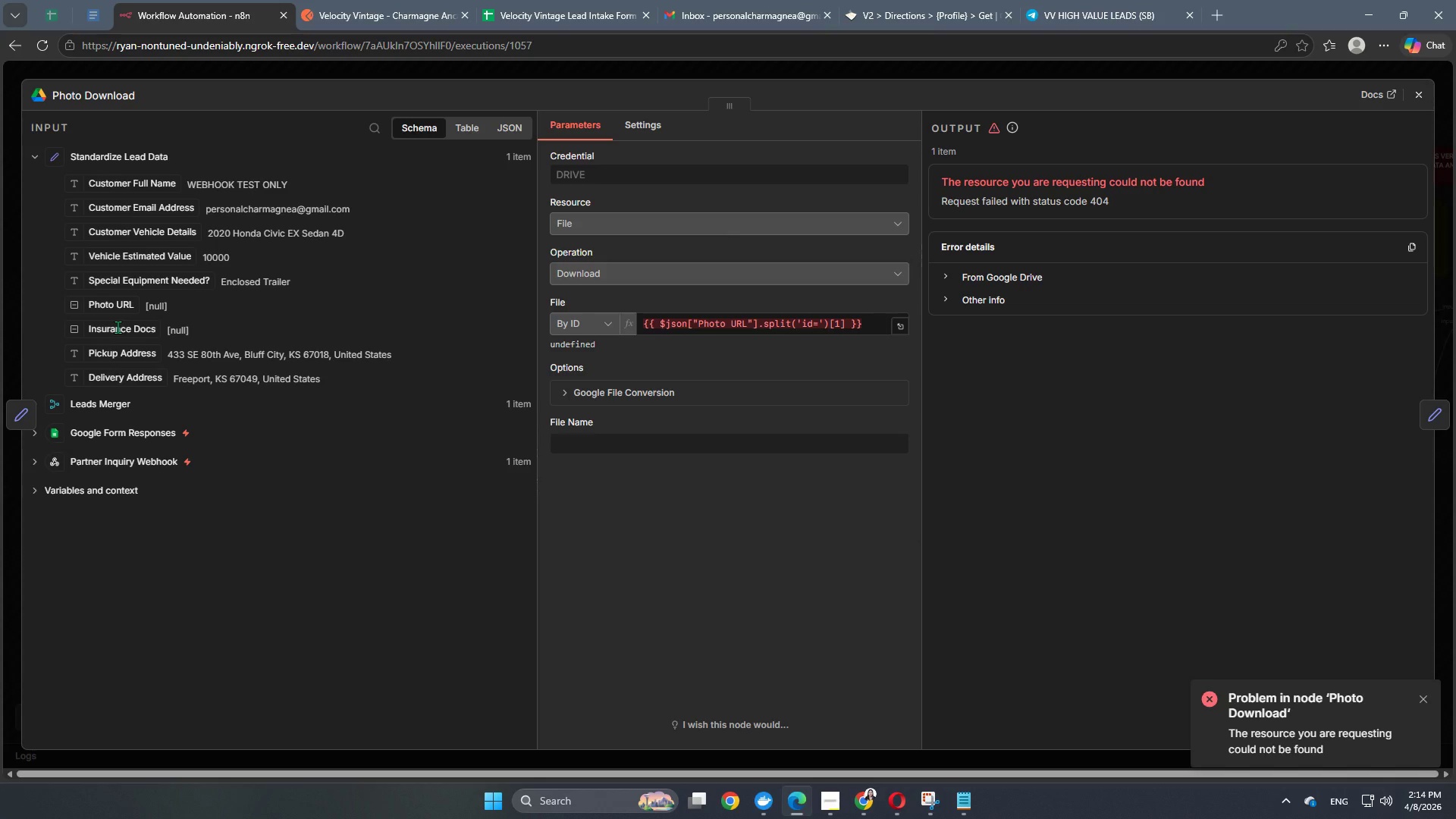 
wait(14.08)
 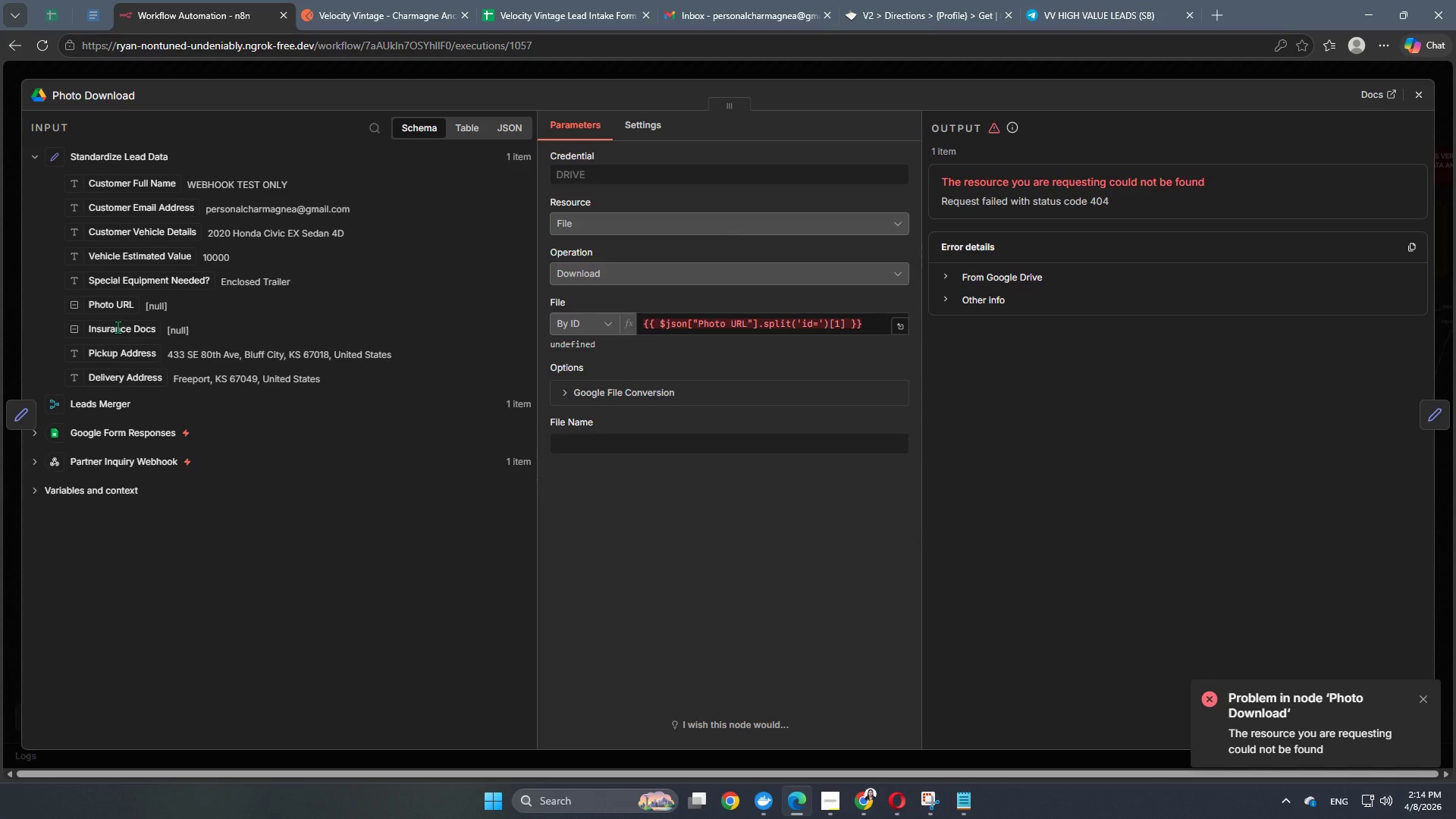 
left_click([342, 0])
 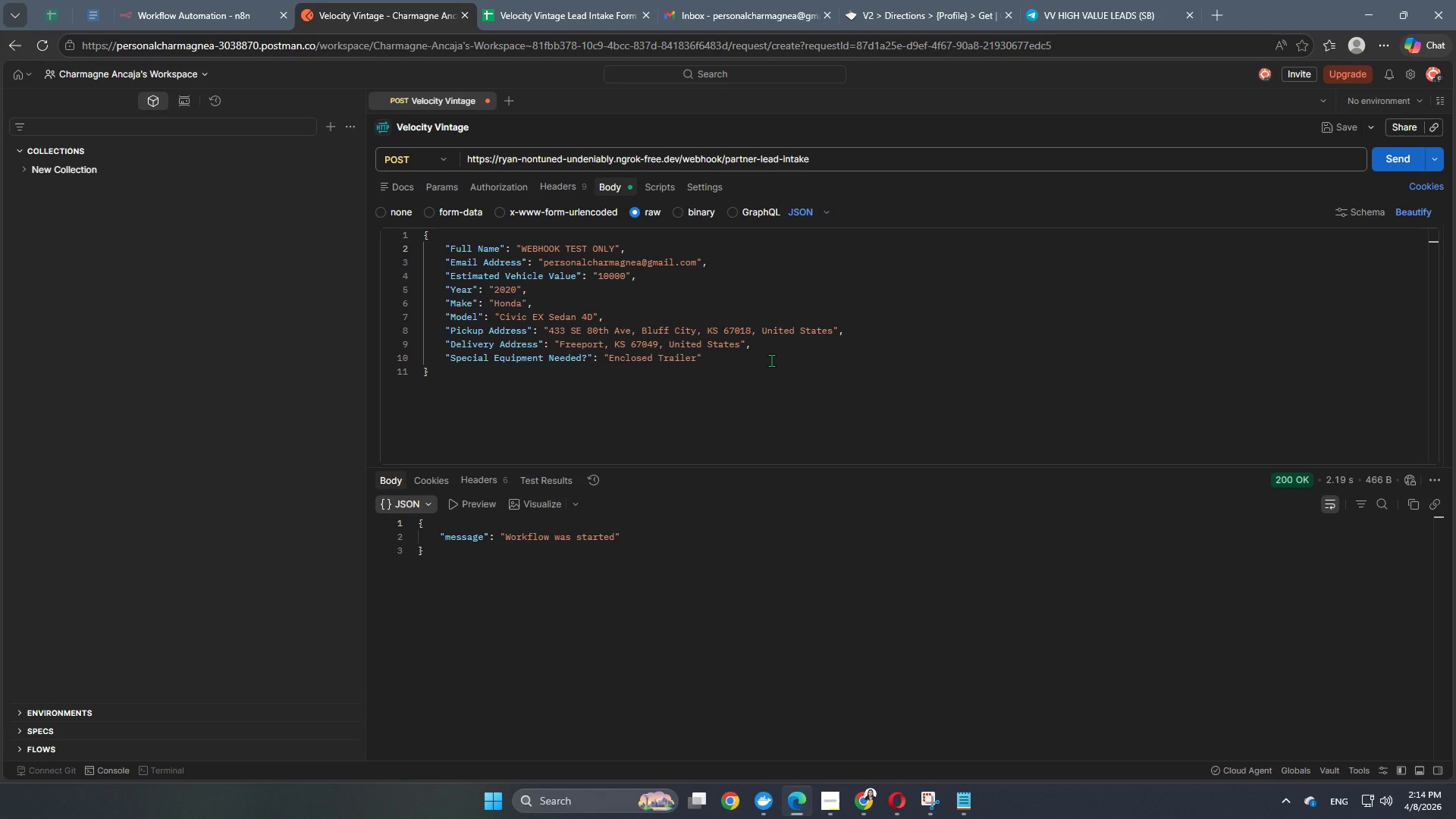 
left_click([777, 360])
 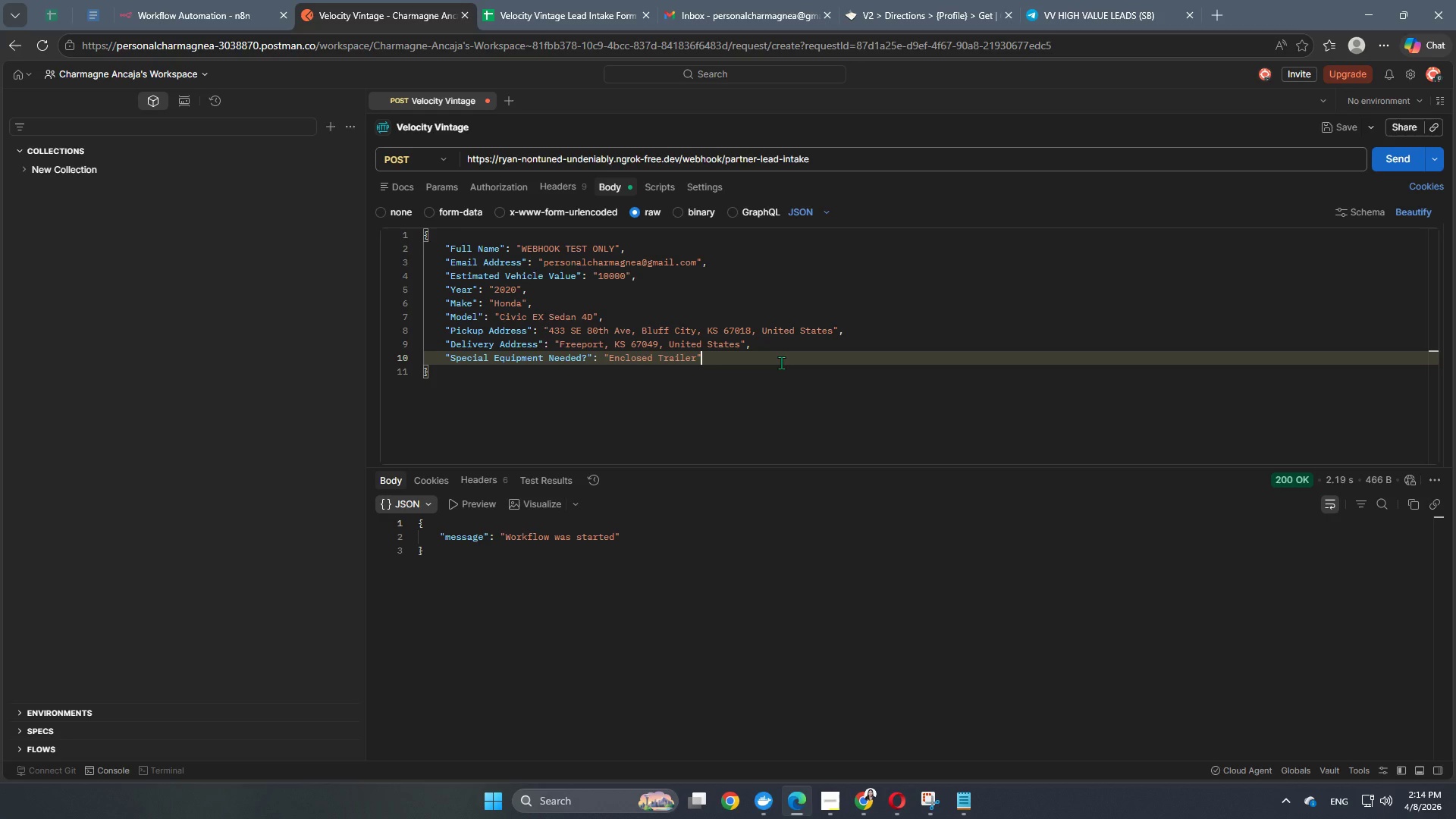 
key(Comma)
 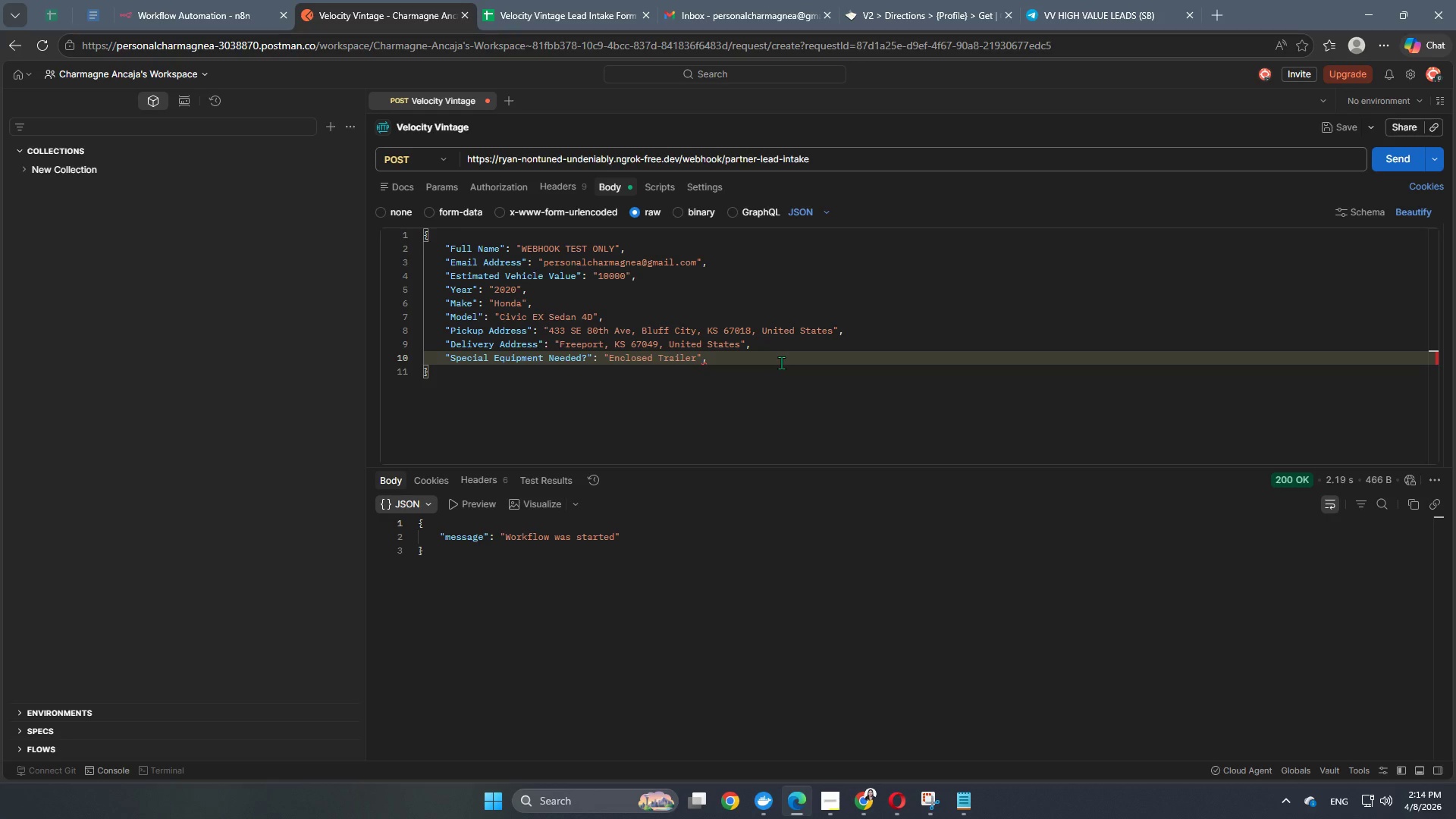 
key(Enter)
 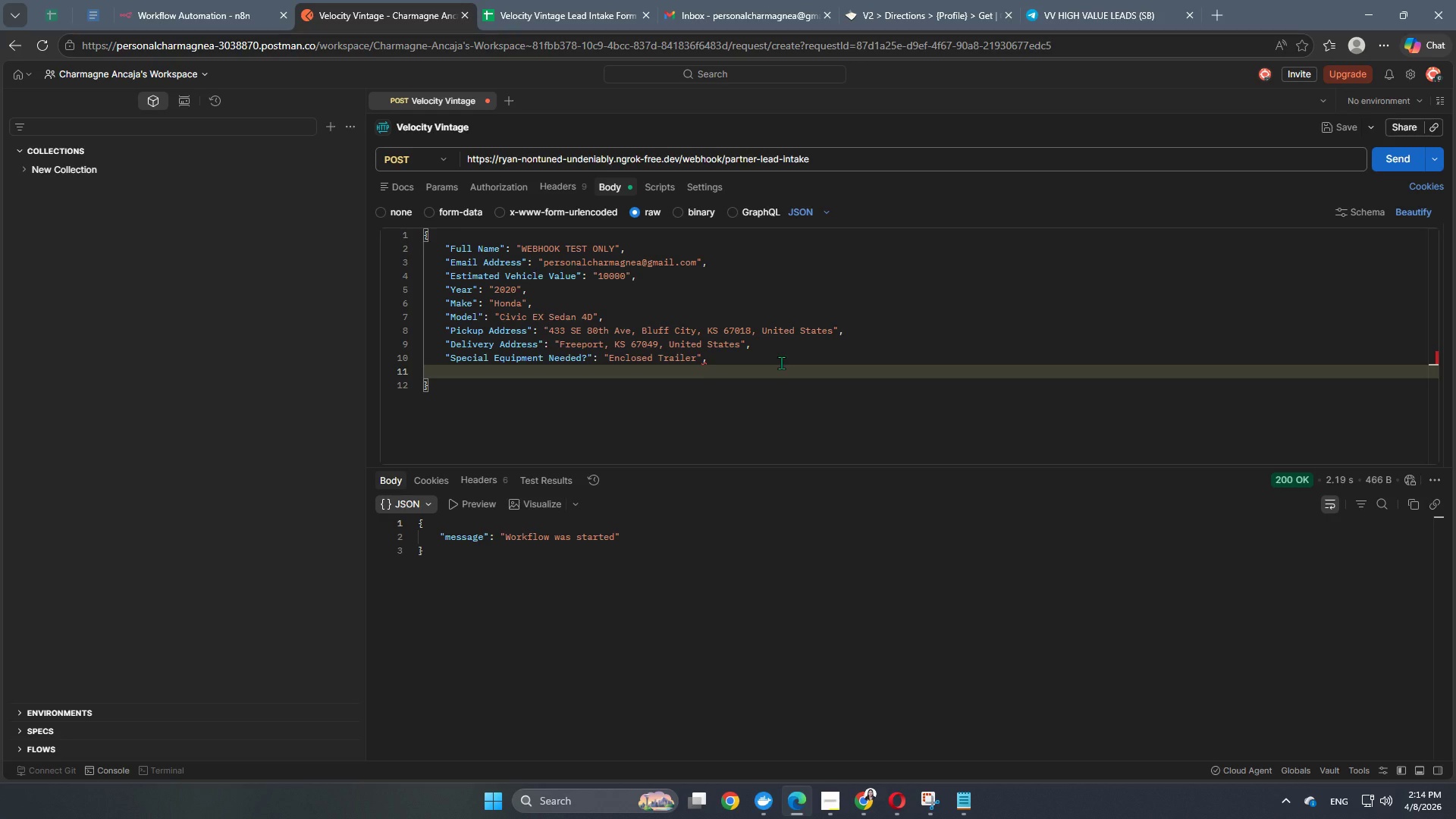 
key(Shift+Quote)
 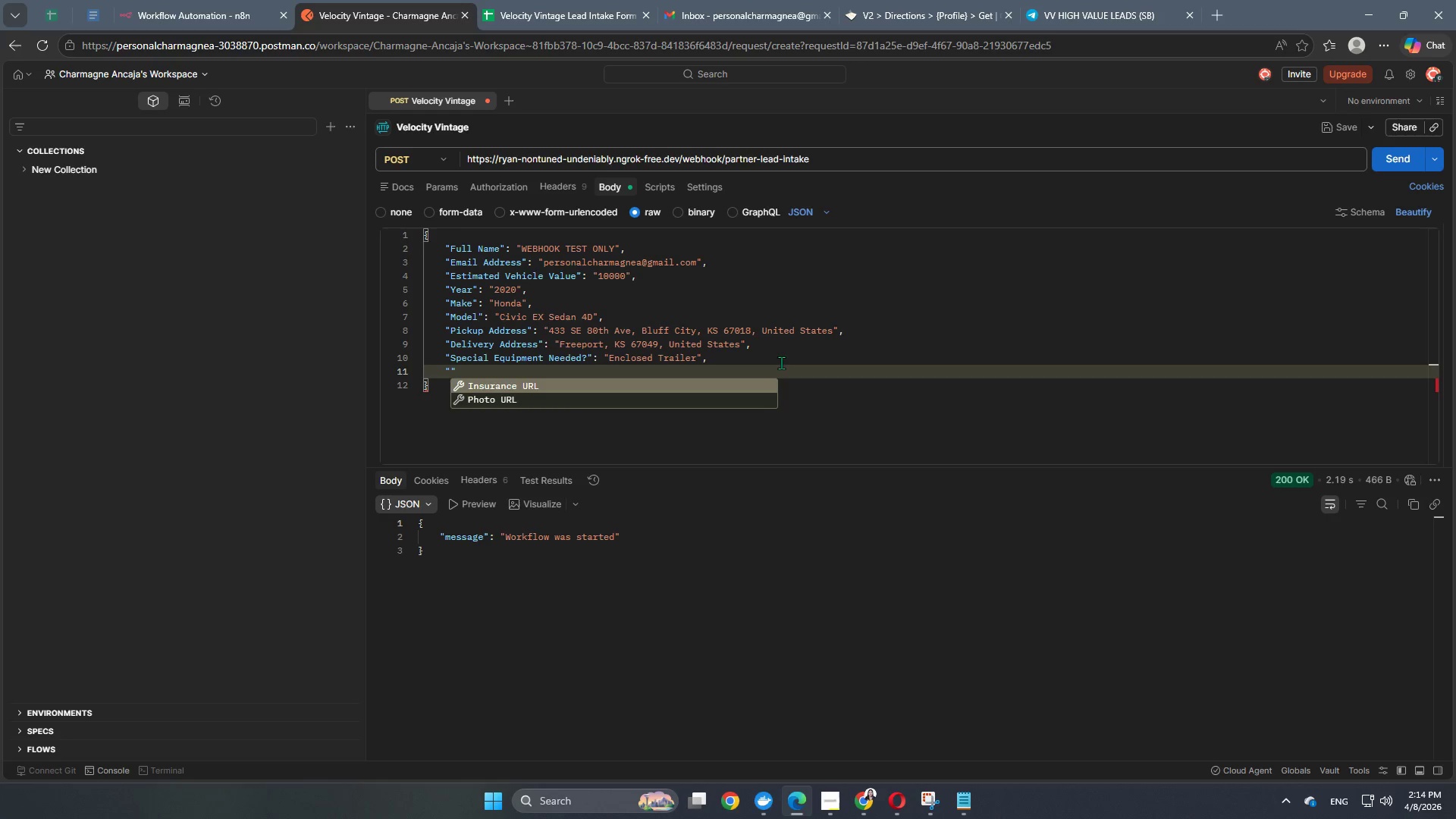 
wait(11.45)
 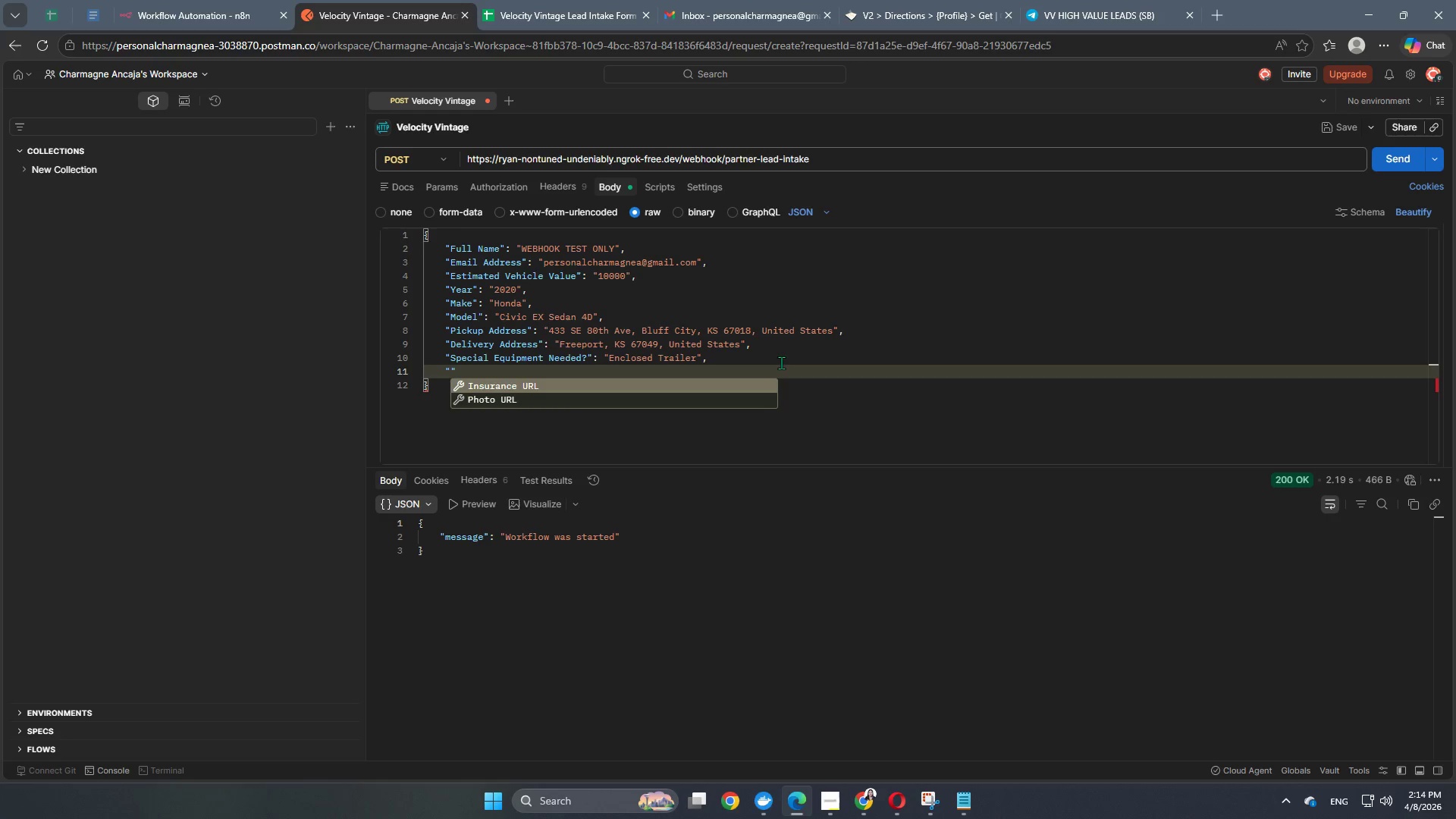 
left_click([582, 0])
 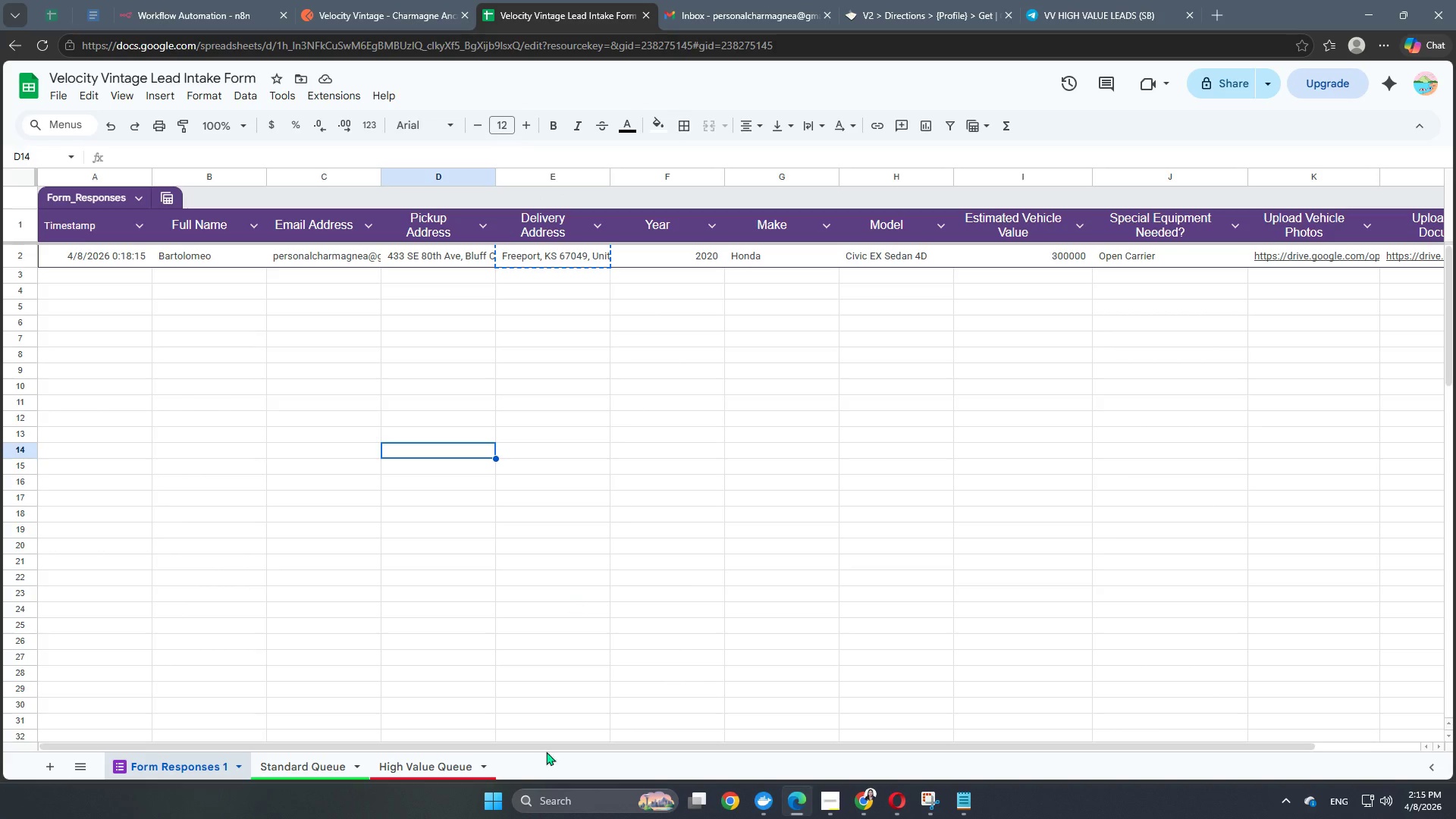 
left_click_drag(start_coordinate=[648, 745], to_coordinate=[638, 730])
 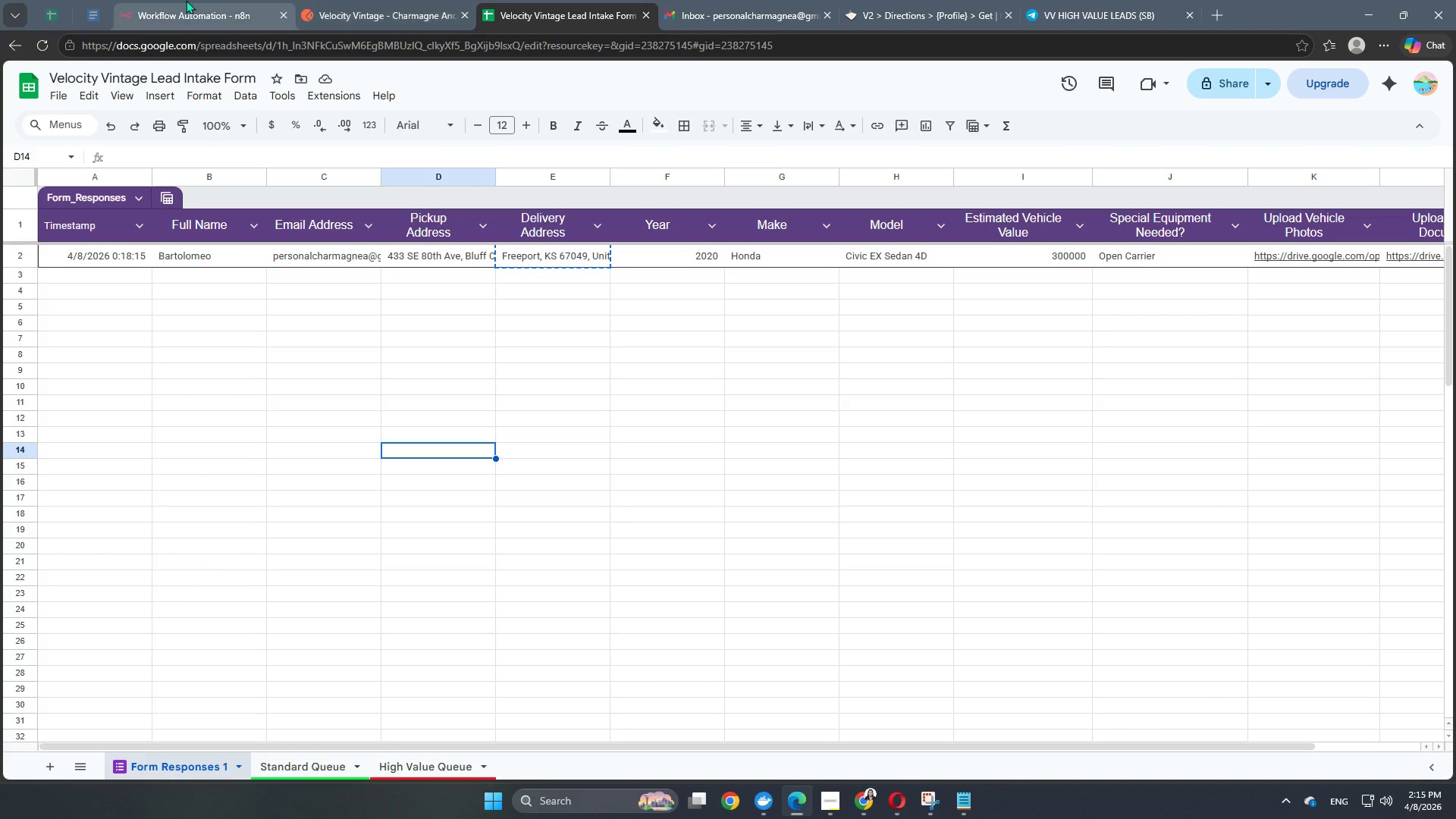 
left_click([186, 0])
 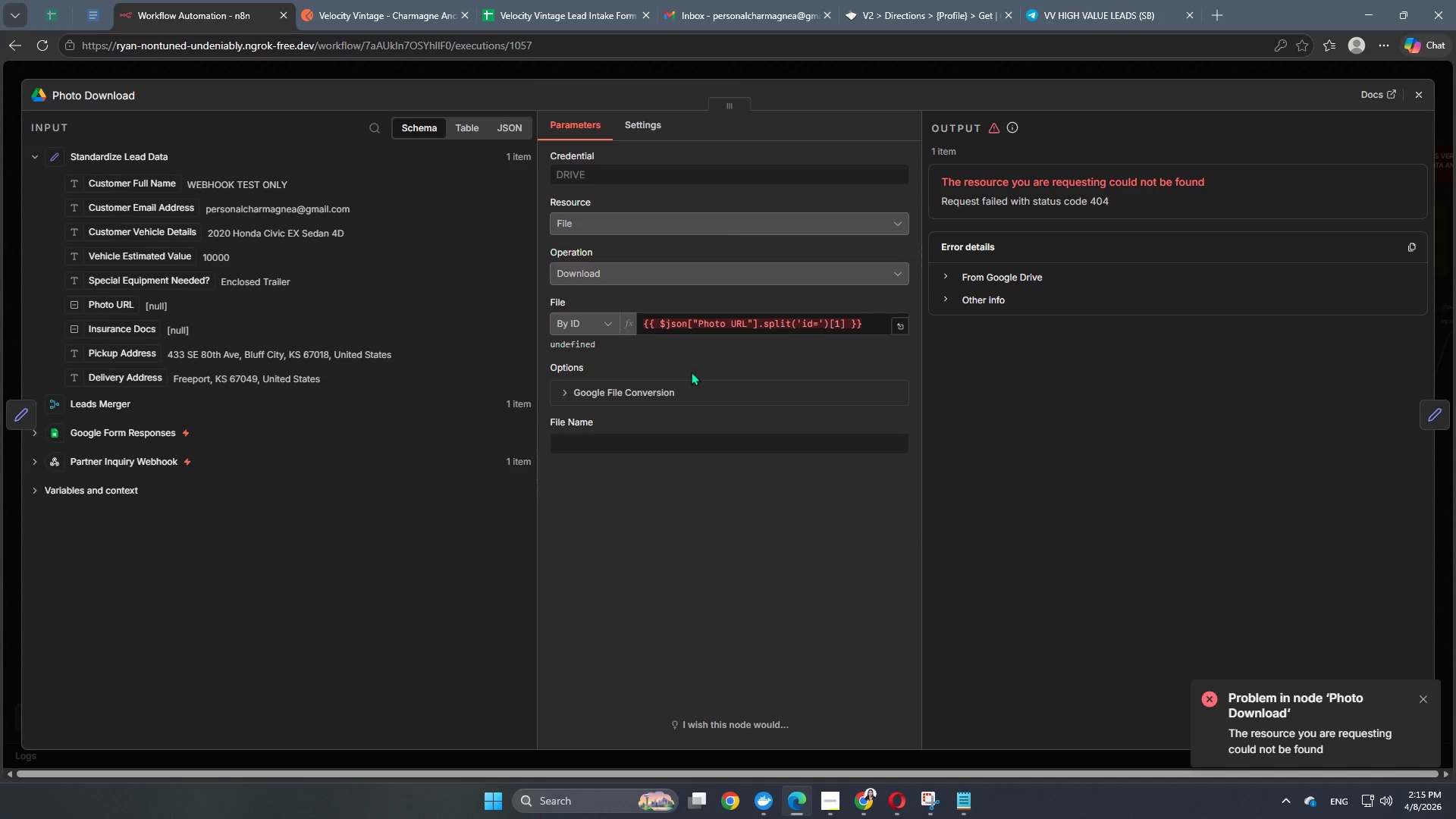 
left_click([334, 0])
 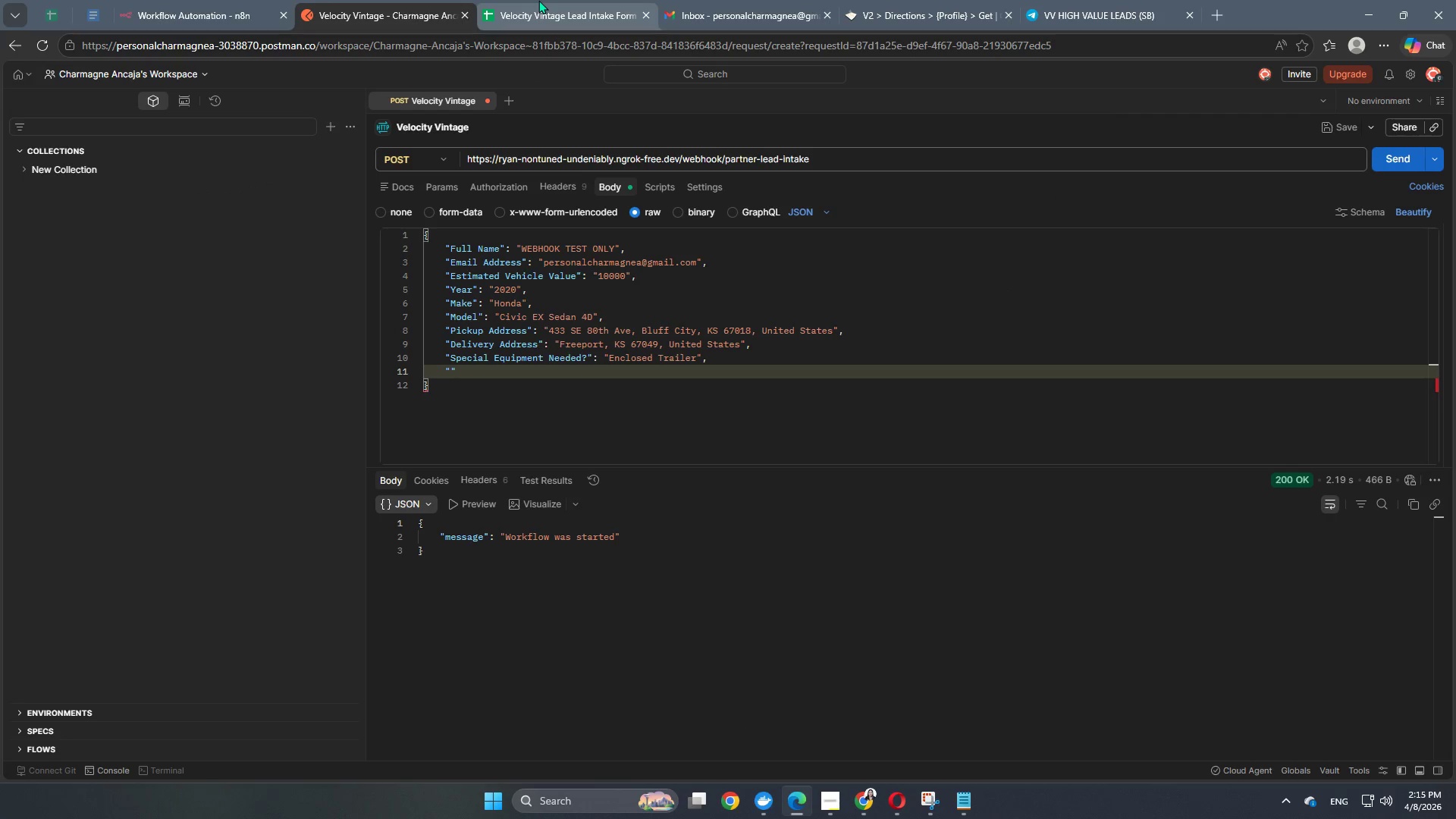 
left_click([546, 0])
 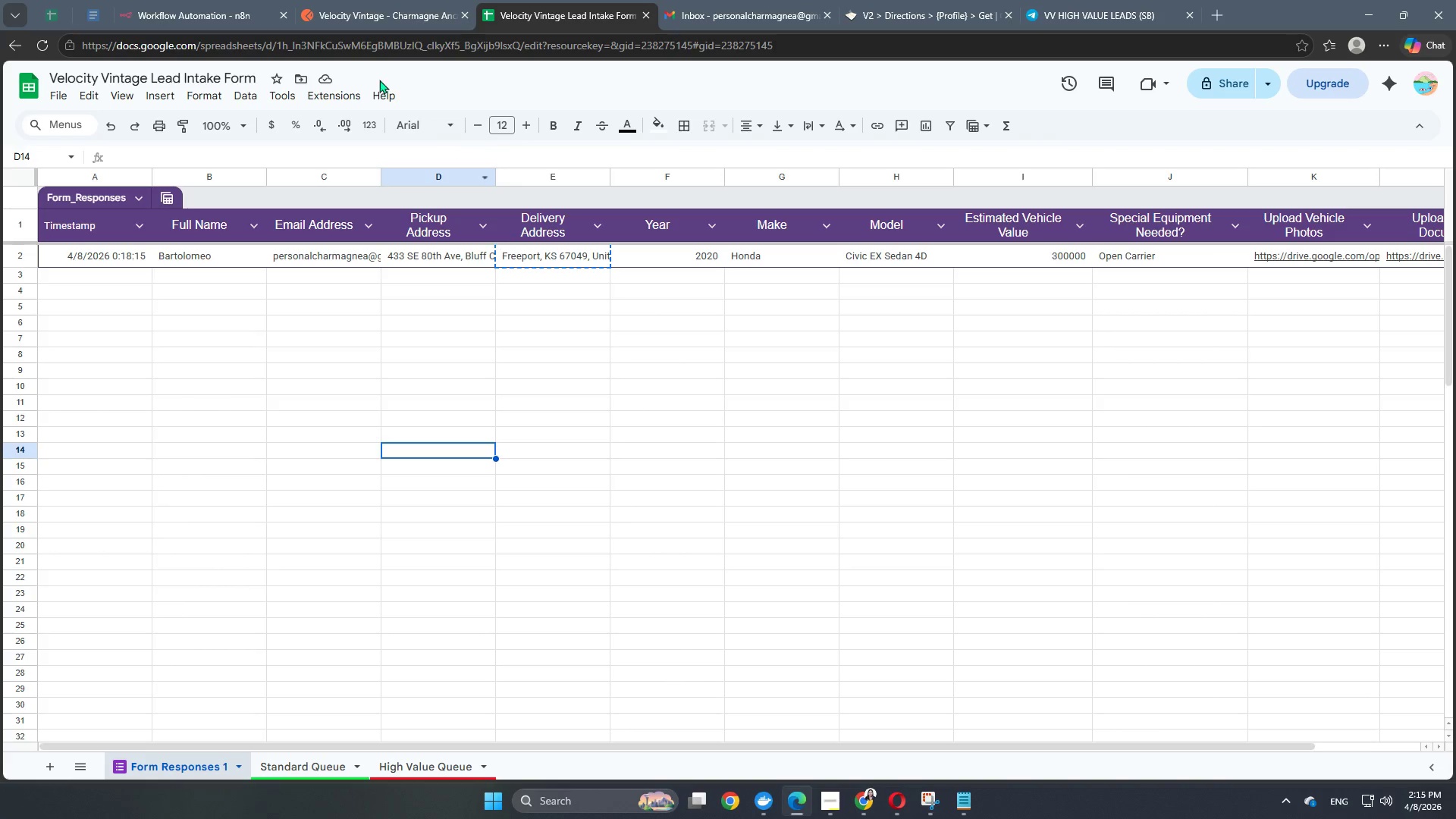 
left_click([362, 22])
 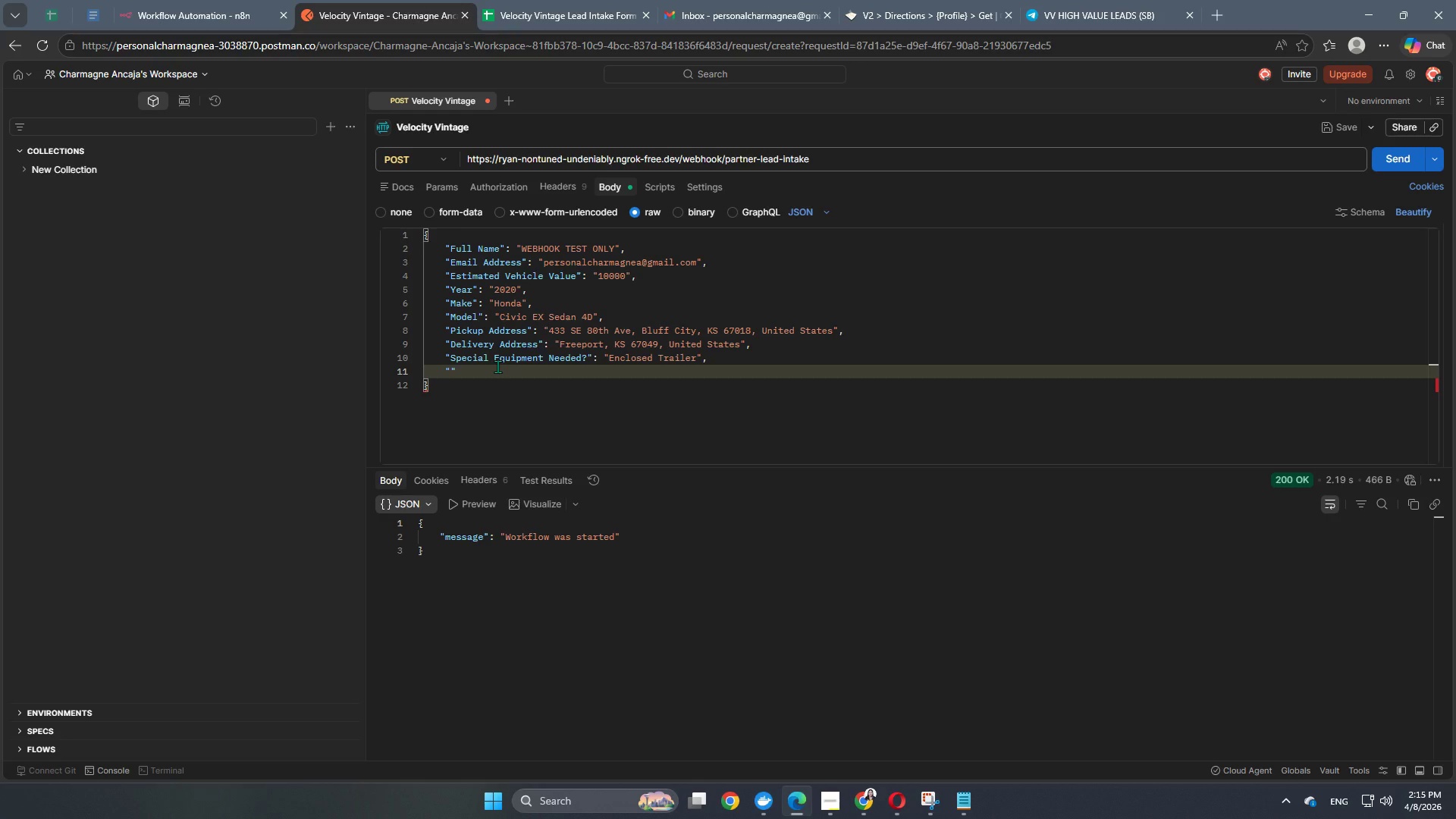 
type(Pho)
 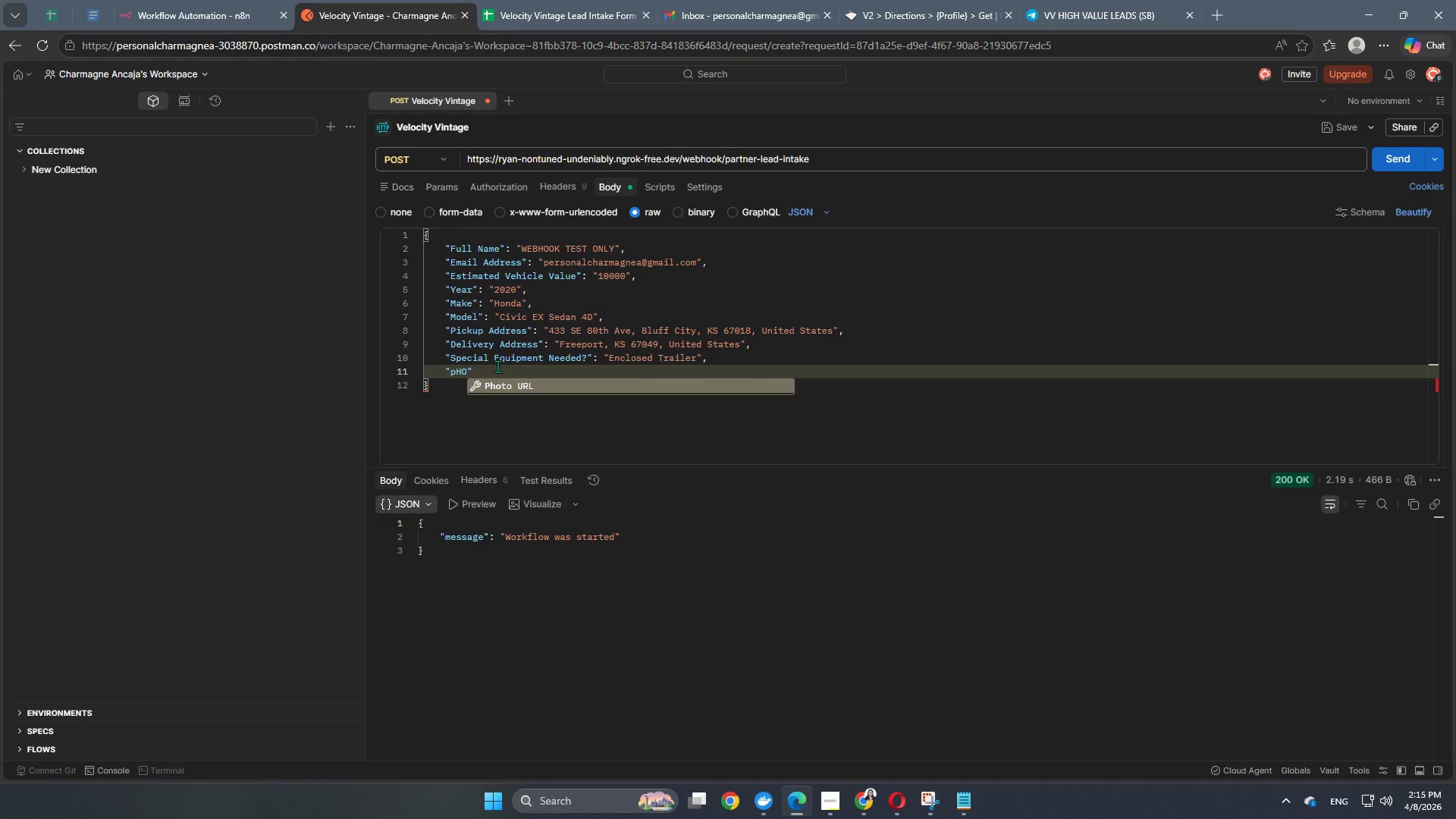 
key(Enter)
 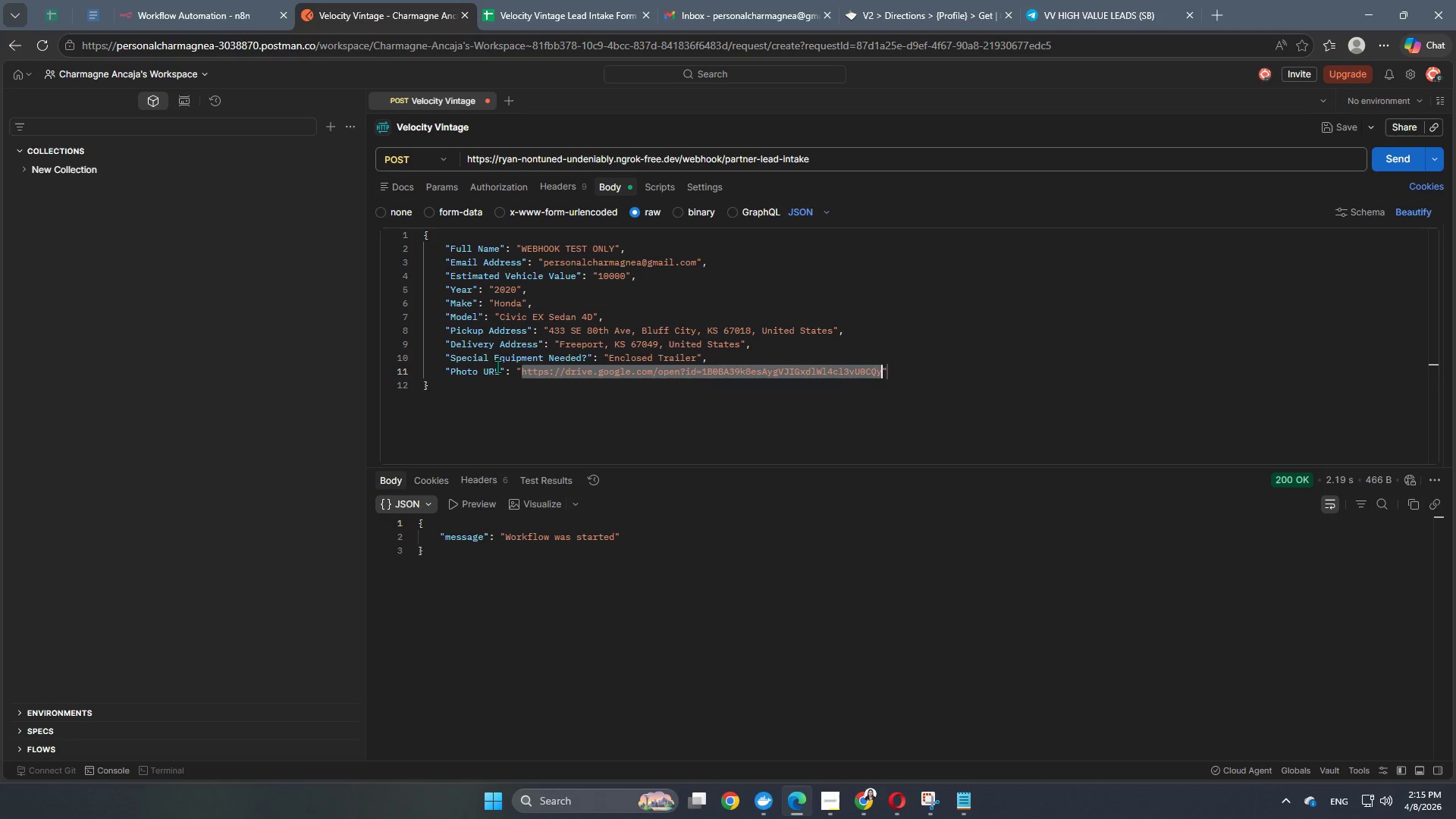 
key(ArrowRight)
 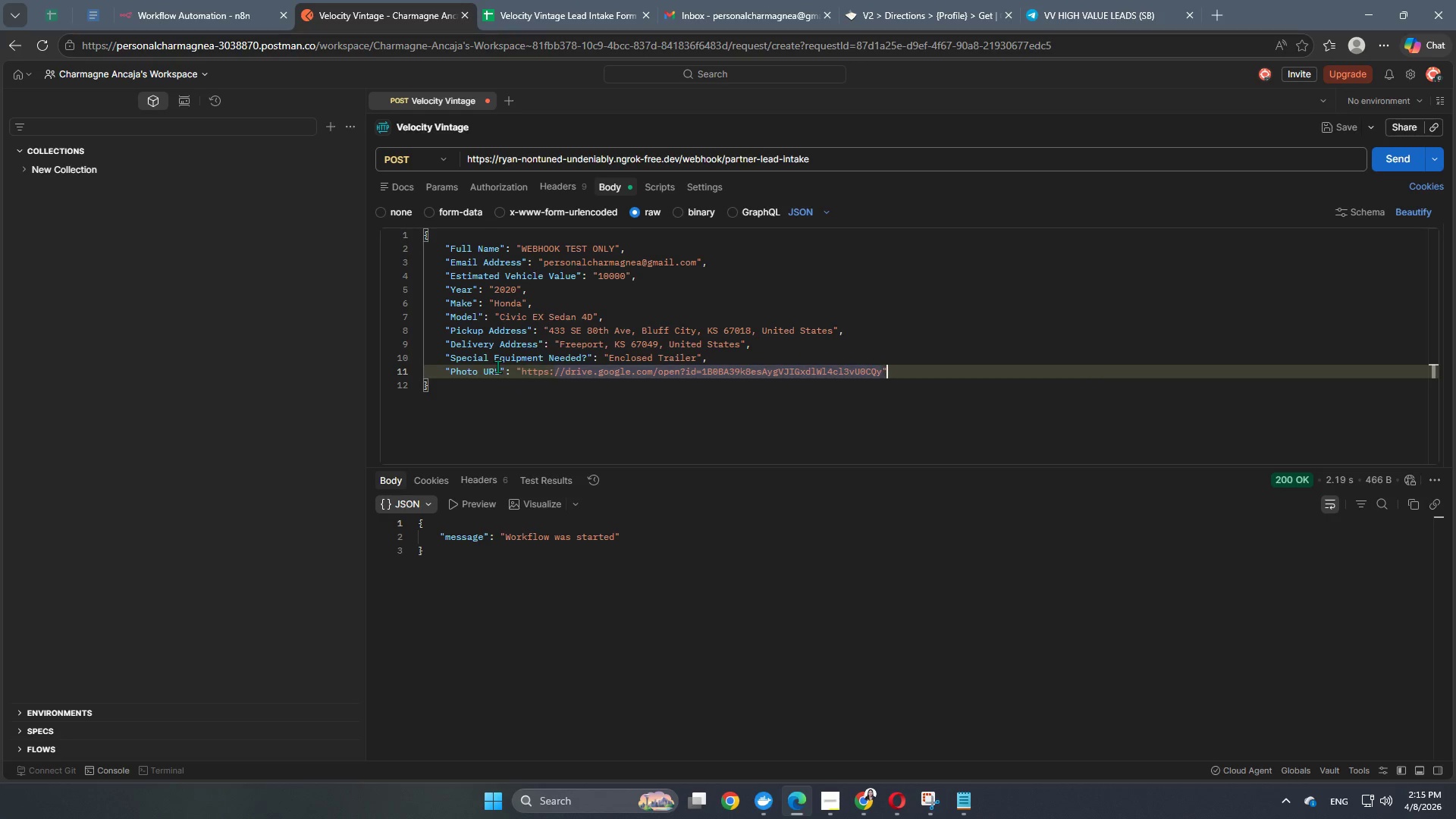 
key(ArrowRight)
 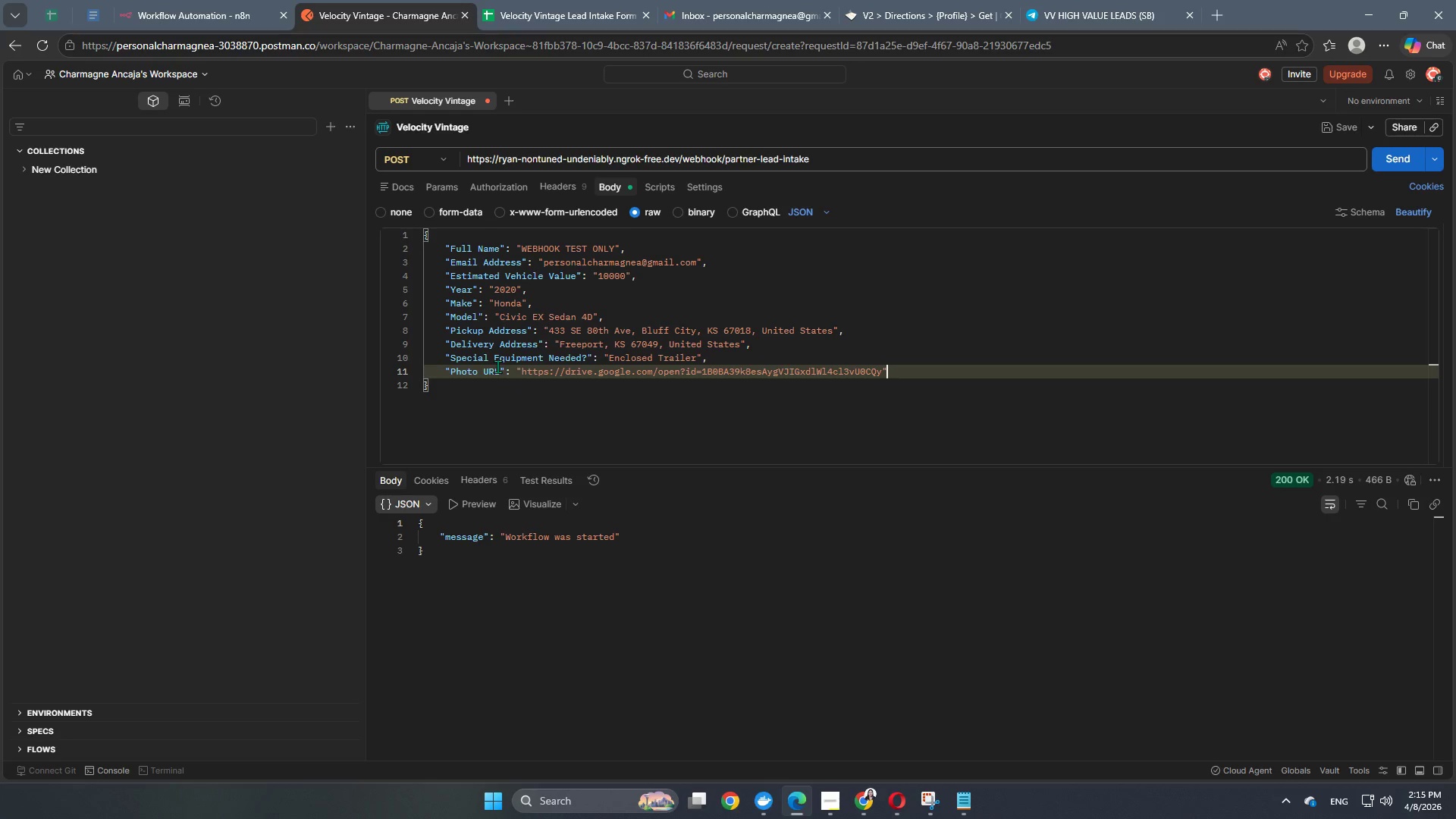 
key(Comma)
 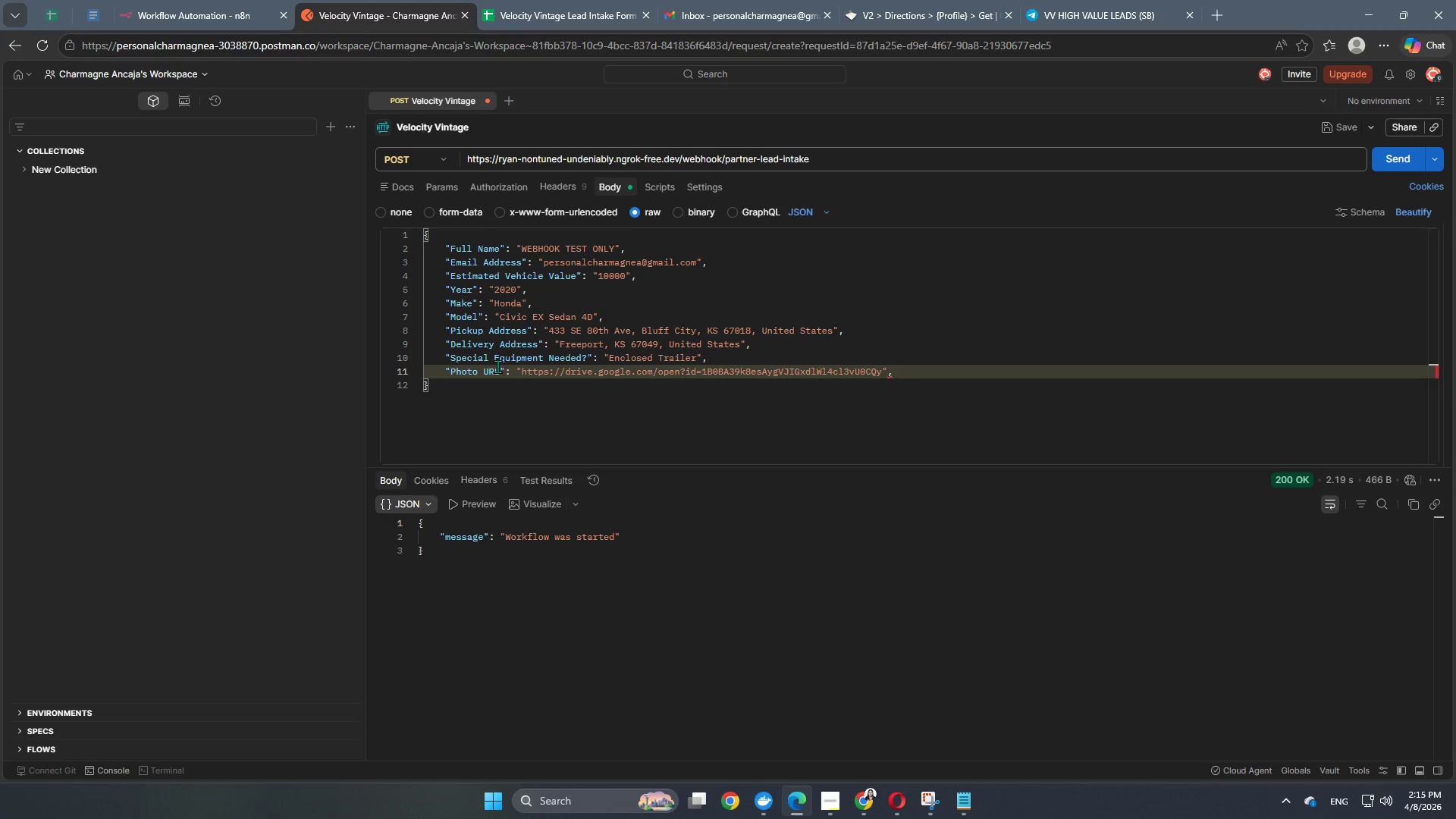 
key(Enter)
 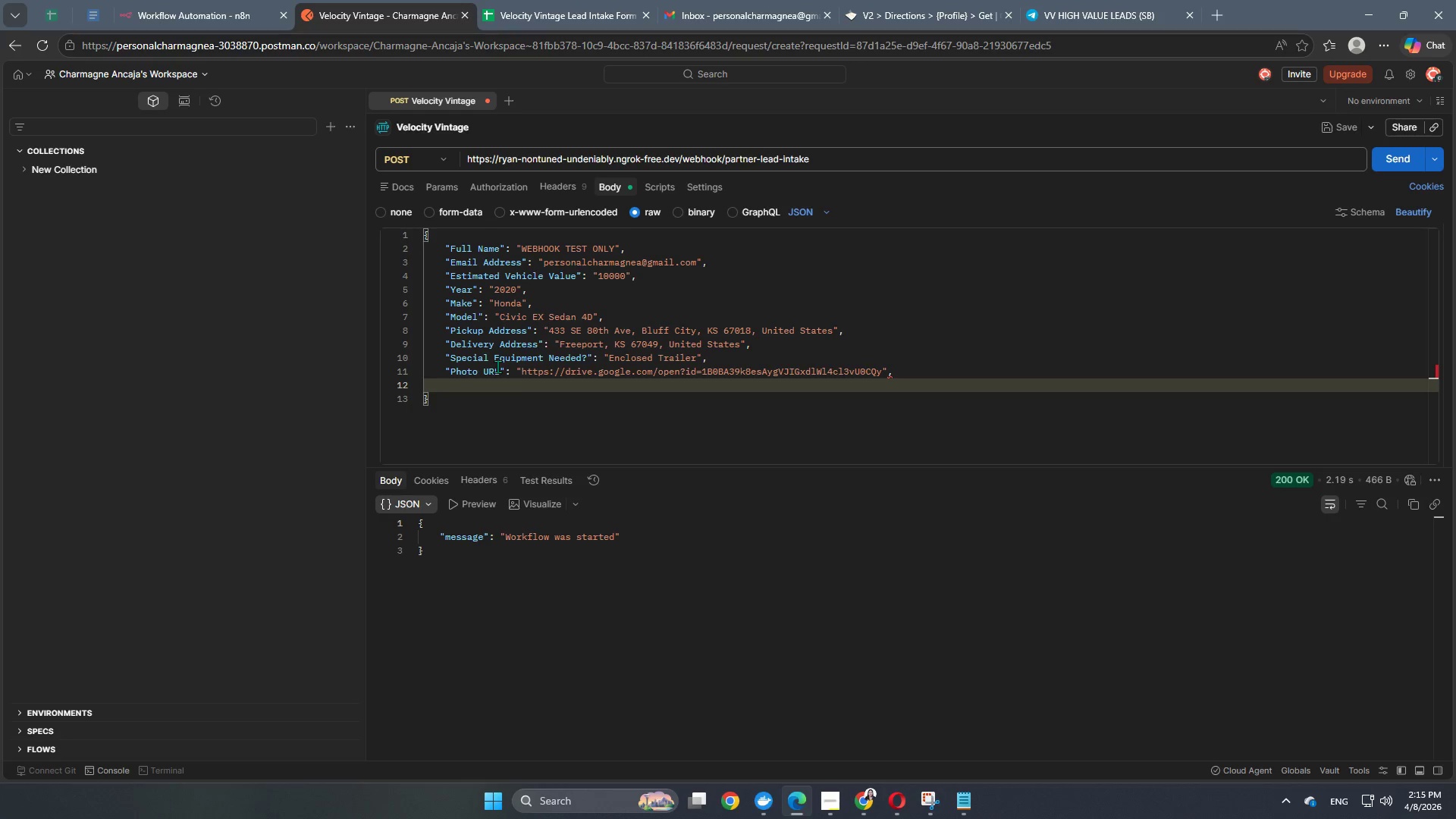 
key(Shift+ShiftRight)
 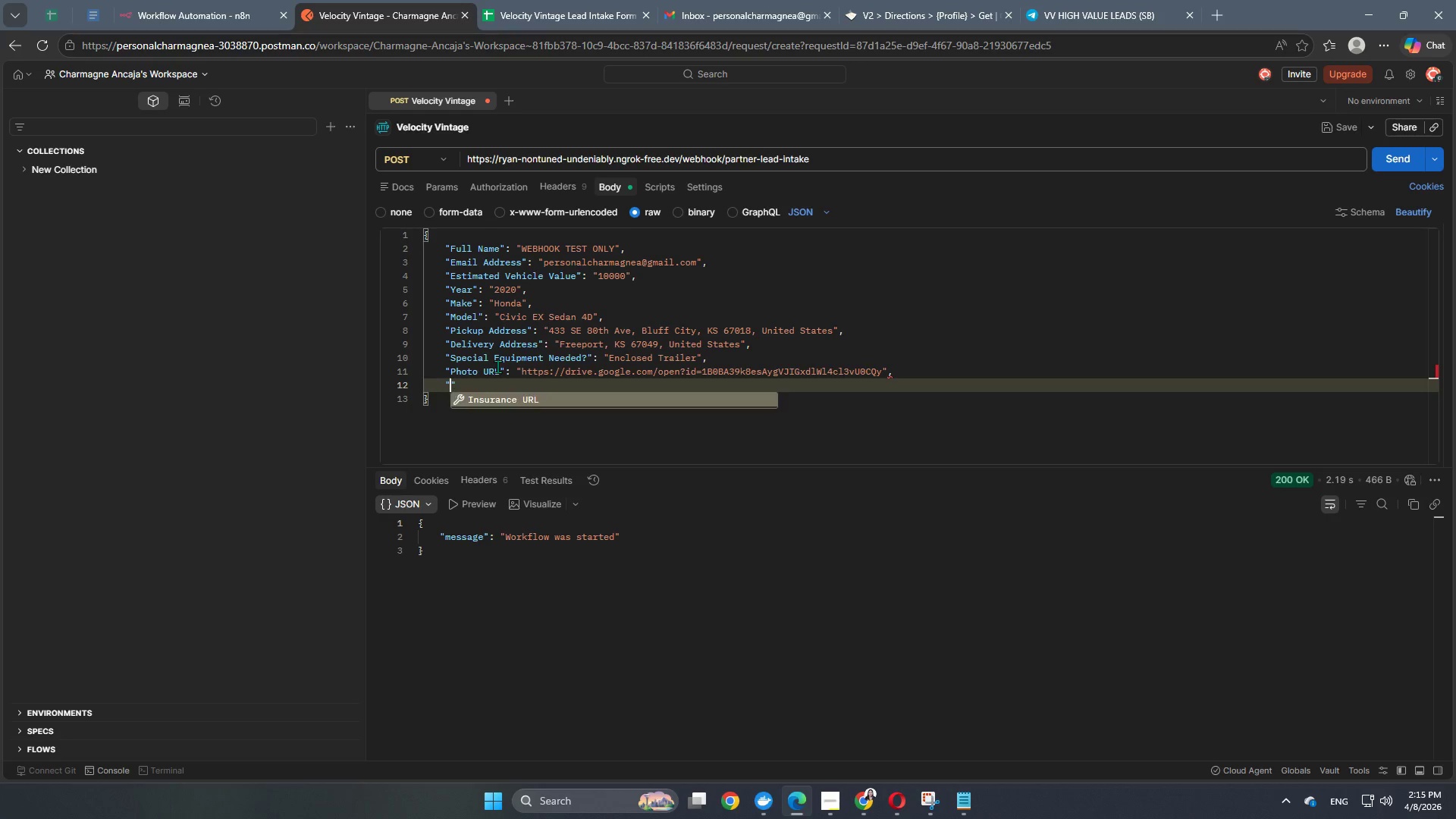 
key(Shift+Quote)
 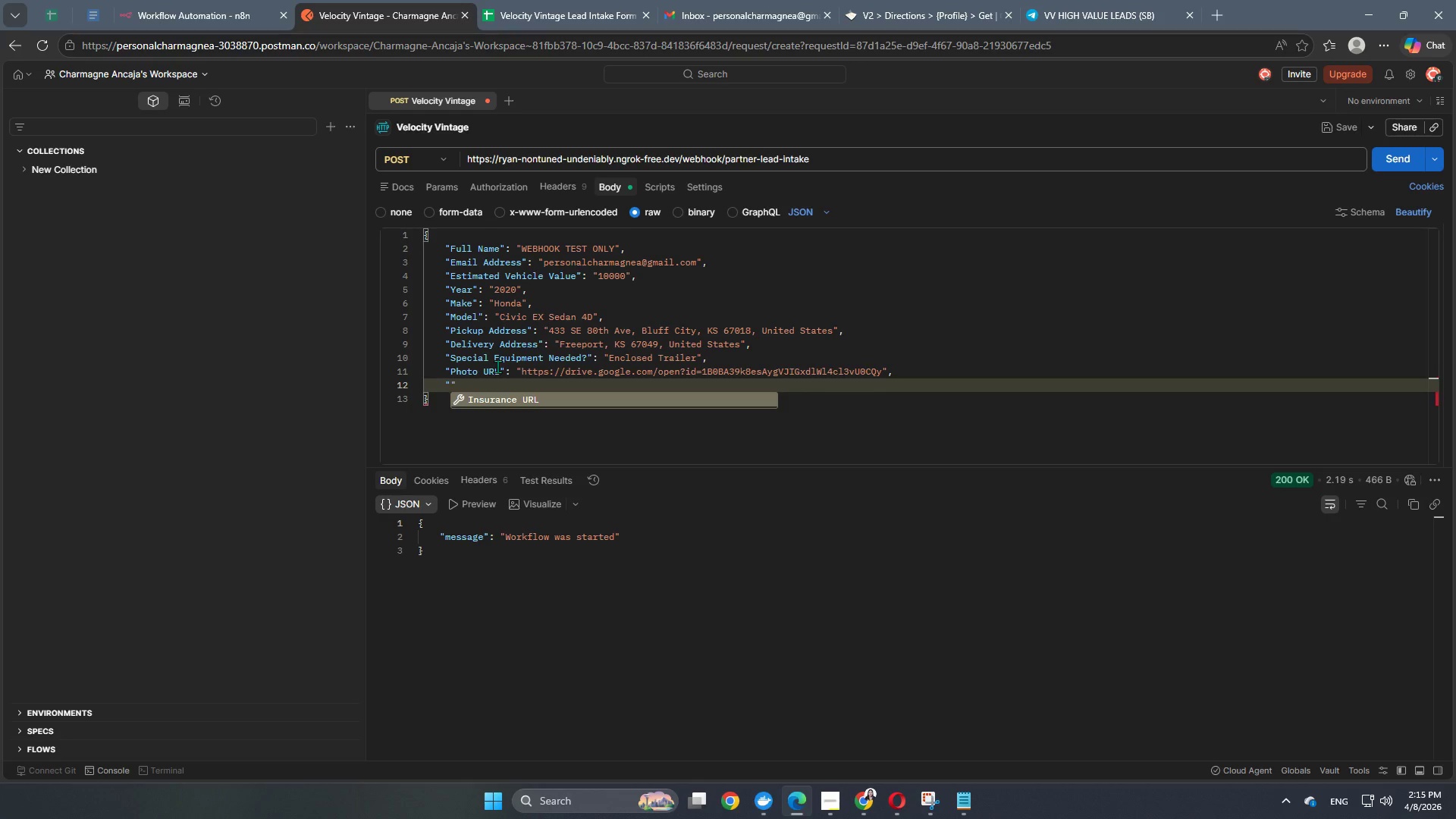 
hold_key(key=ShiftLeft, duration=1.34)
 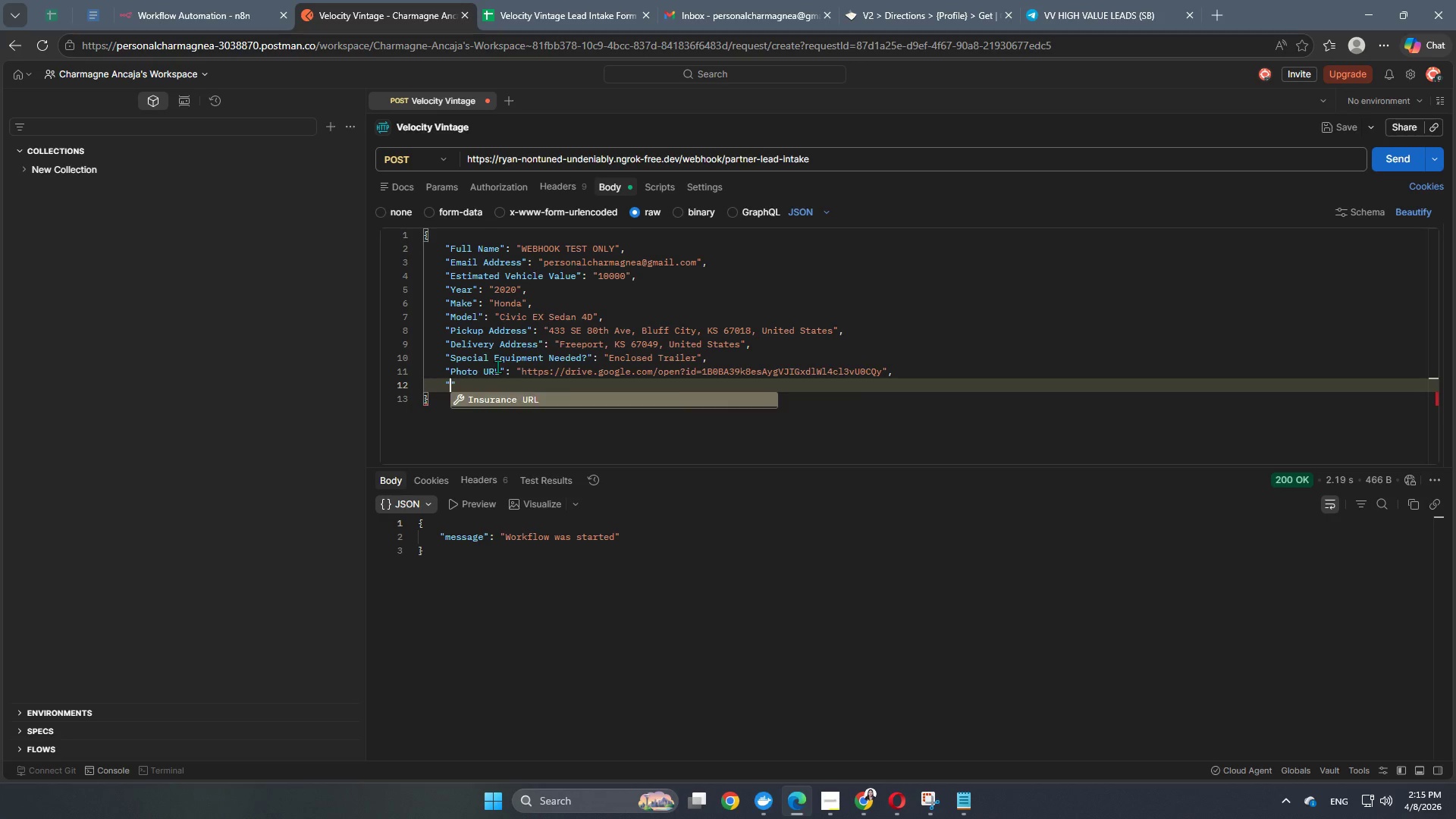 
key(Enter)
 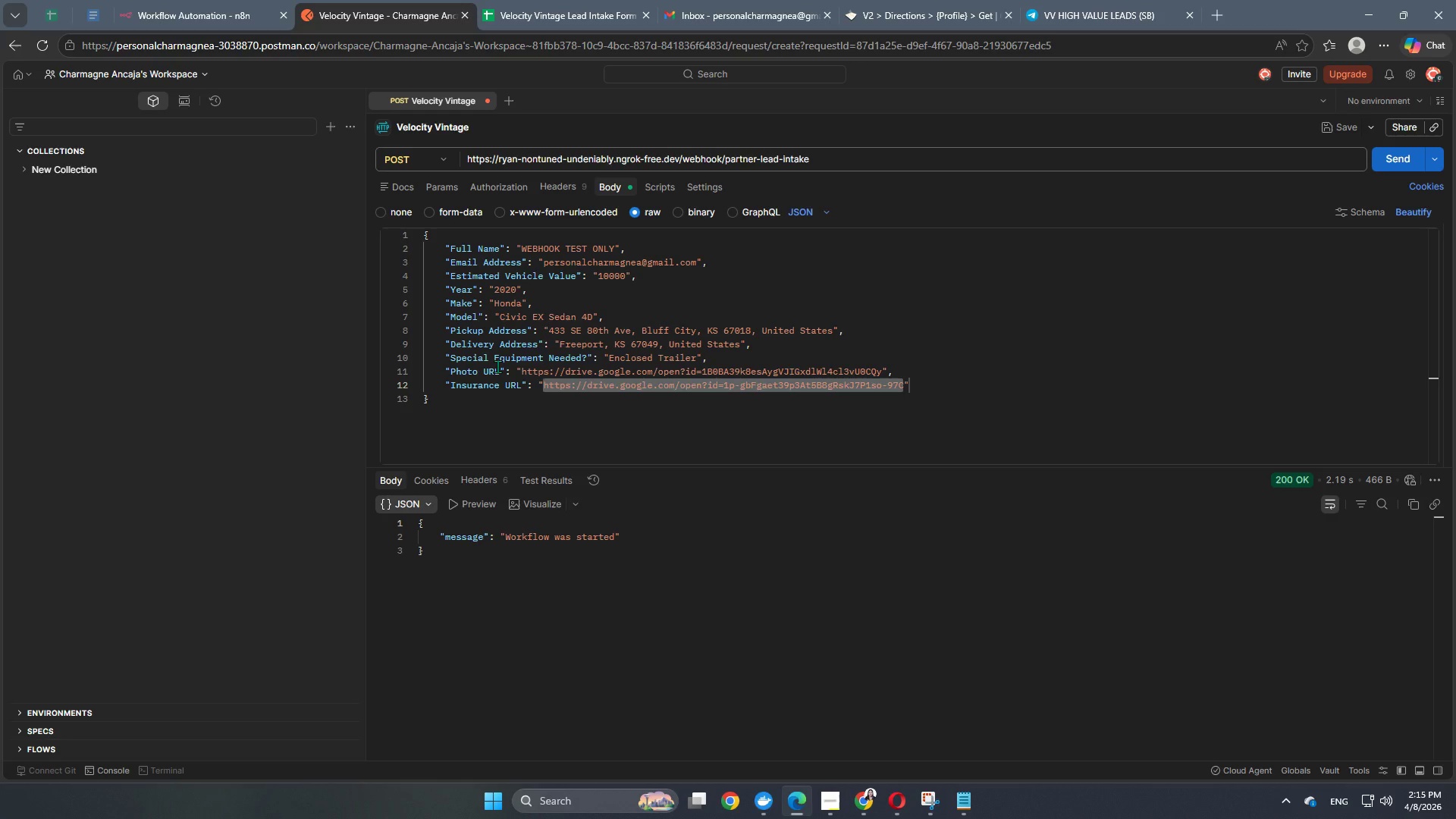 
key(ArrowRight)
 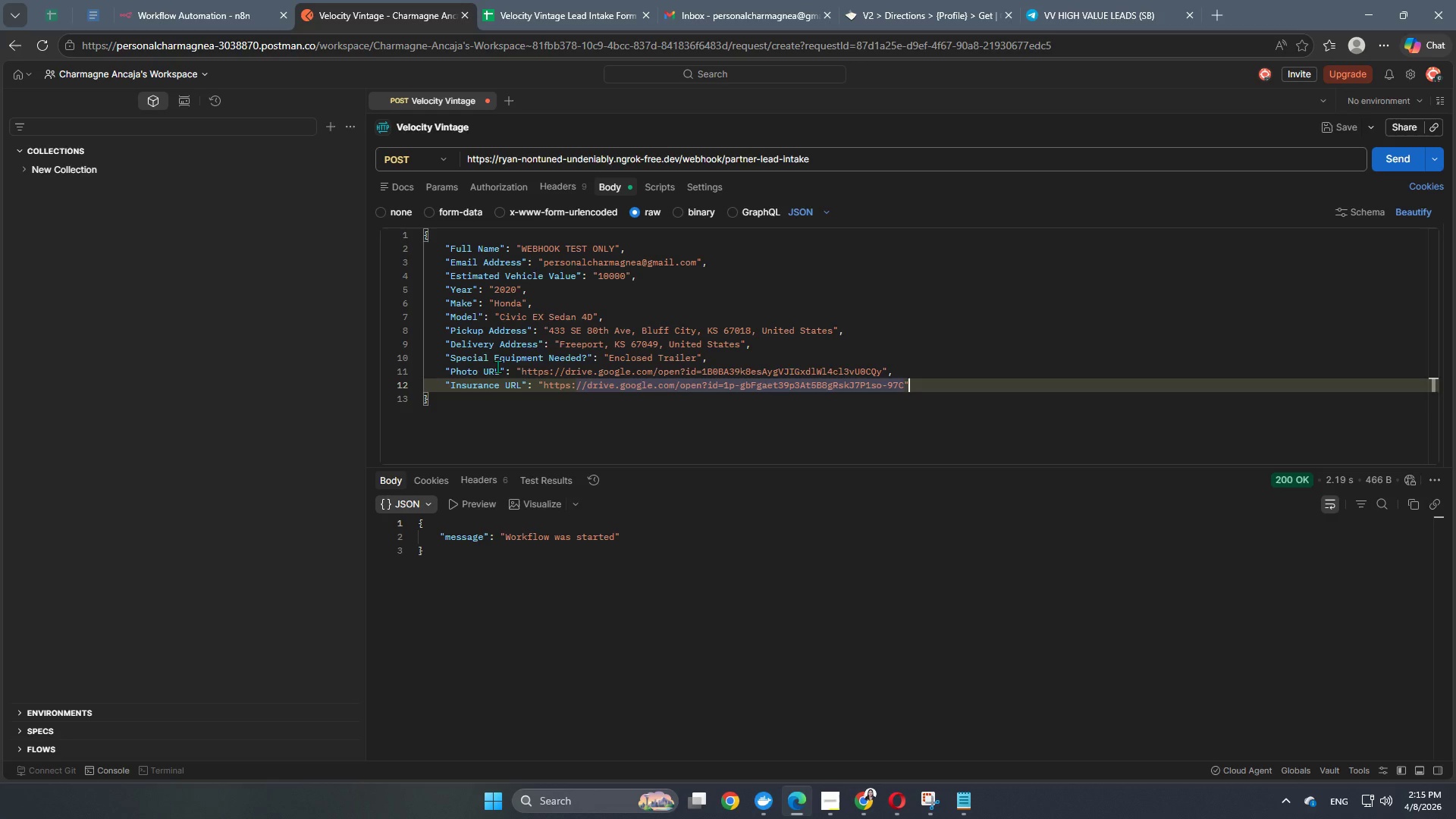 
key(ArrowRight)
 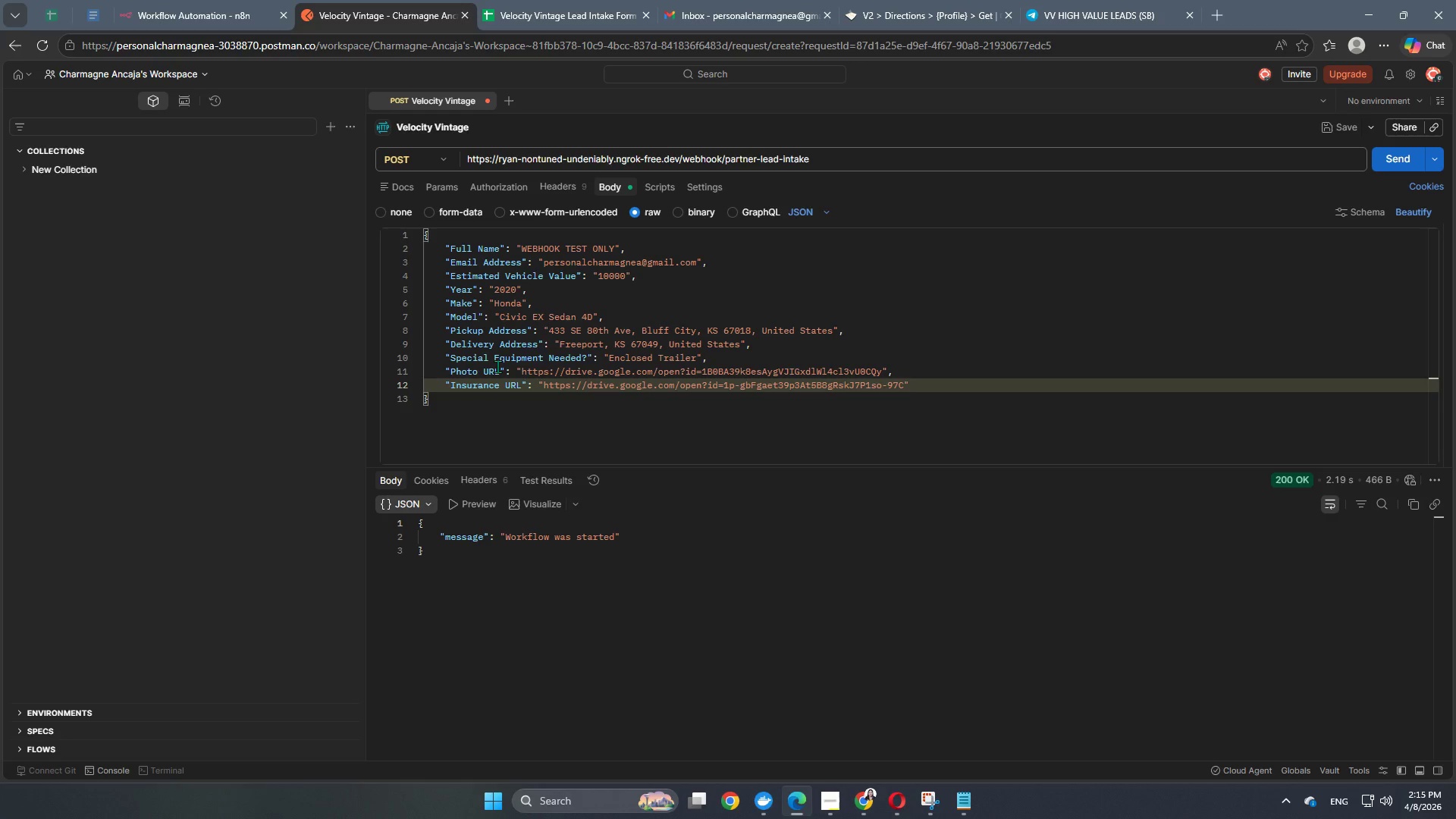 
left_click([174, 8])
 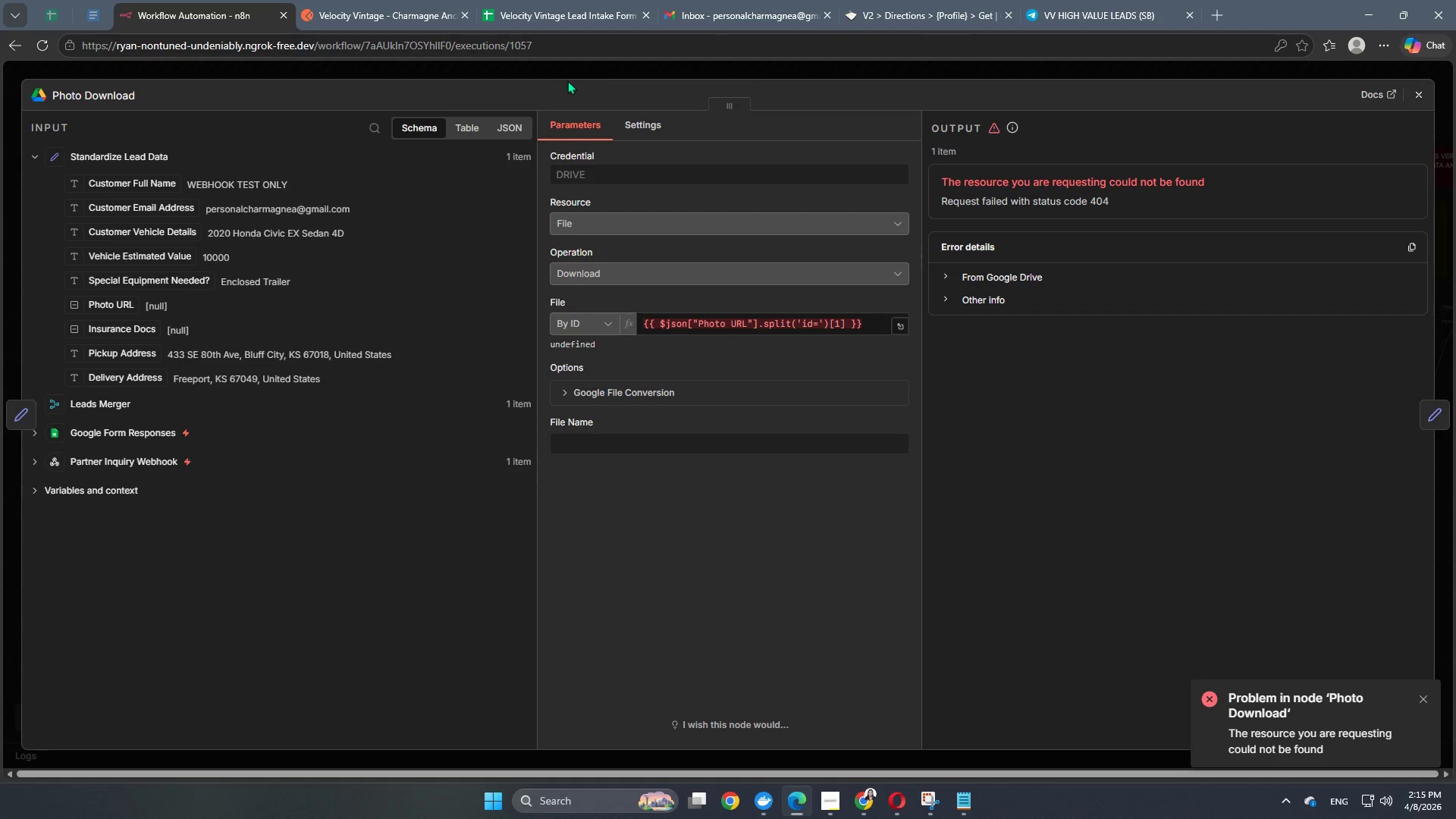 
left_click([567, 80])
 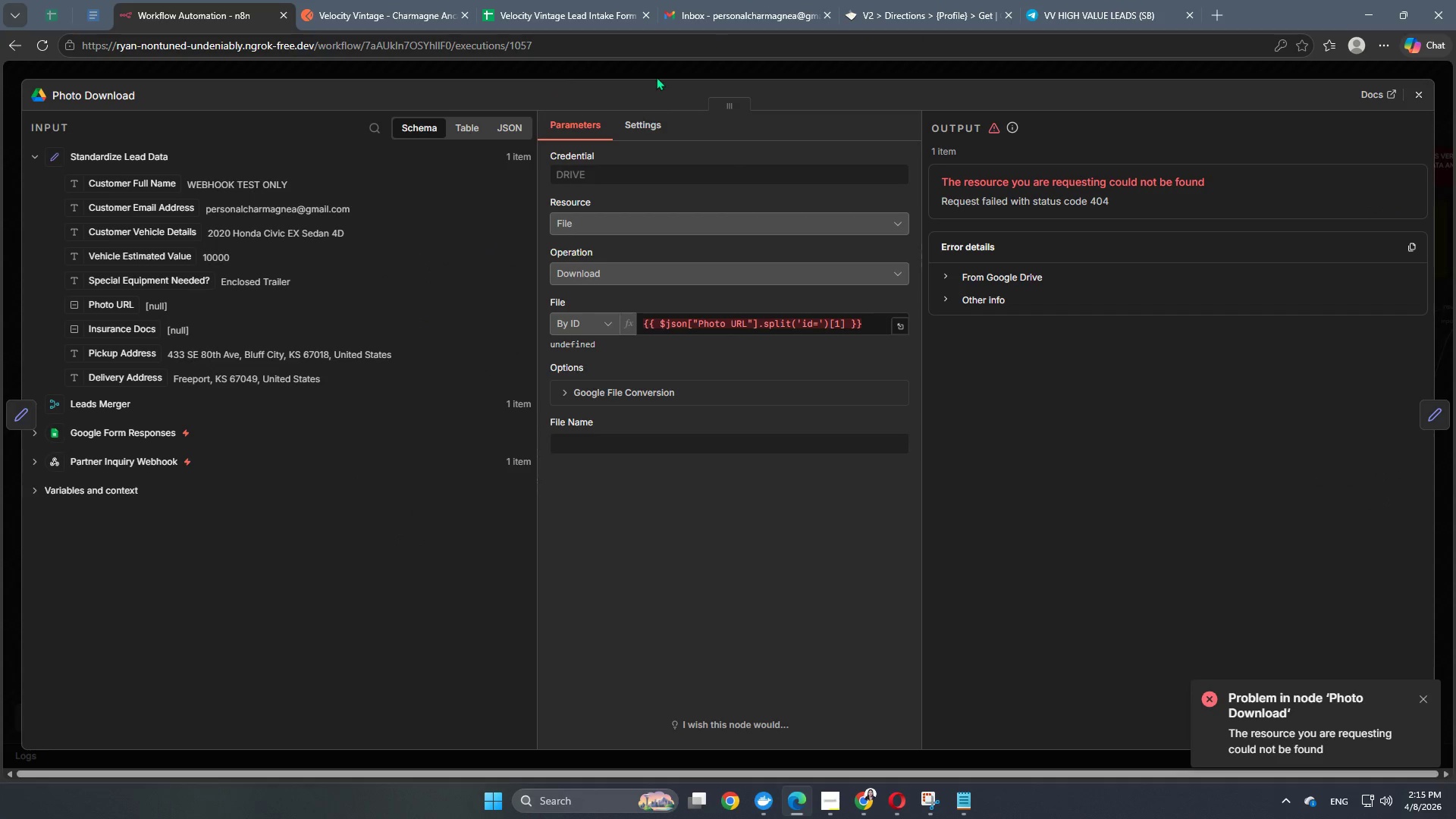 
left_click([657, 76])
 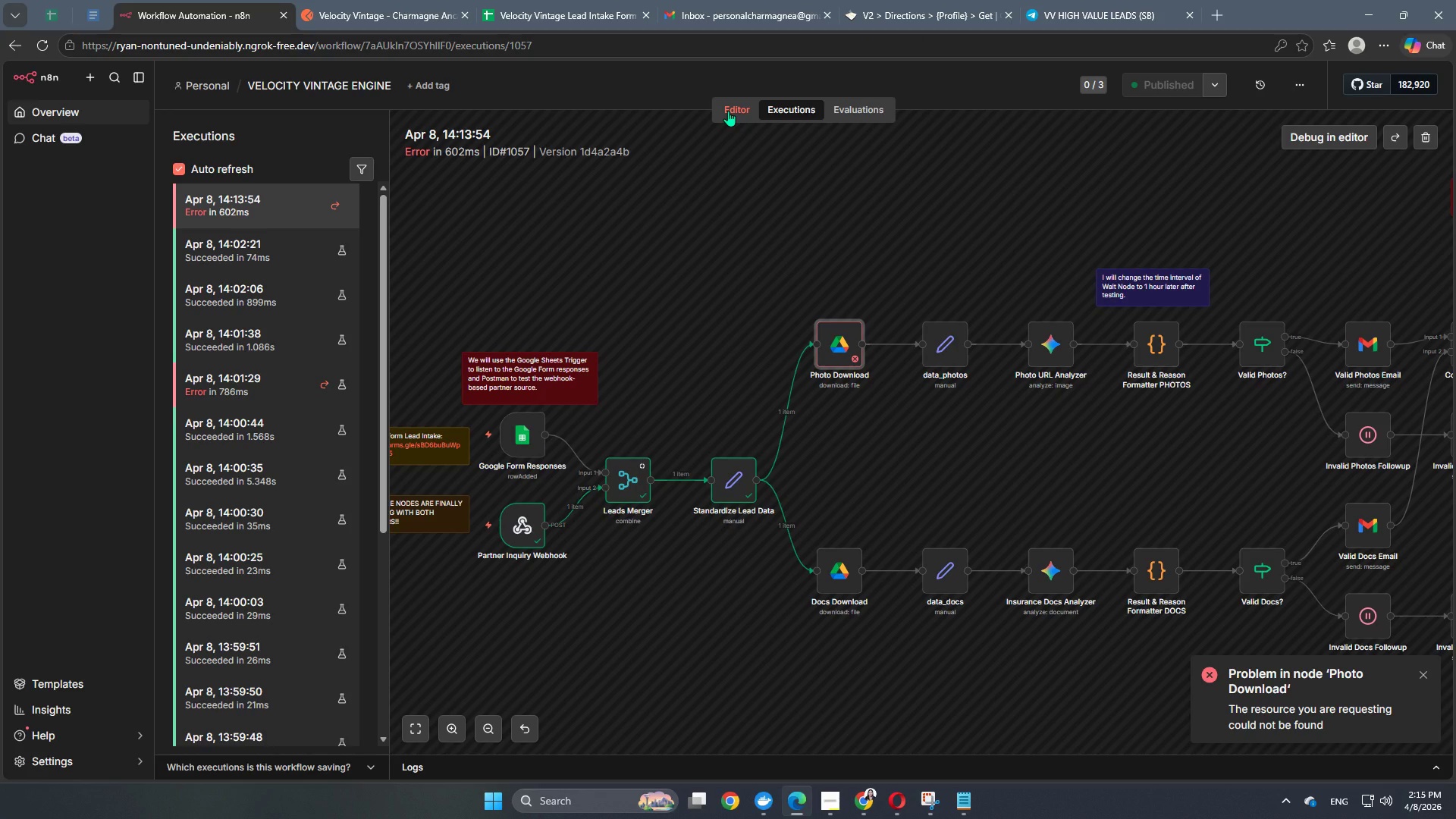 
left_click([728, 111])
 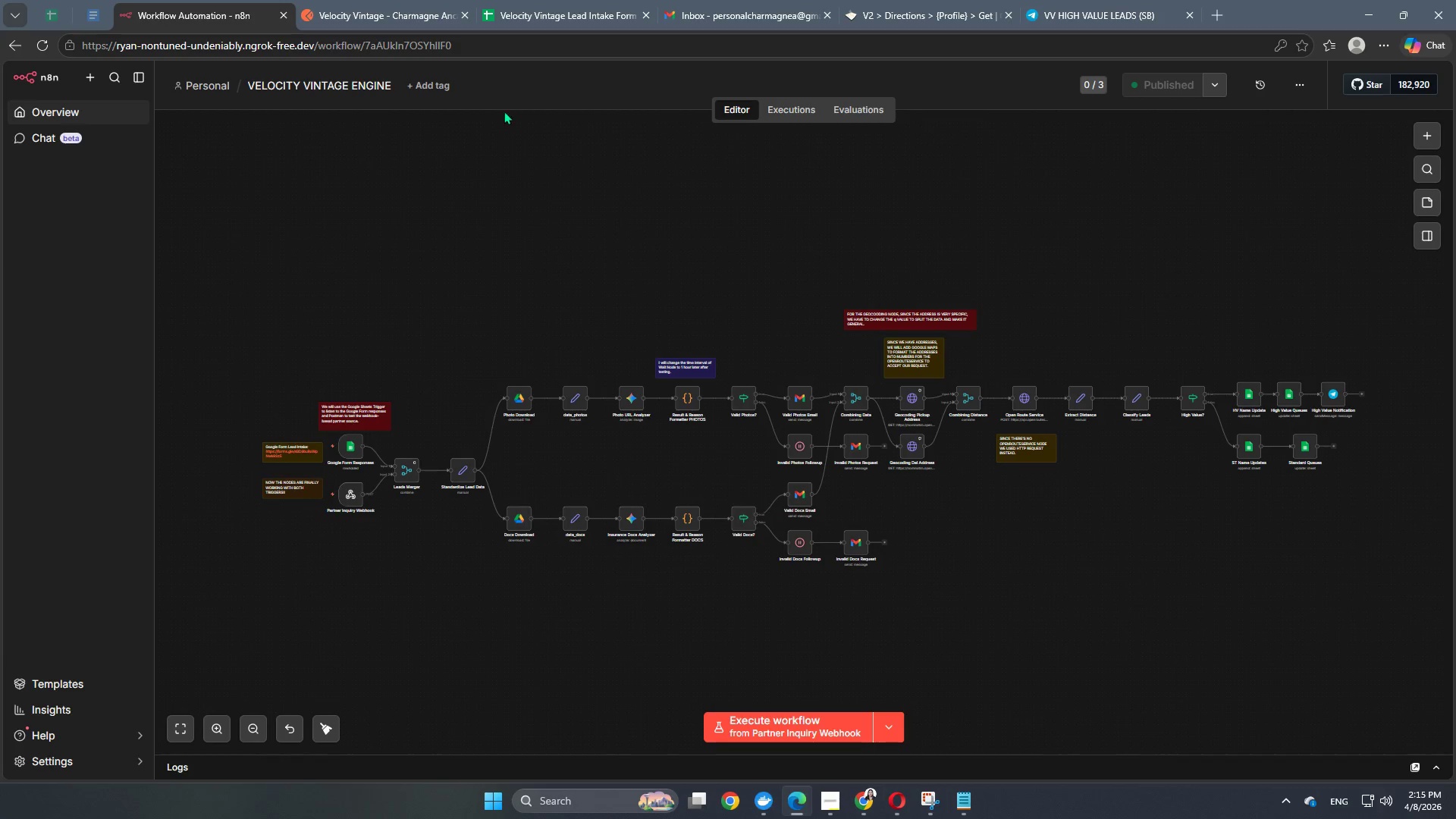 
left_click([573, 5])
 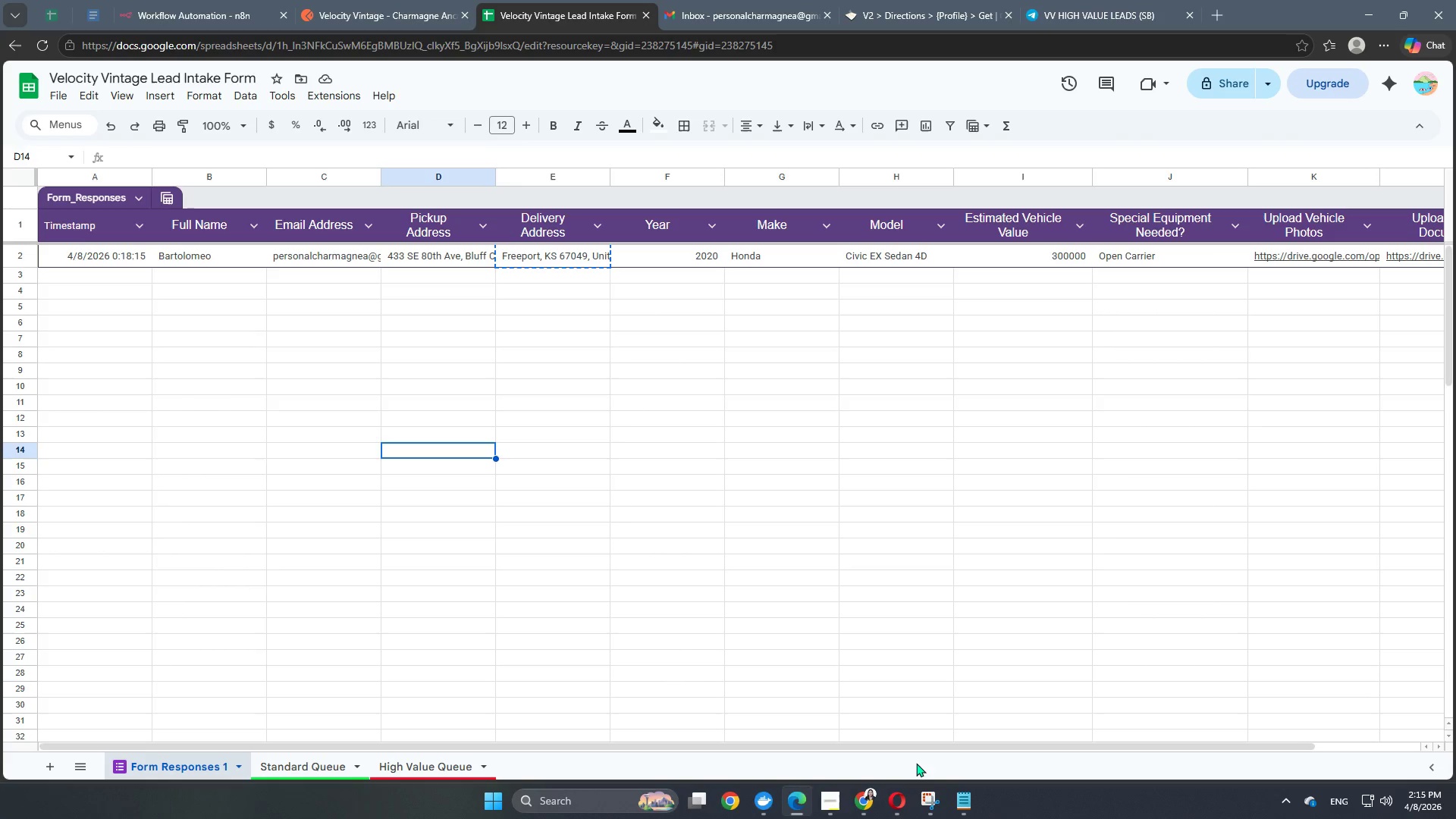 
left_click_drag(start_coordinate=[917, 745], to_coordinate=[1248, 727])
 